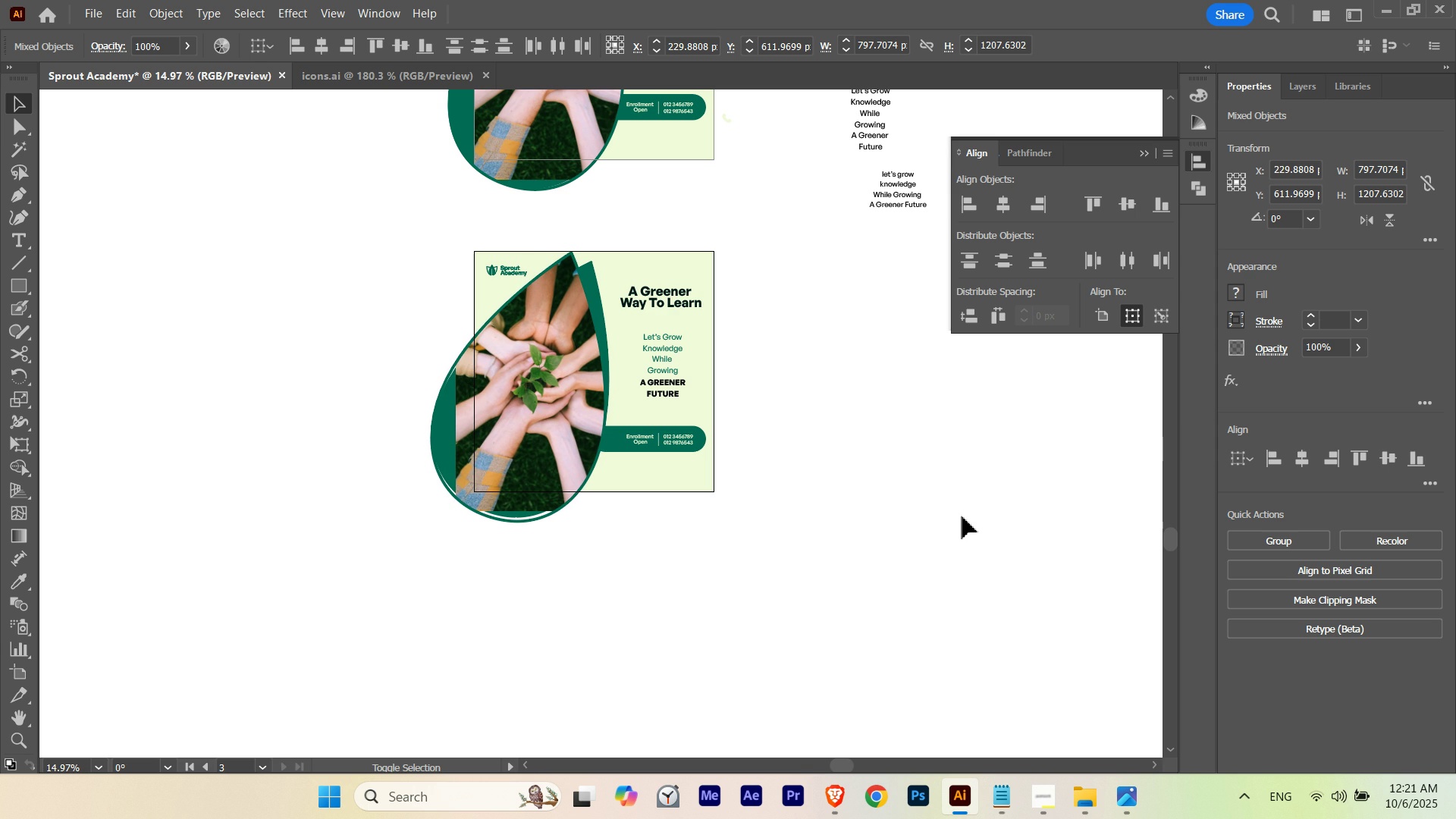 
key(Shift+ArrowLeft)
 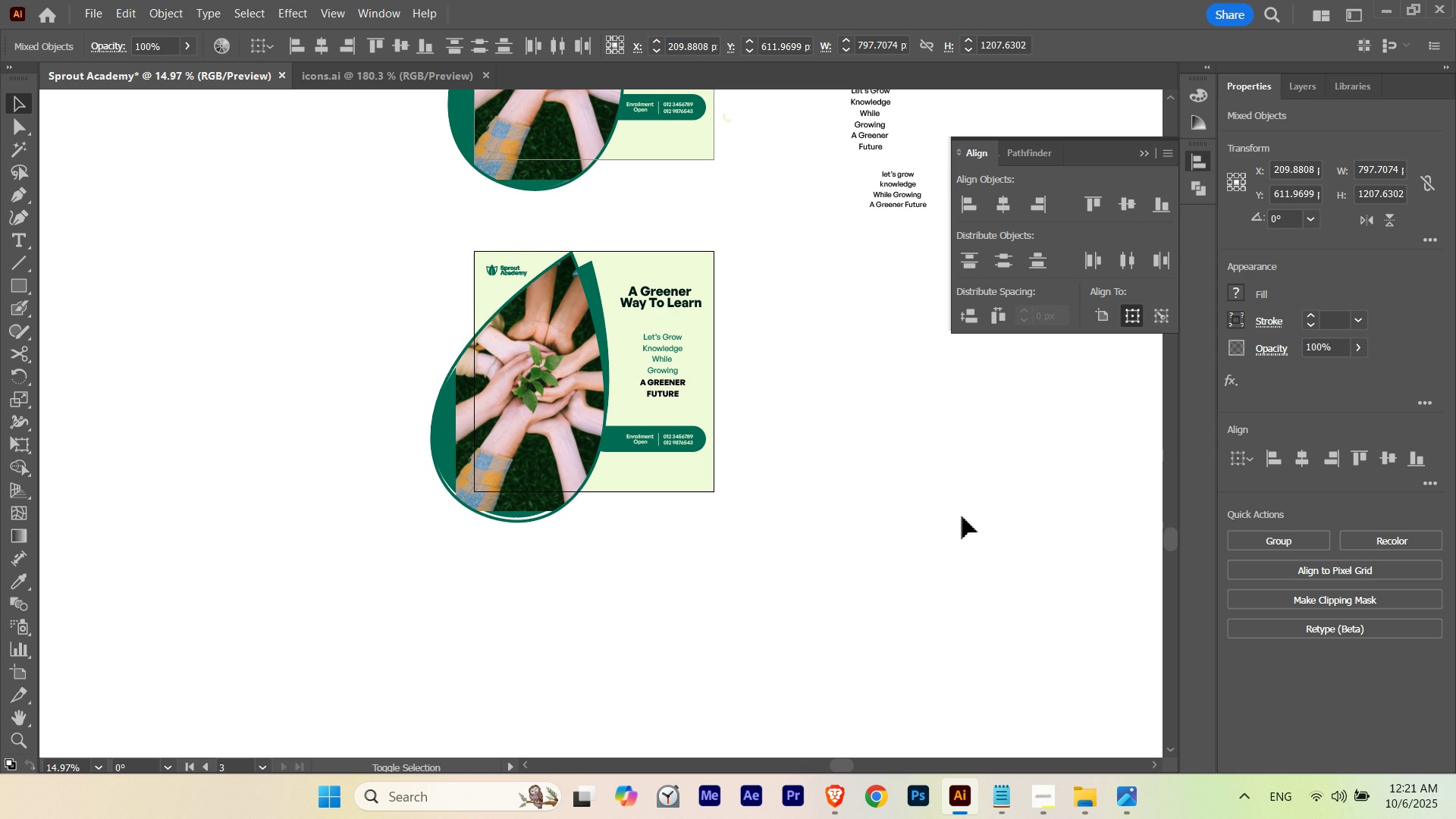 
key(Shift+ArrowRight)
 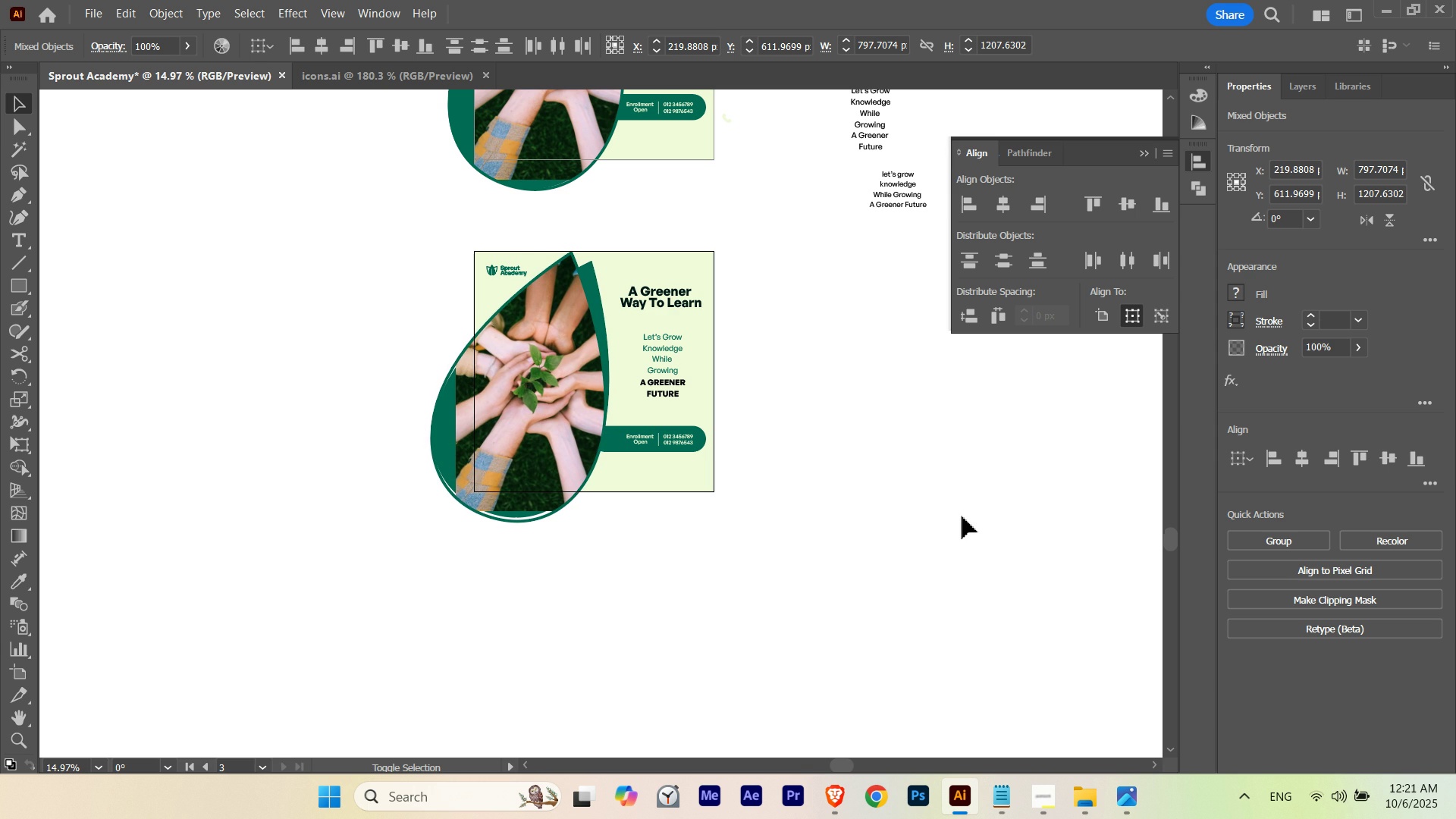 
key(Shift+ArrowLeft)
 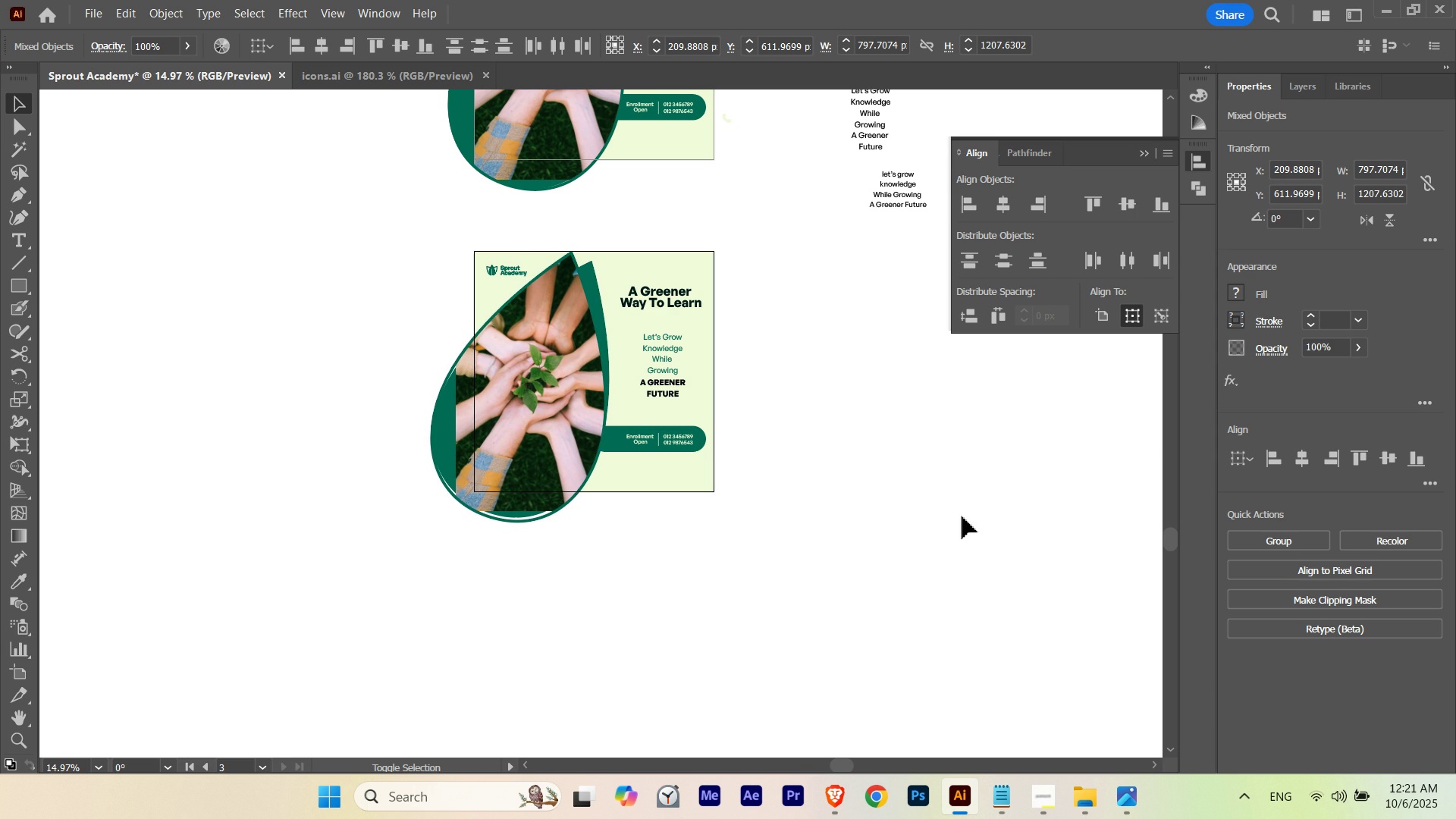 
key(Shift+ArrowLeft)
 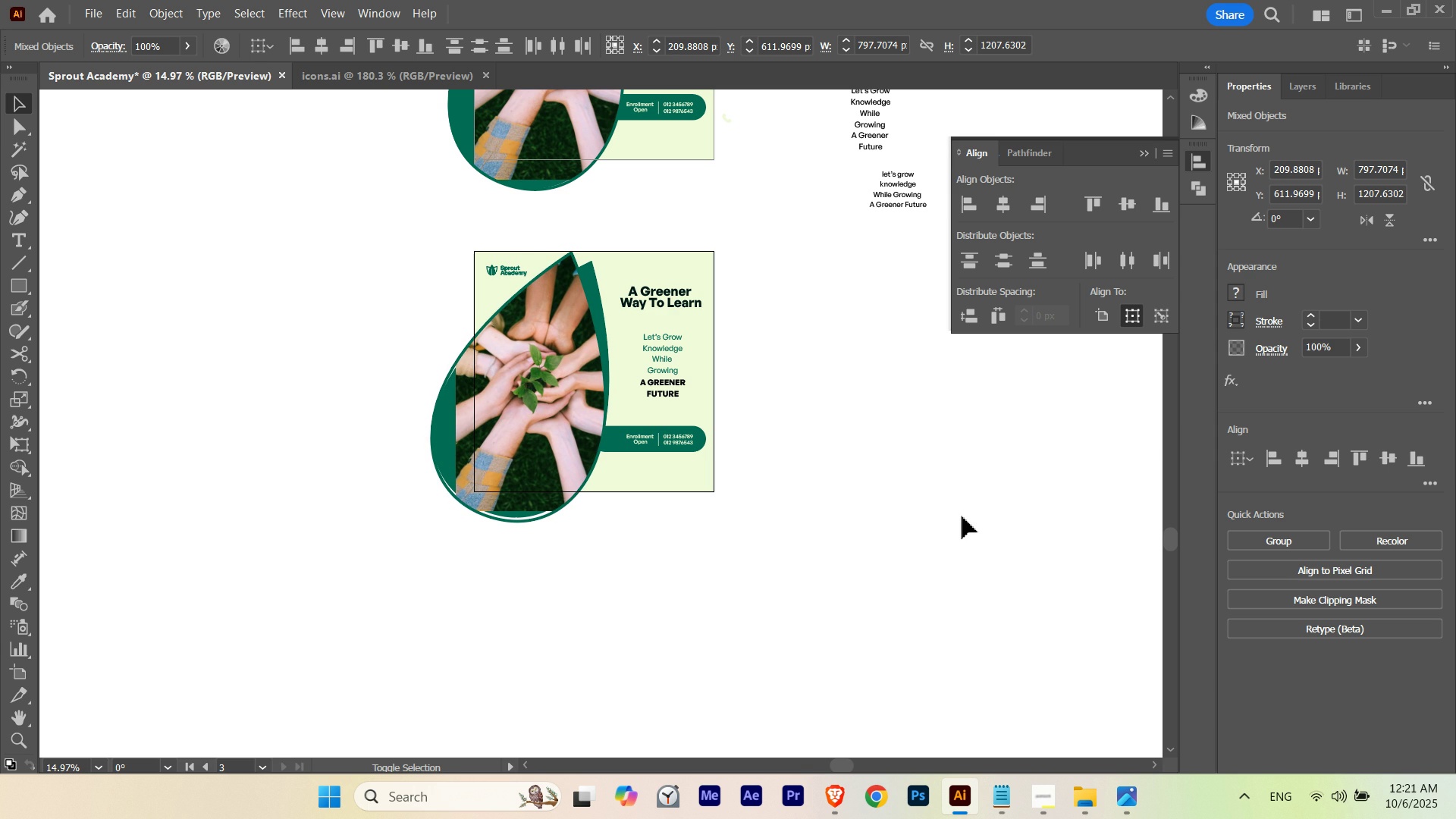 
key(Shift+ArrowRight)
 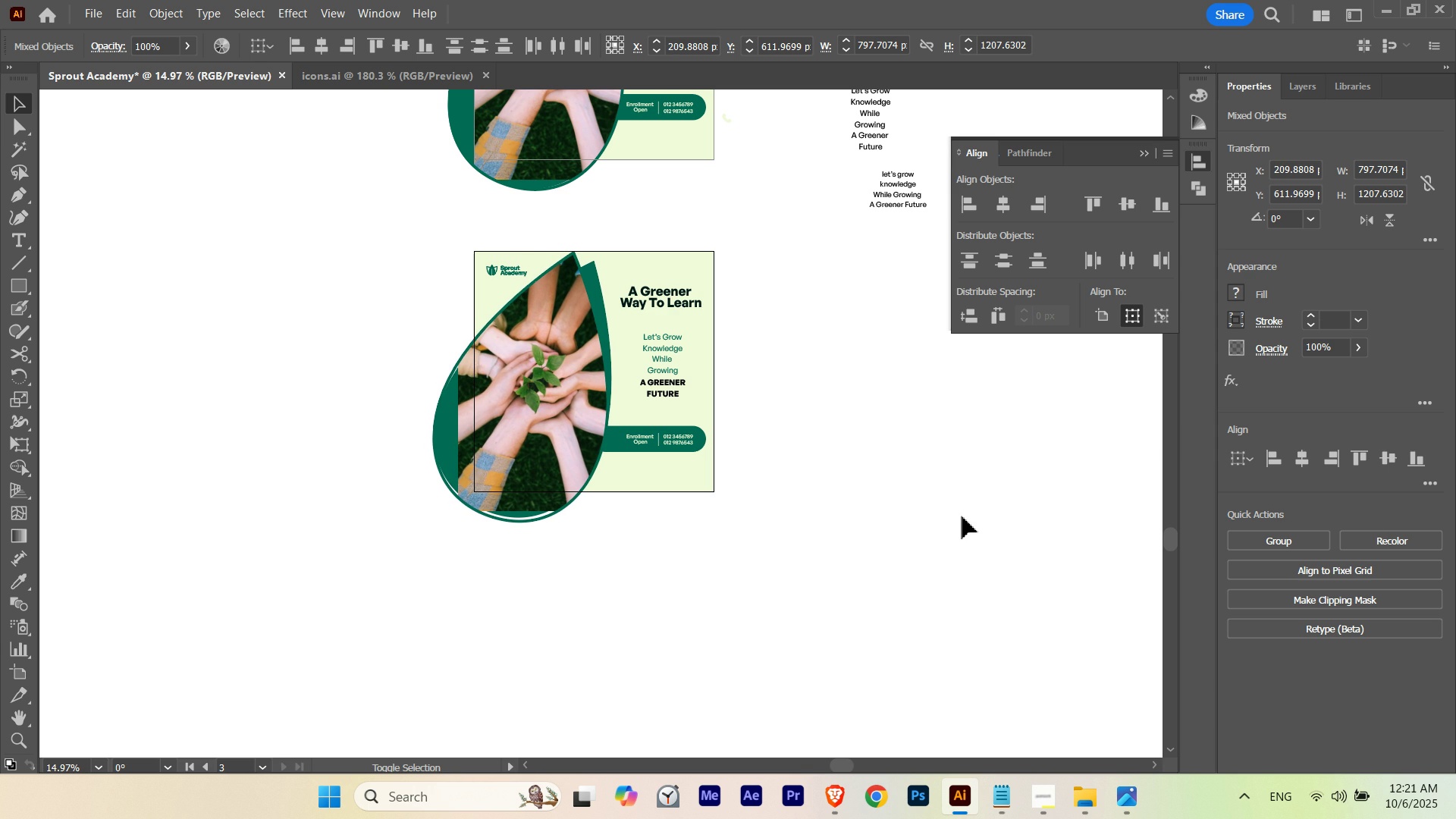 
key(Shift+ArrowRight)
 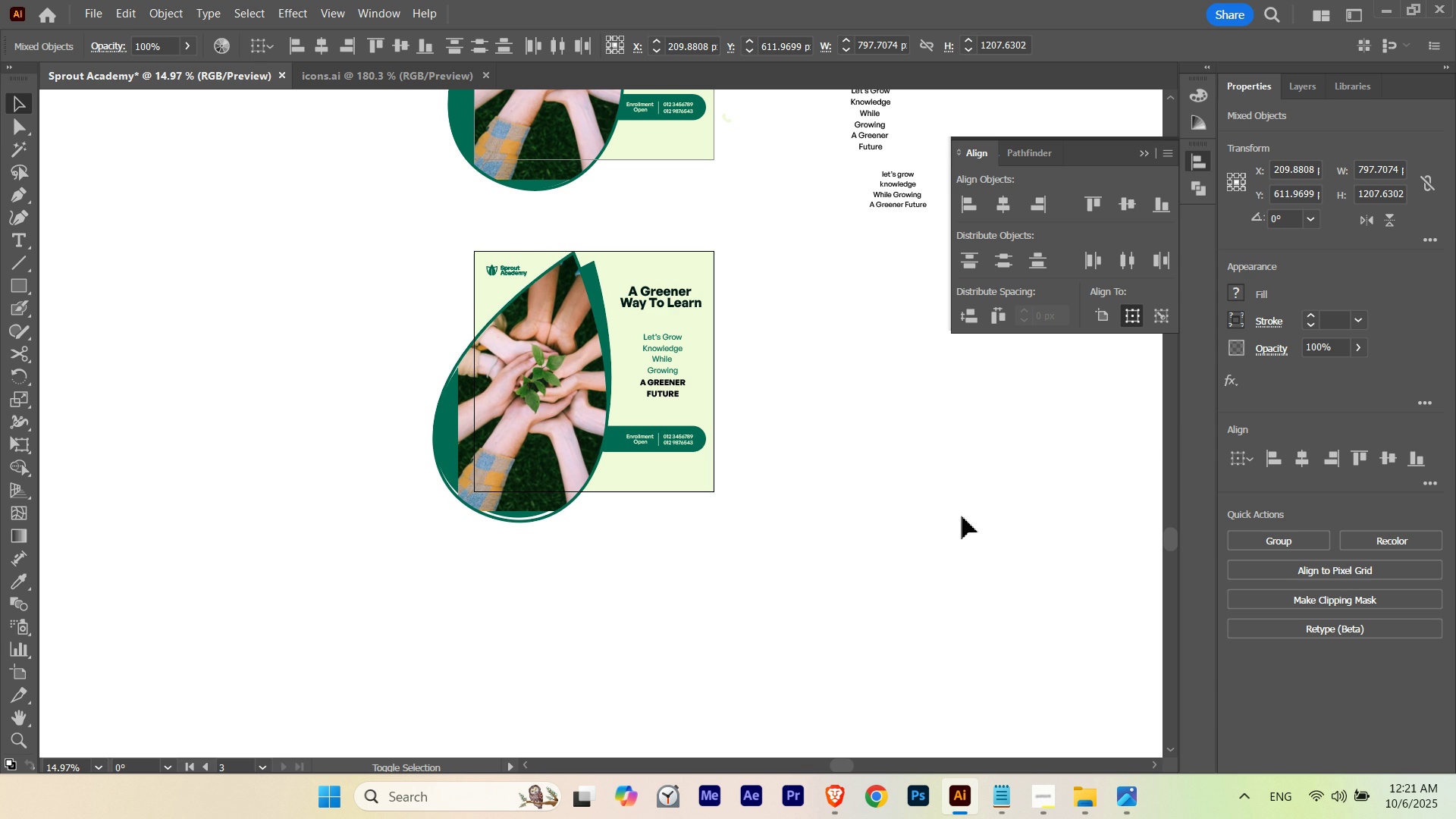 
key(Shift+ArrowRight)
 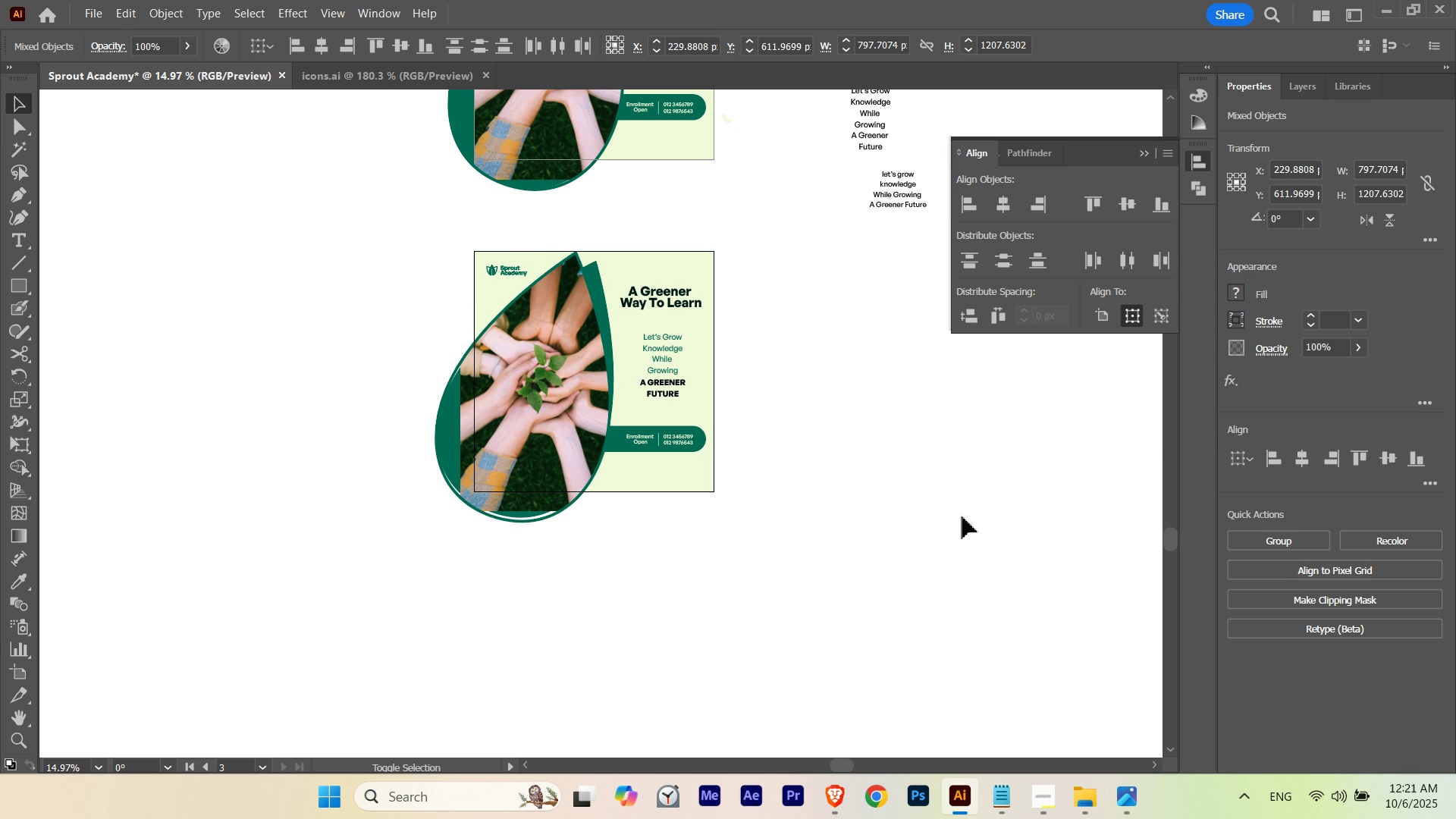 
key(Shift+ArrowLeft)
 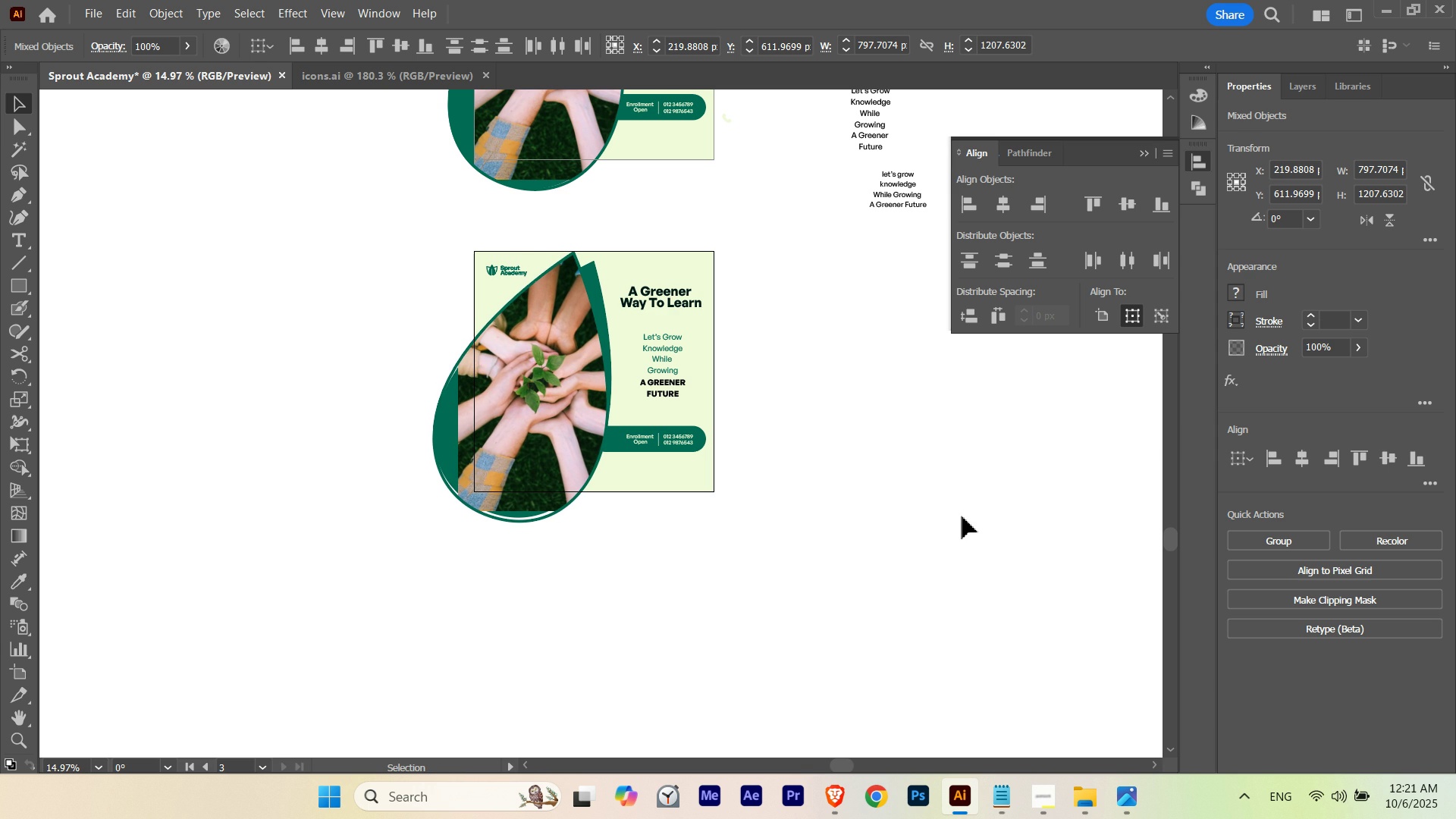 
key(ArrowRight)
 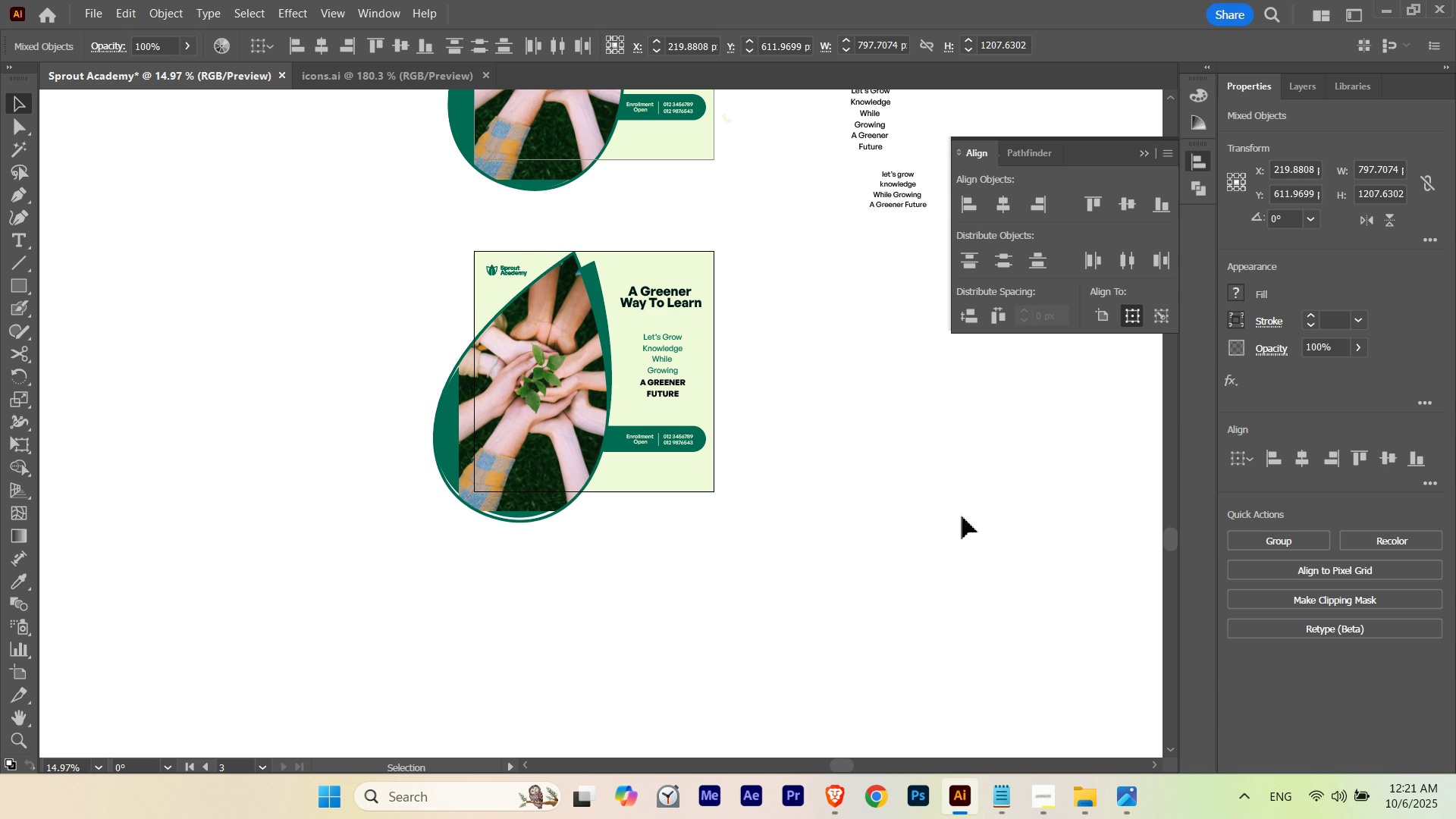 
key(ArrowRight)
 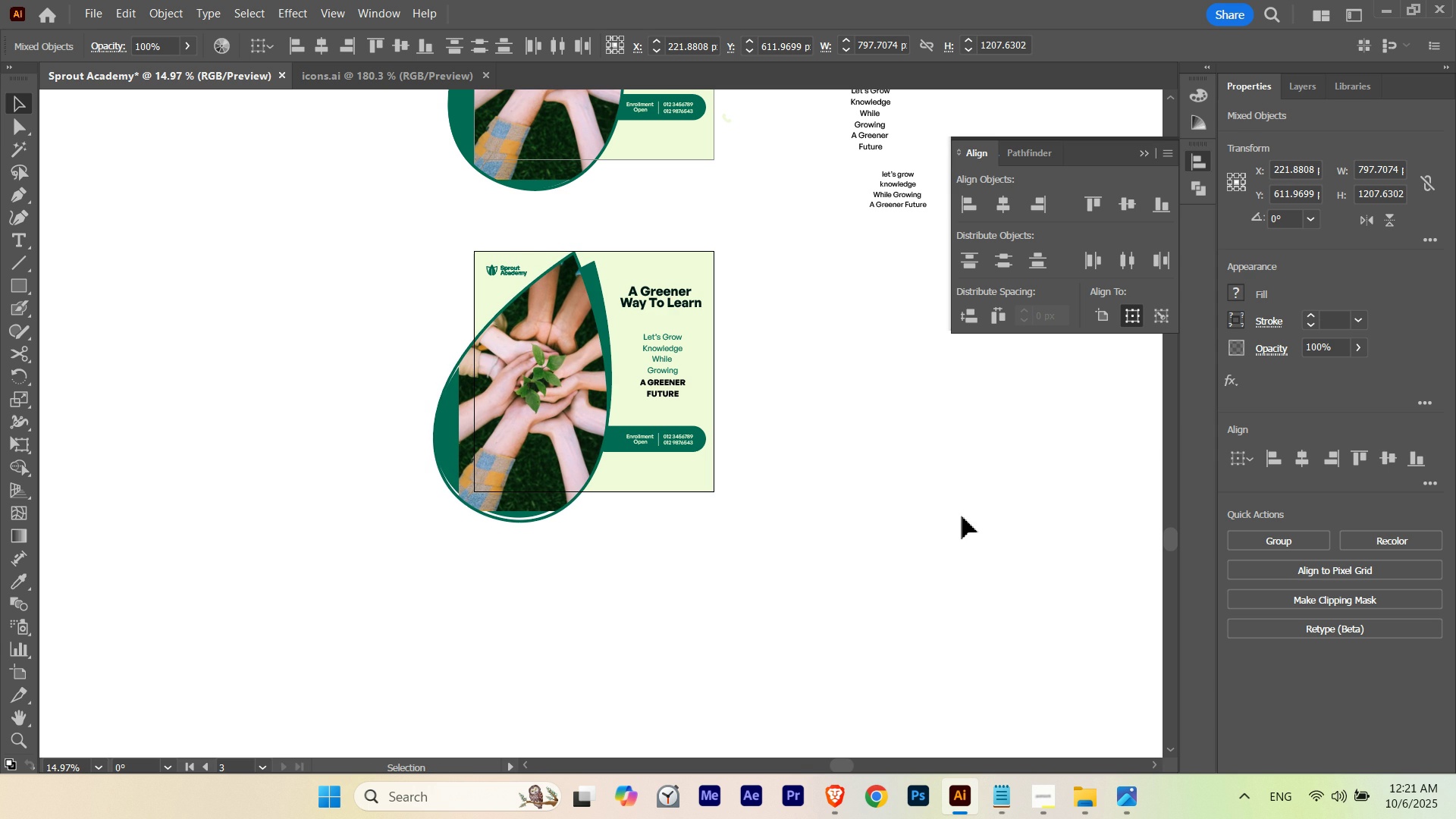 
key(ArrowRight)
 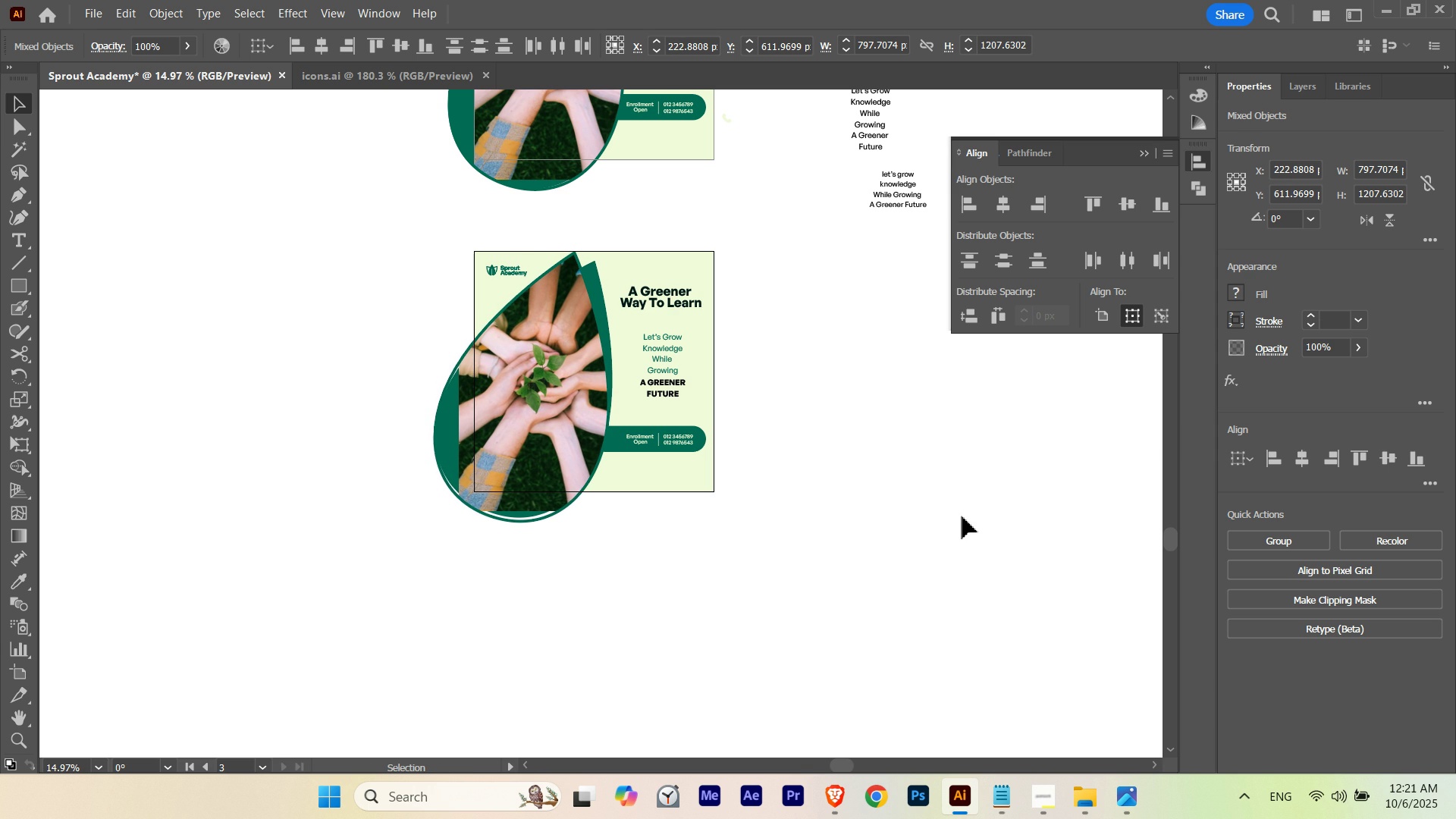 
key(ArrowRight)
 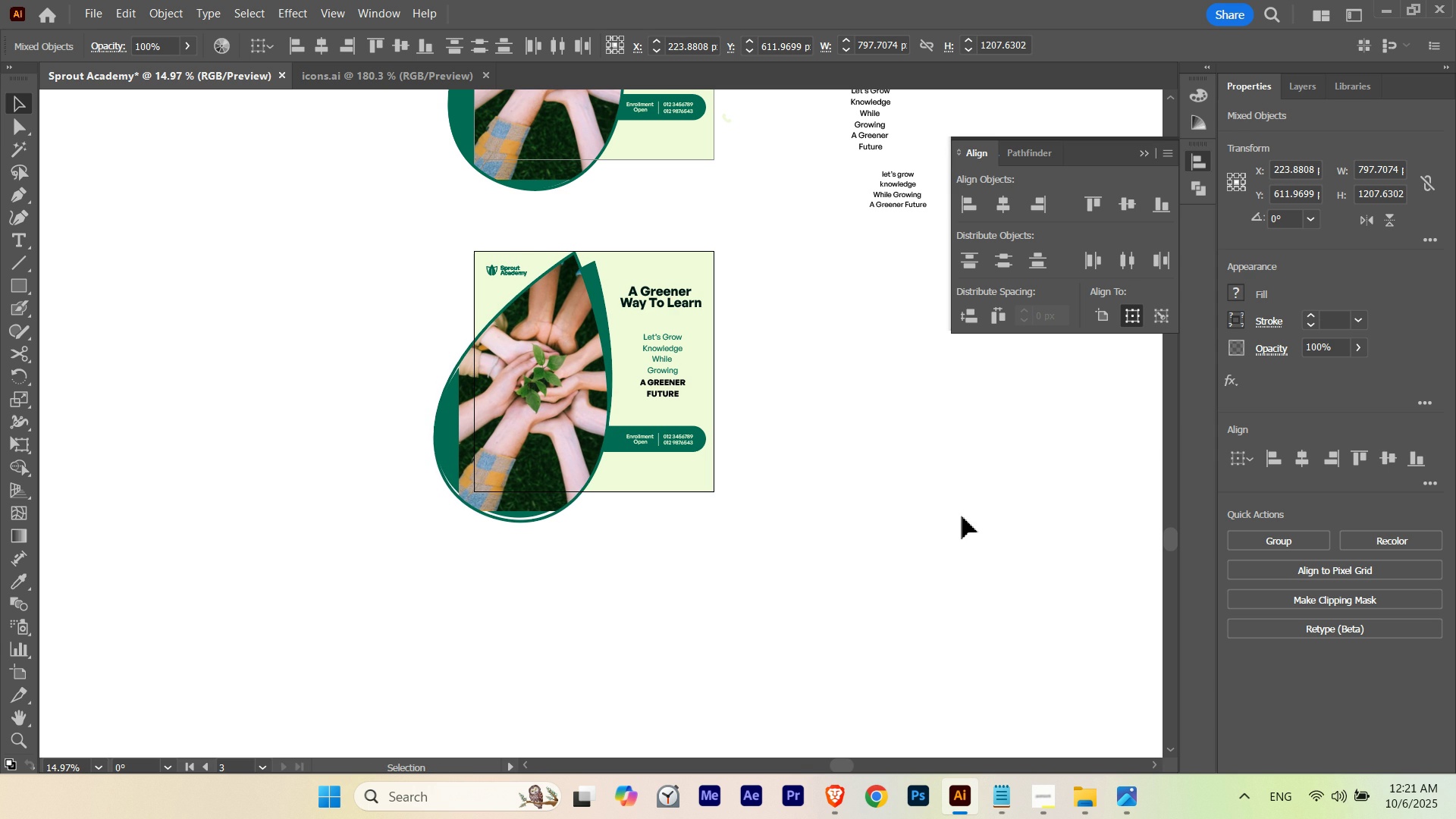 
key(ArrowRight)
 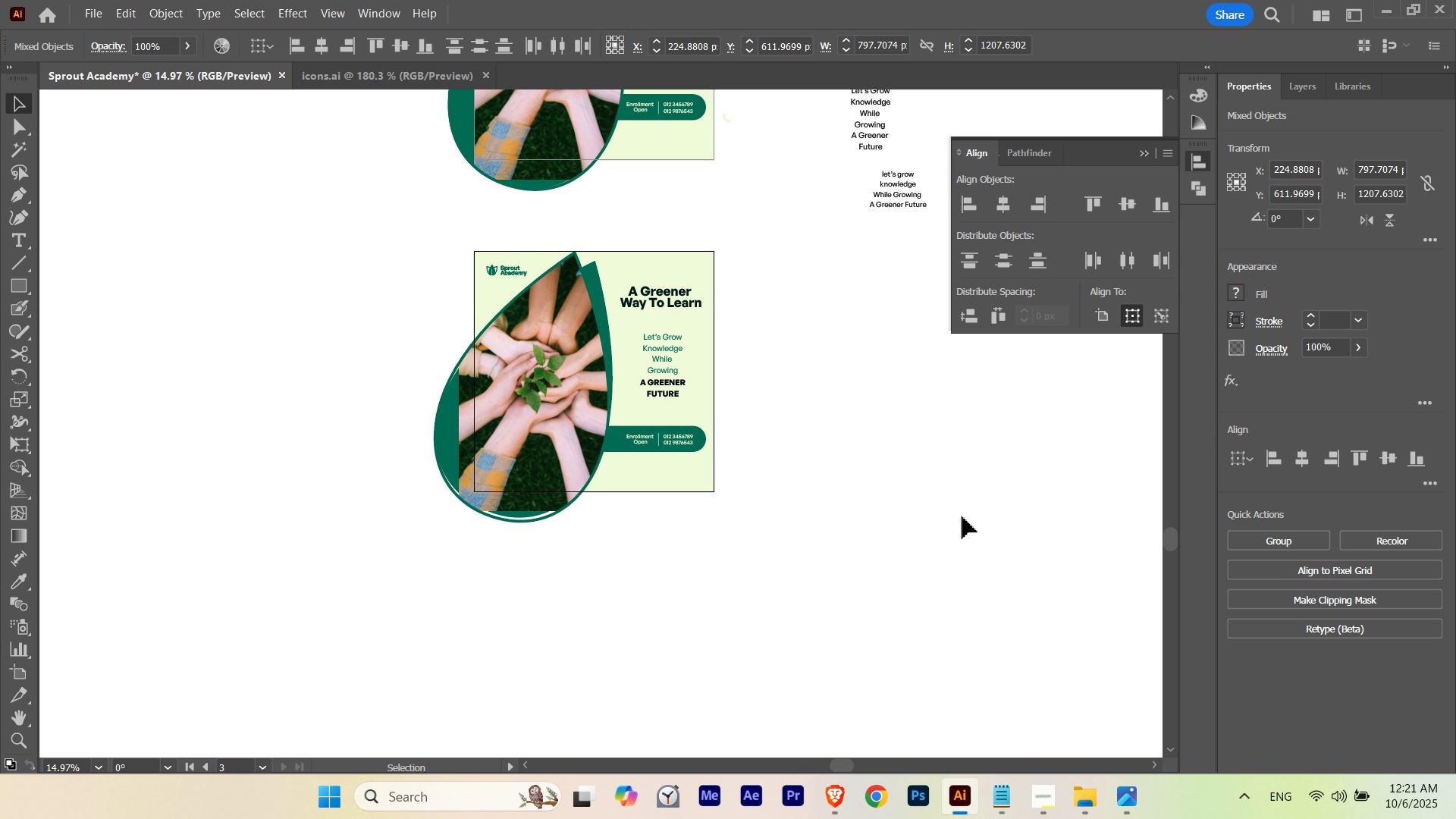 
key(ArrowLeft)
 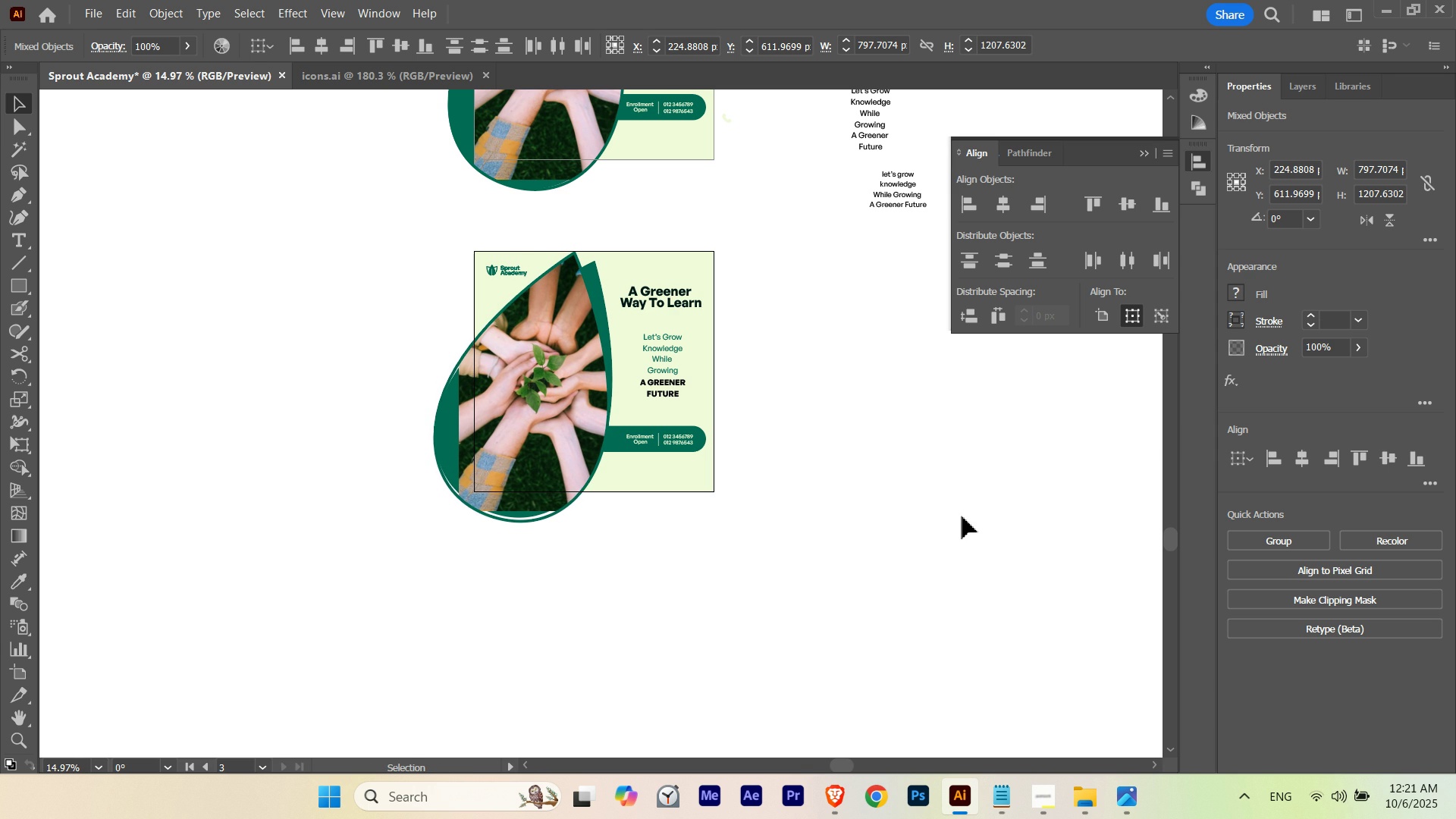 
key(ArrowRight)
 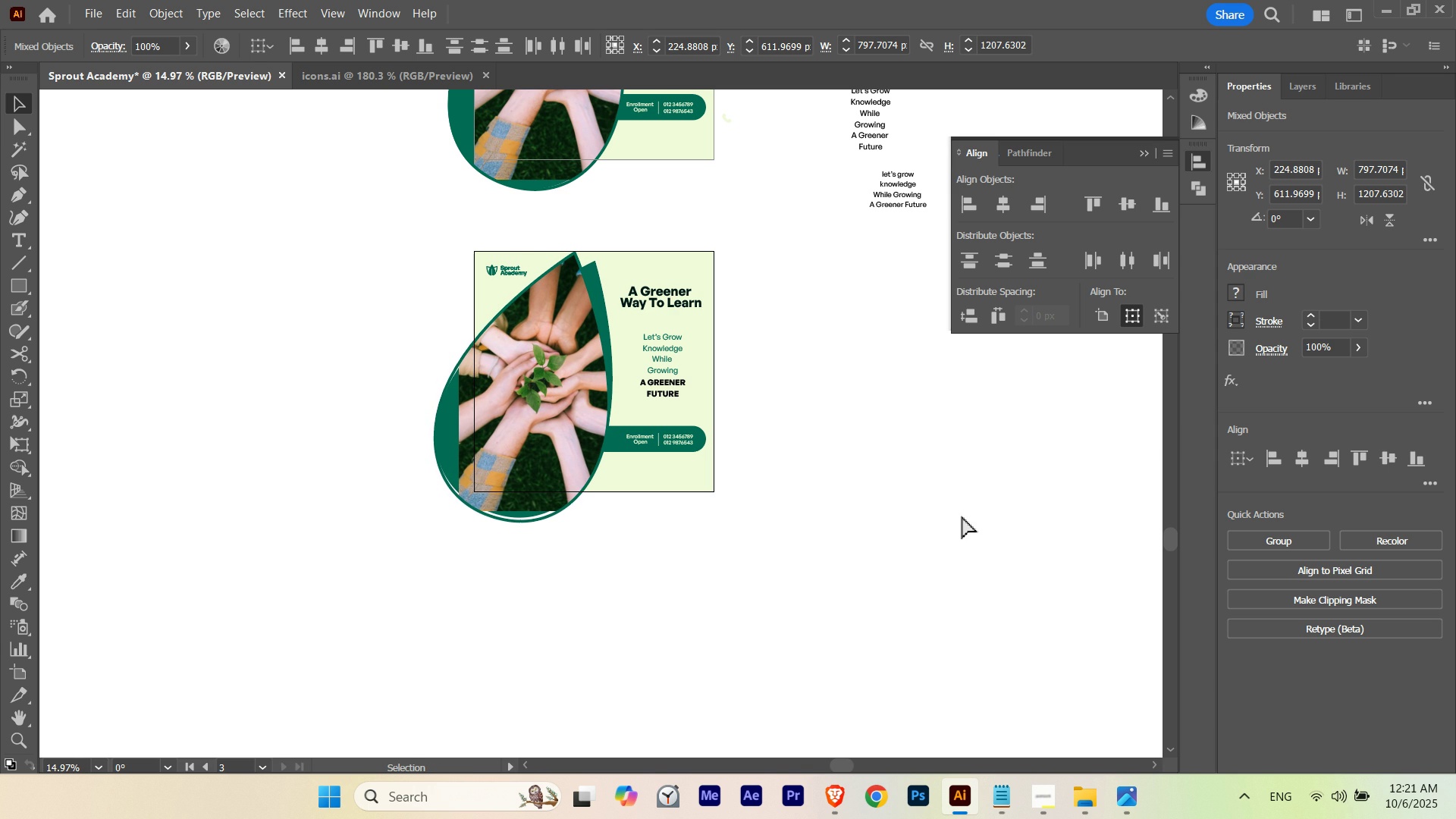 
key(Control+M)
 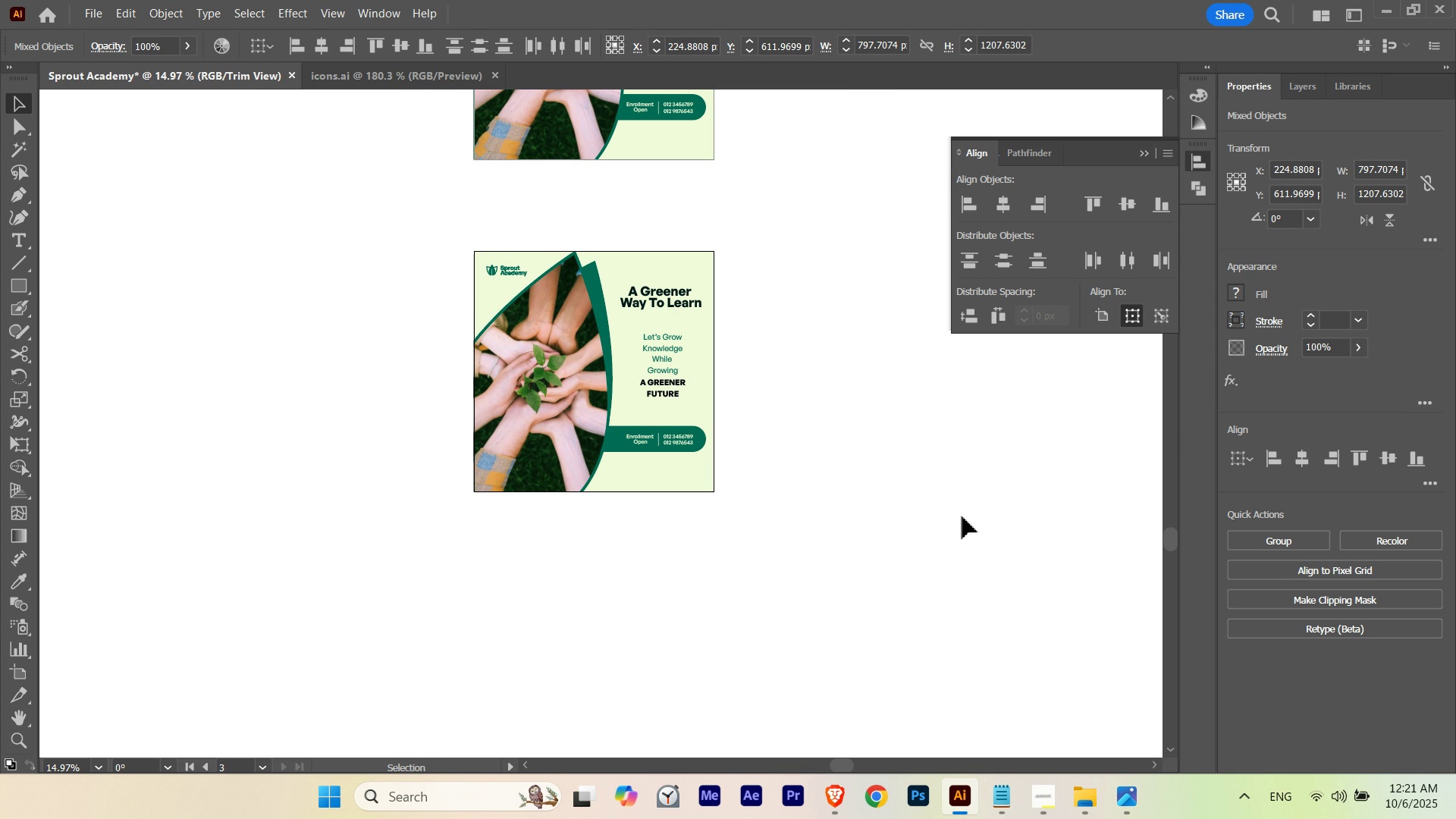 
wait(5.77)
 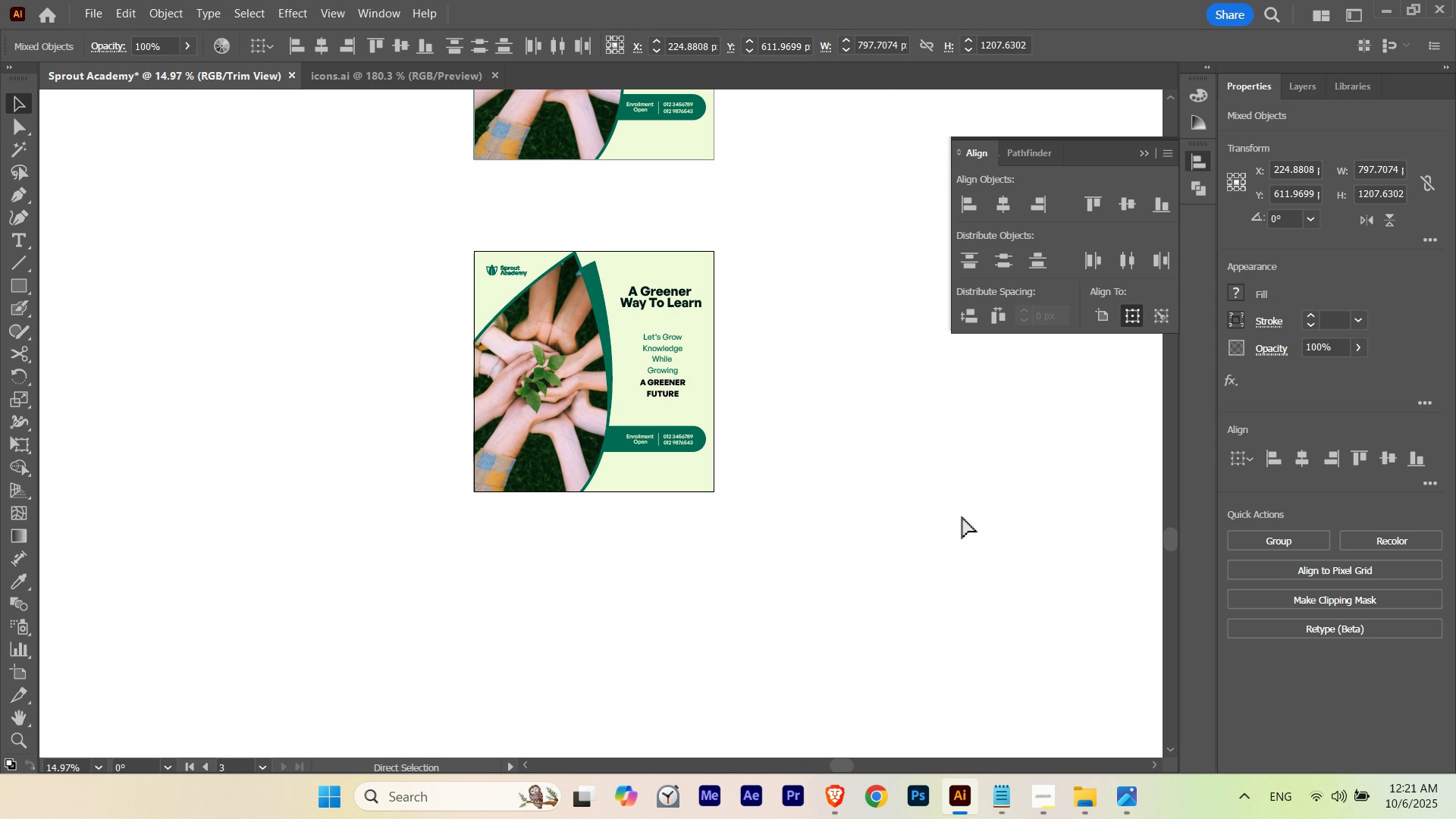 
hold_key(key=ControlLeft, duration=3.05)
 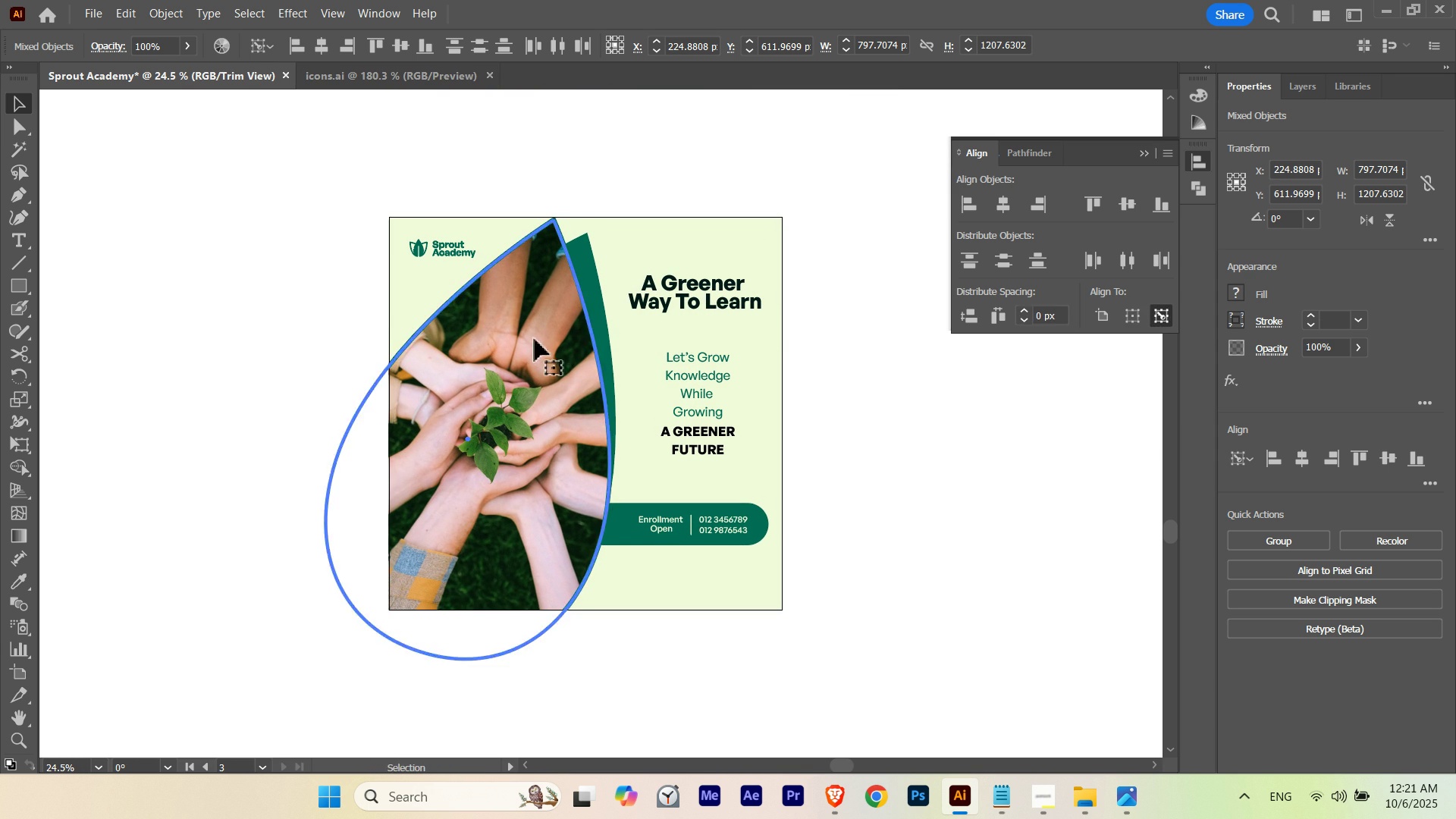 
hold_key(key=Space, duration=1.52)
 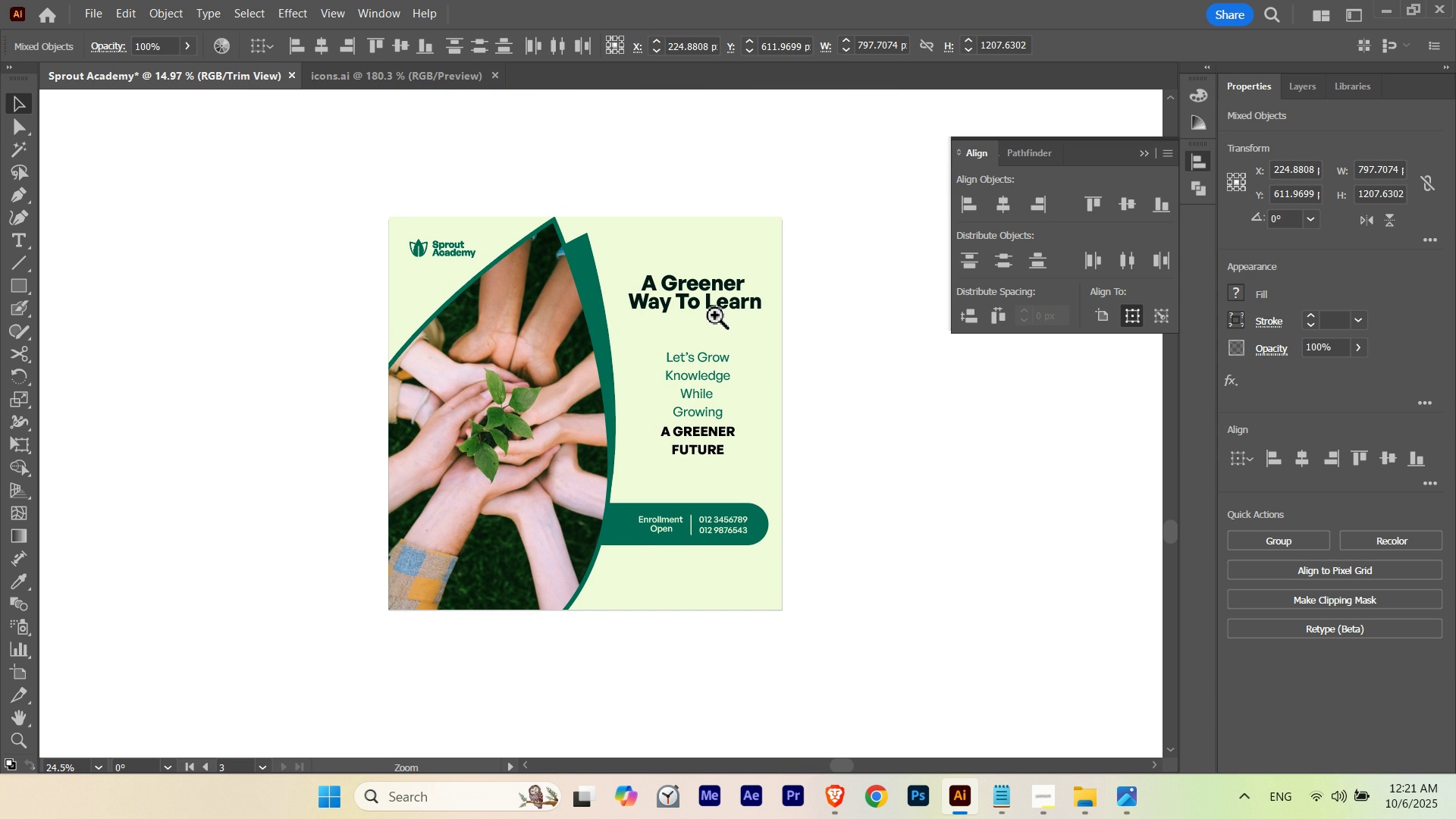 
hold_key(key=Space, duration=1.42)
 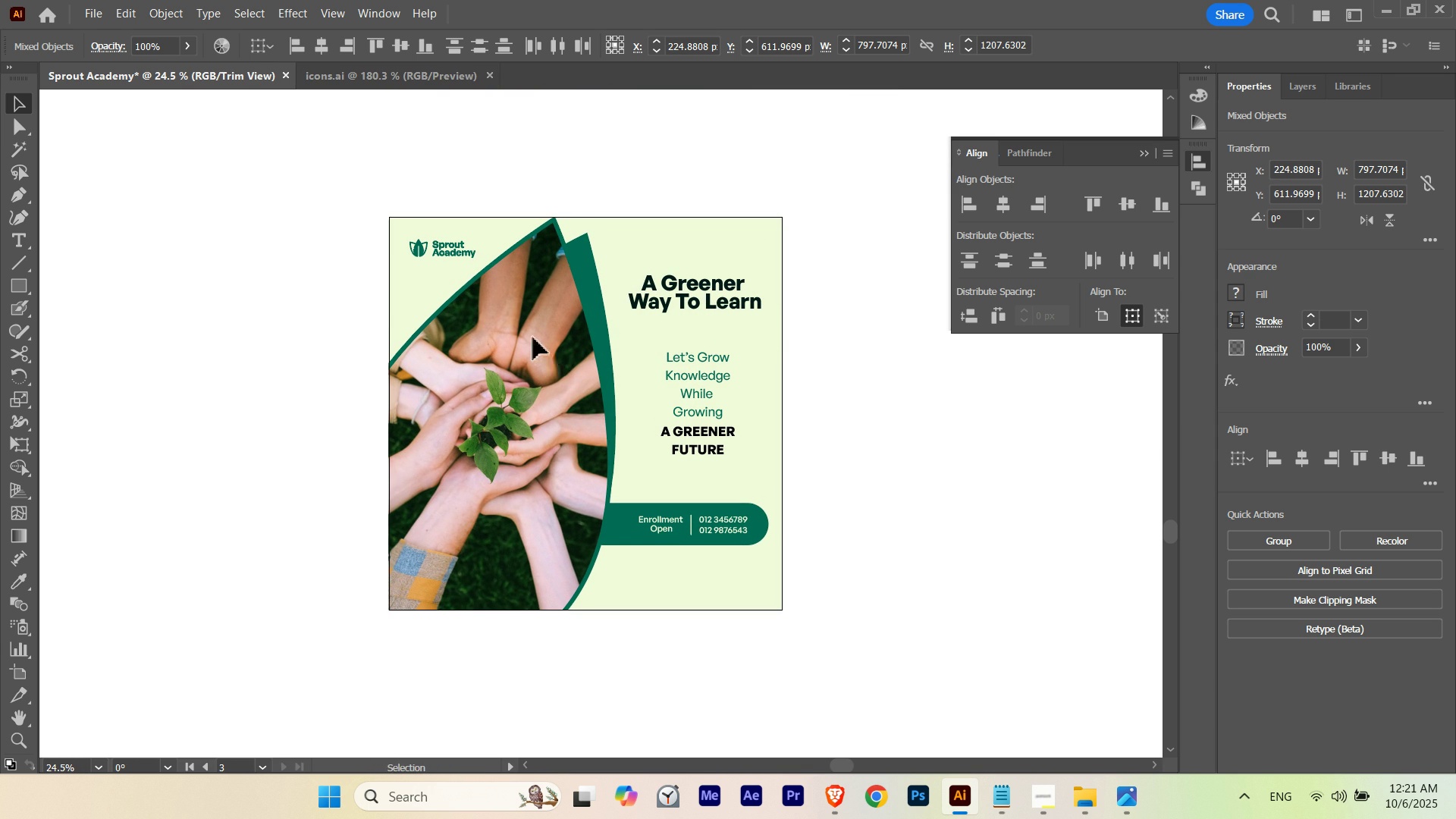 
left_click([533, 337])
 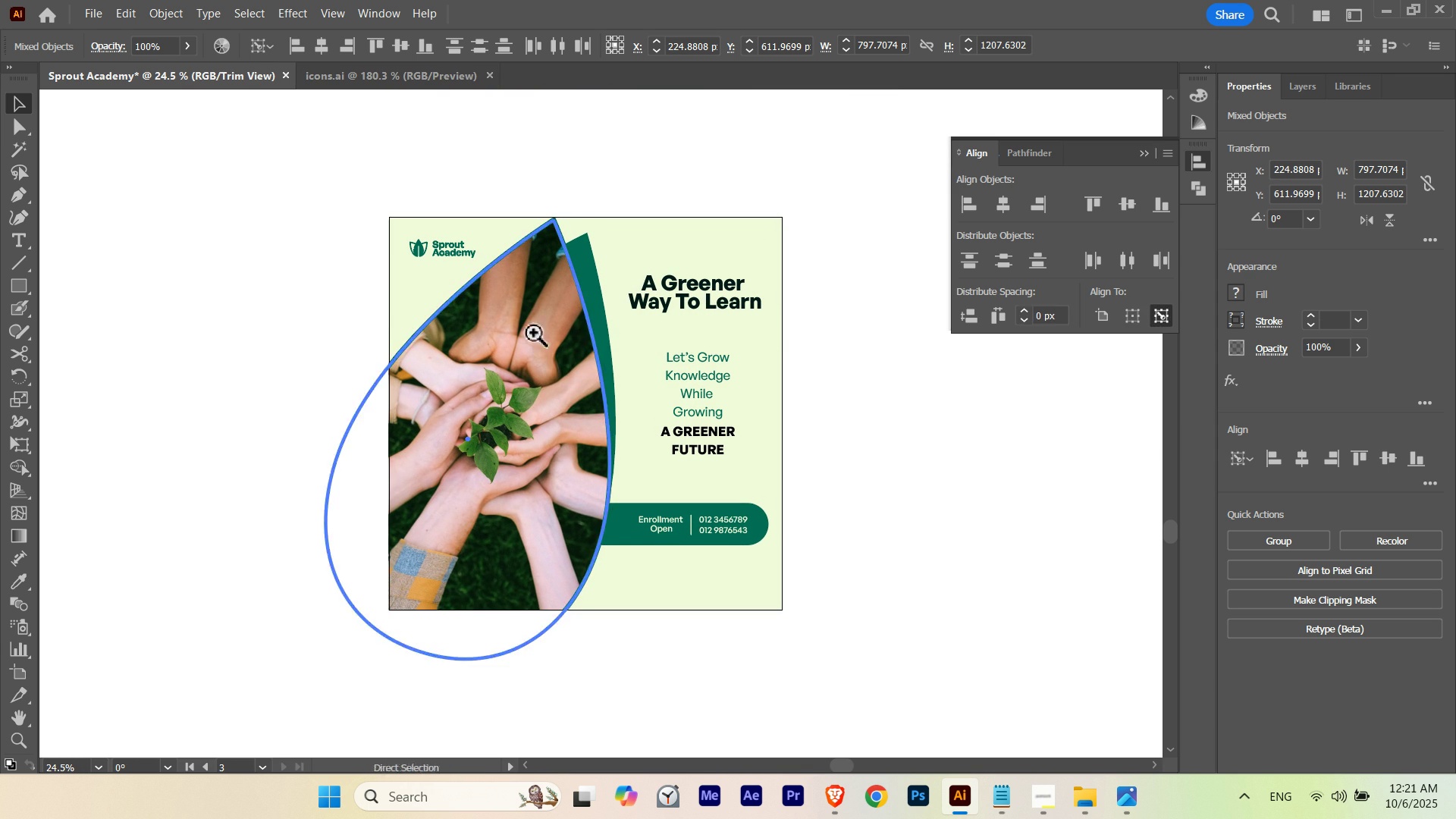 
hold_key(key=ControlLeft, duration=0.54)
 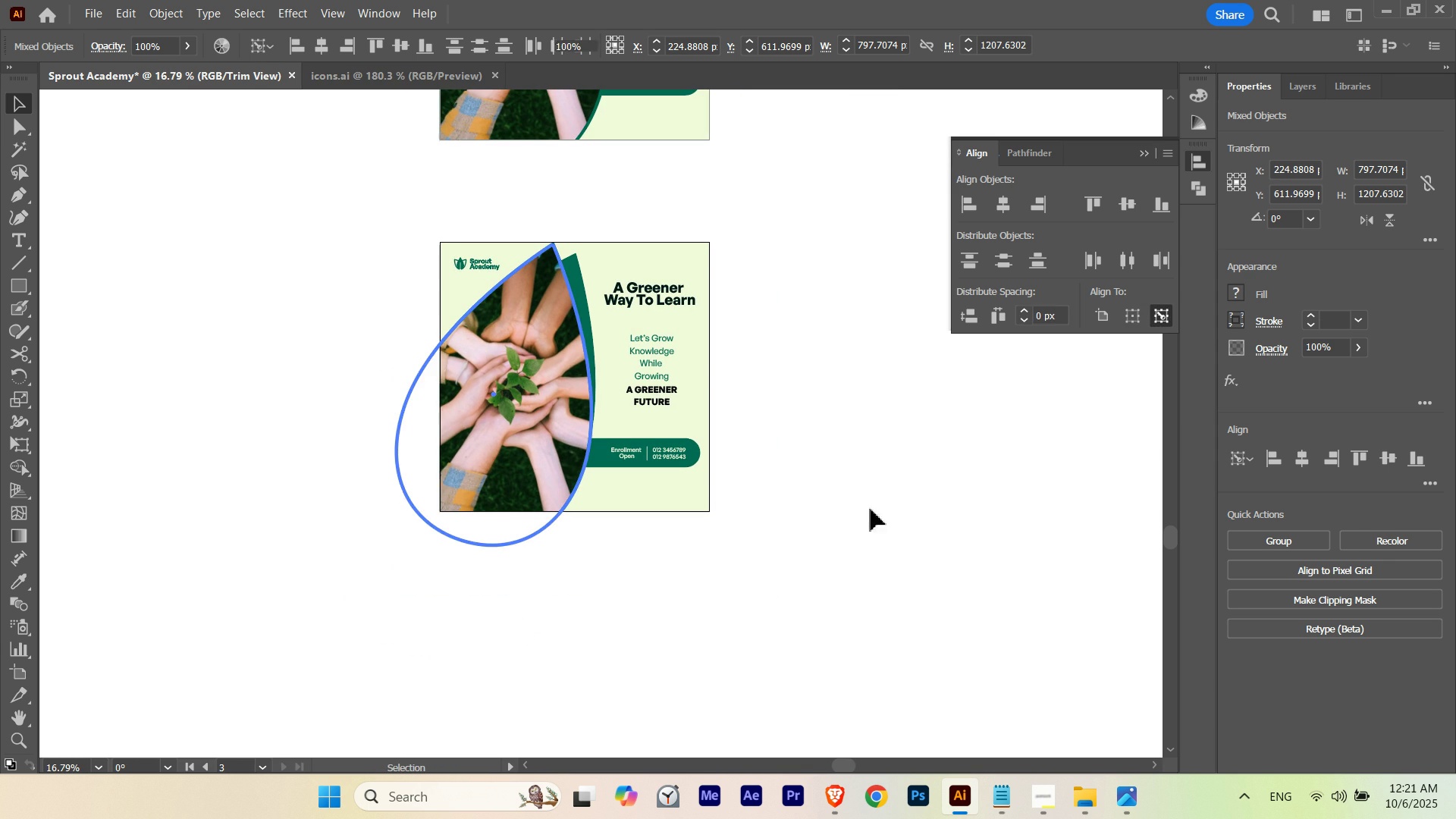 
hold_key(key=Space, duration=0.51)
 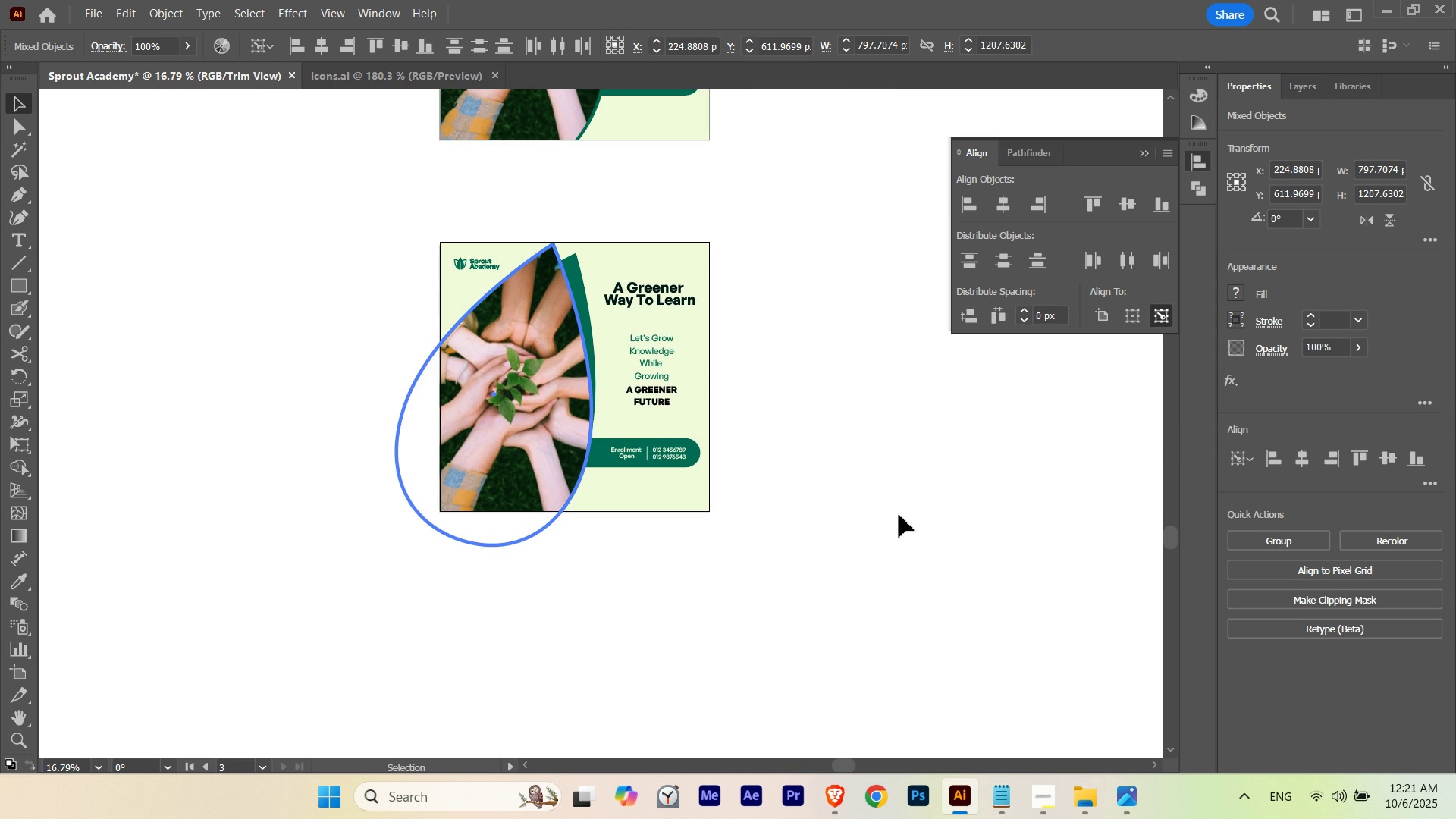 
left_click([899, 515])
 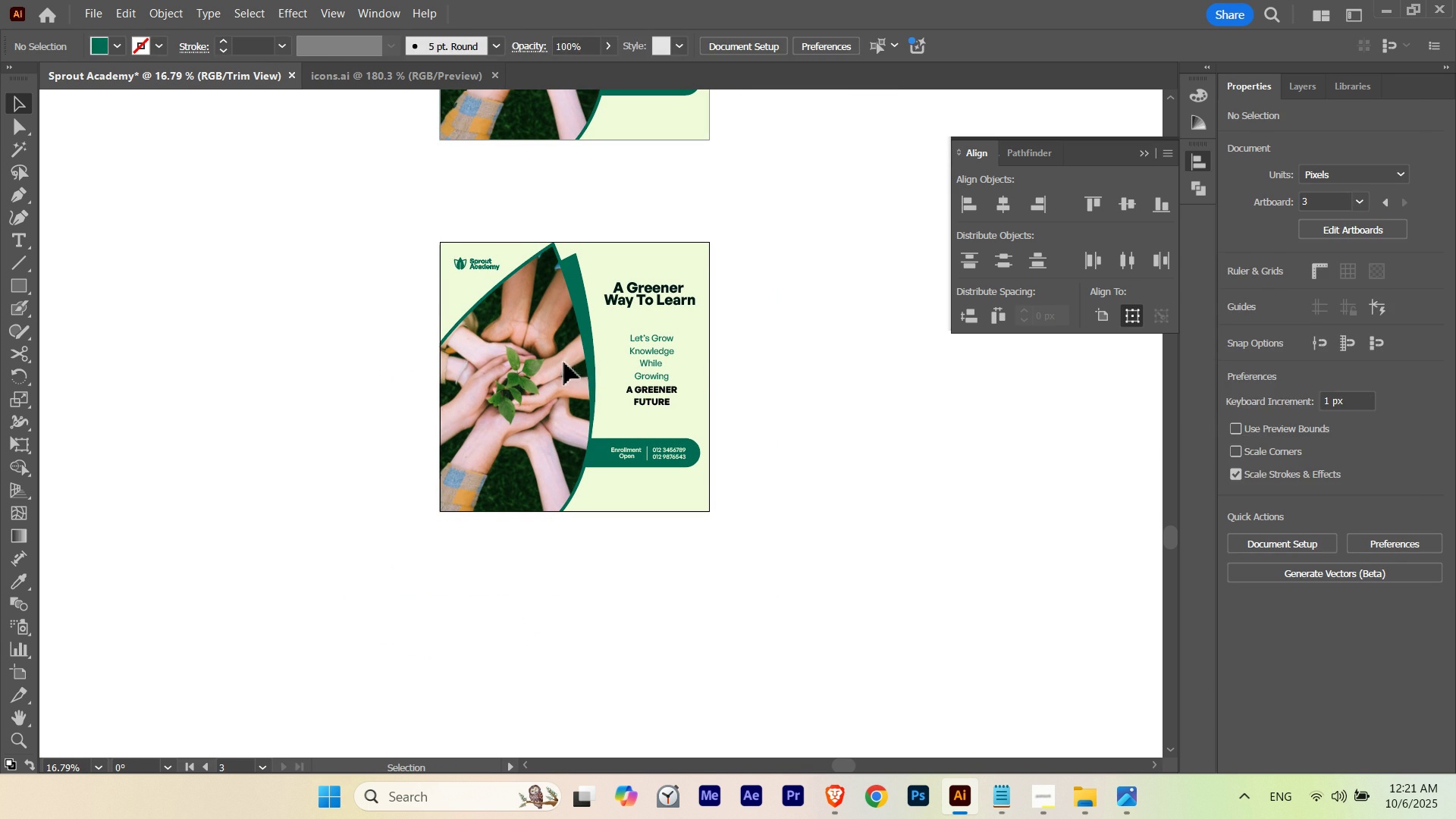 
left_click([564, 362])
 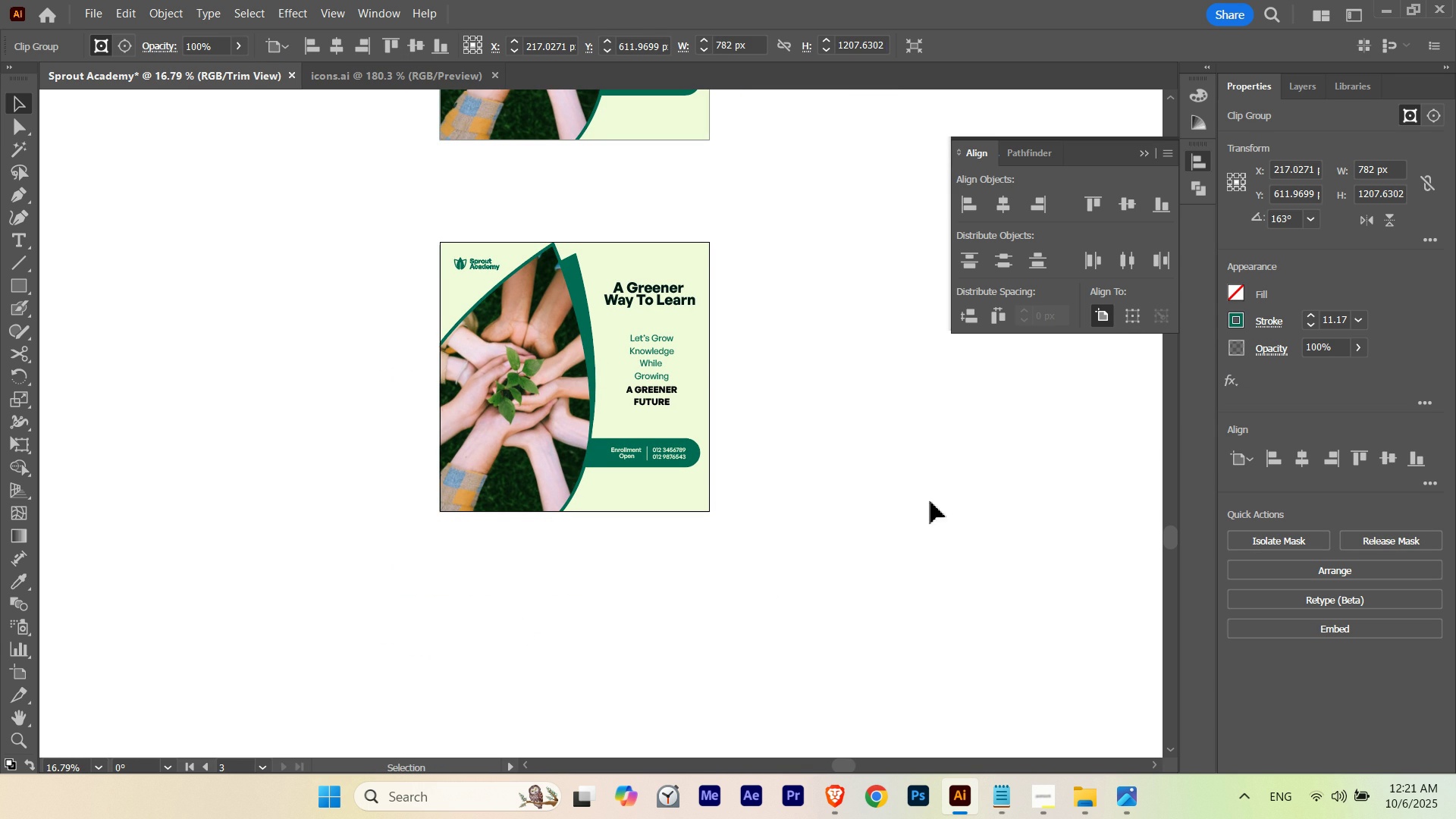 
key(Control+ControlLeft)
 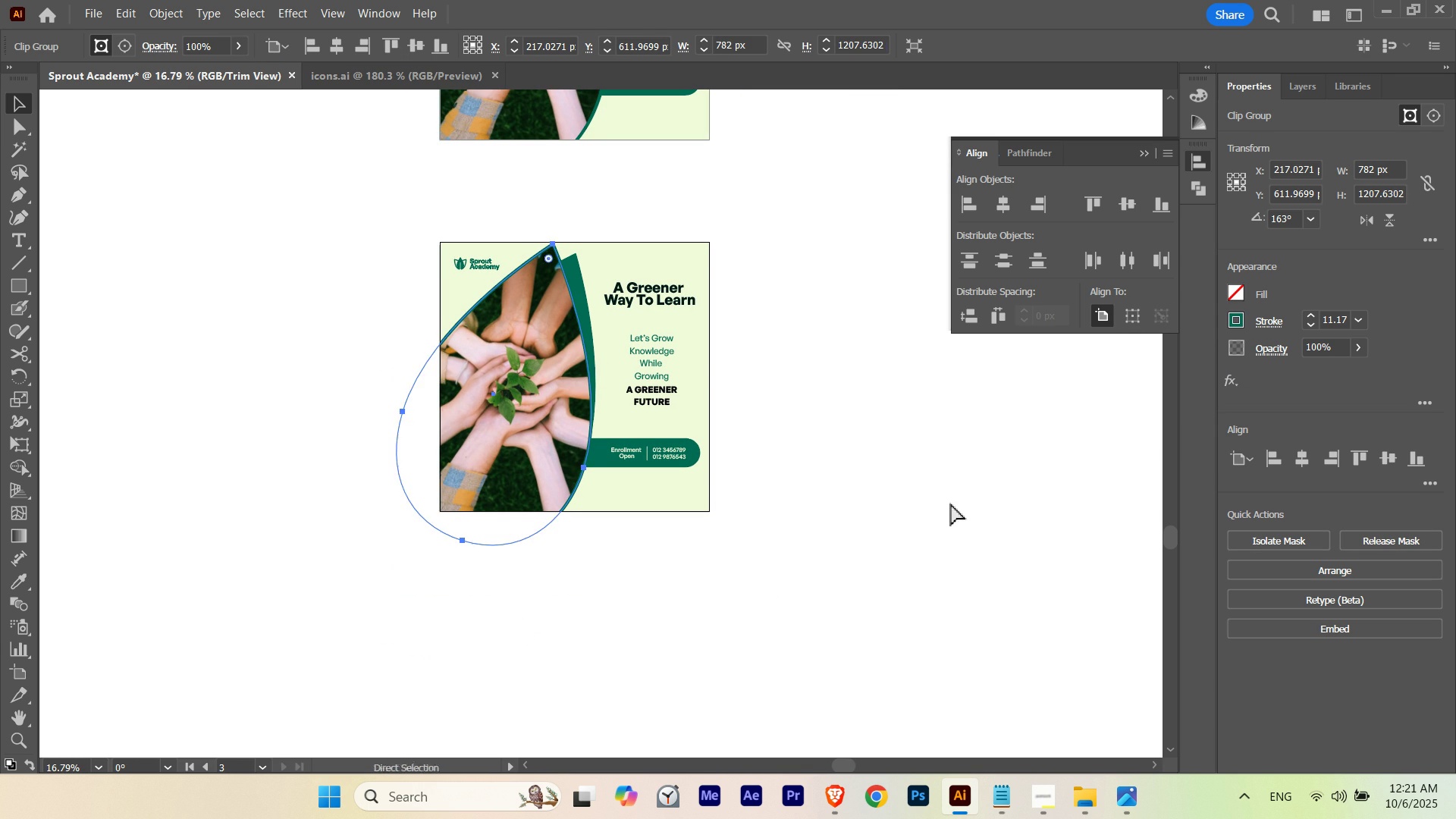 
key(Control+H)
 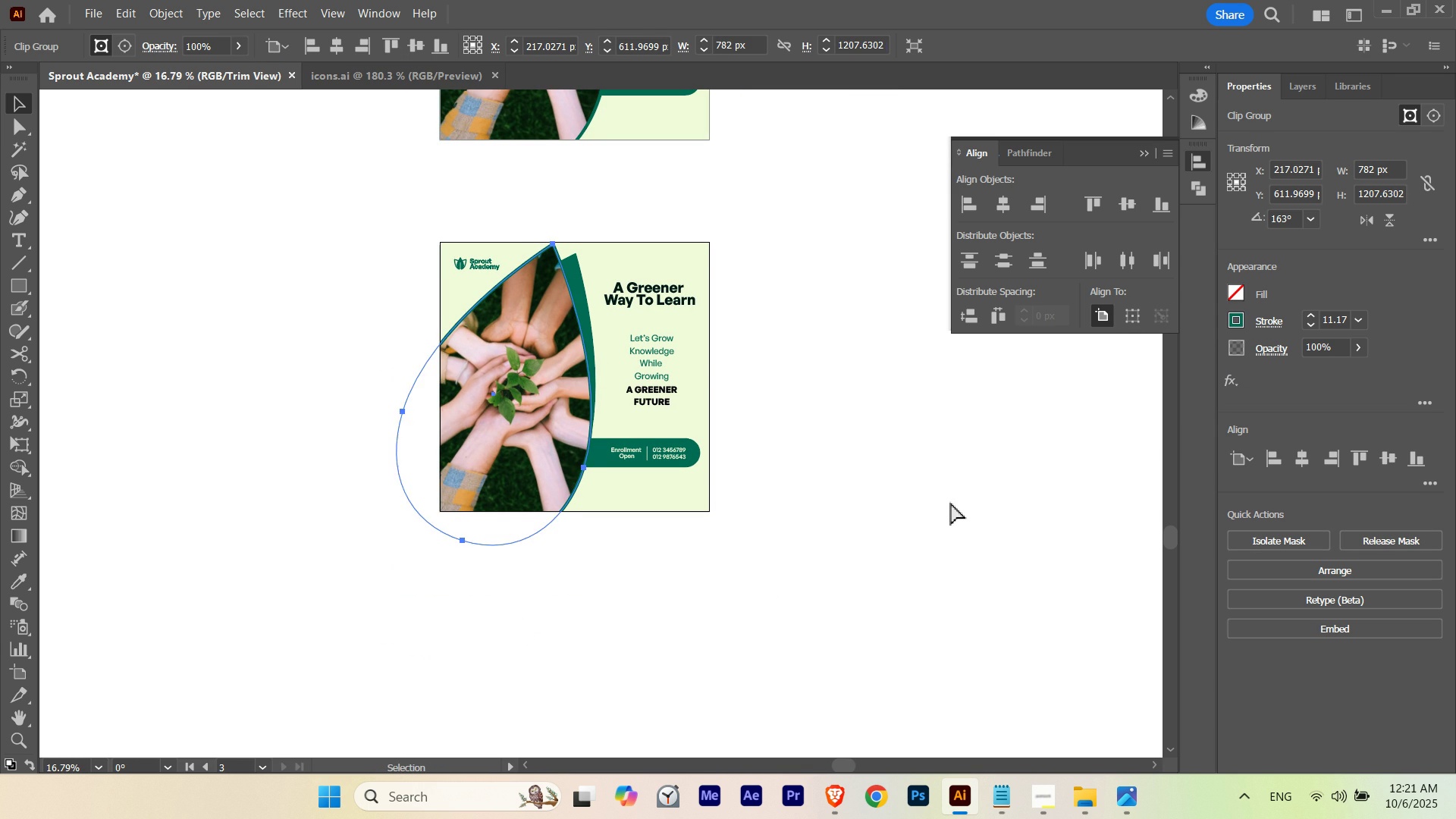 
key(Control+ControlLeft)
 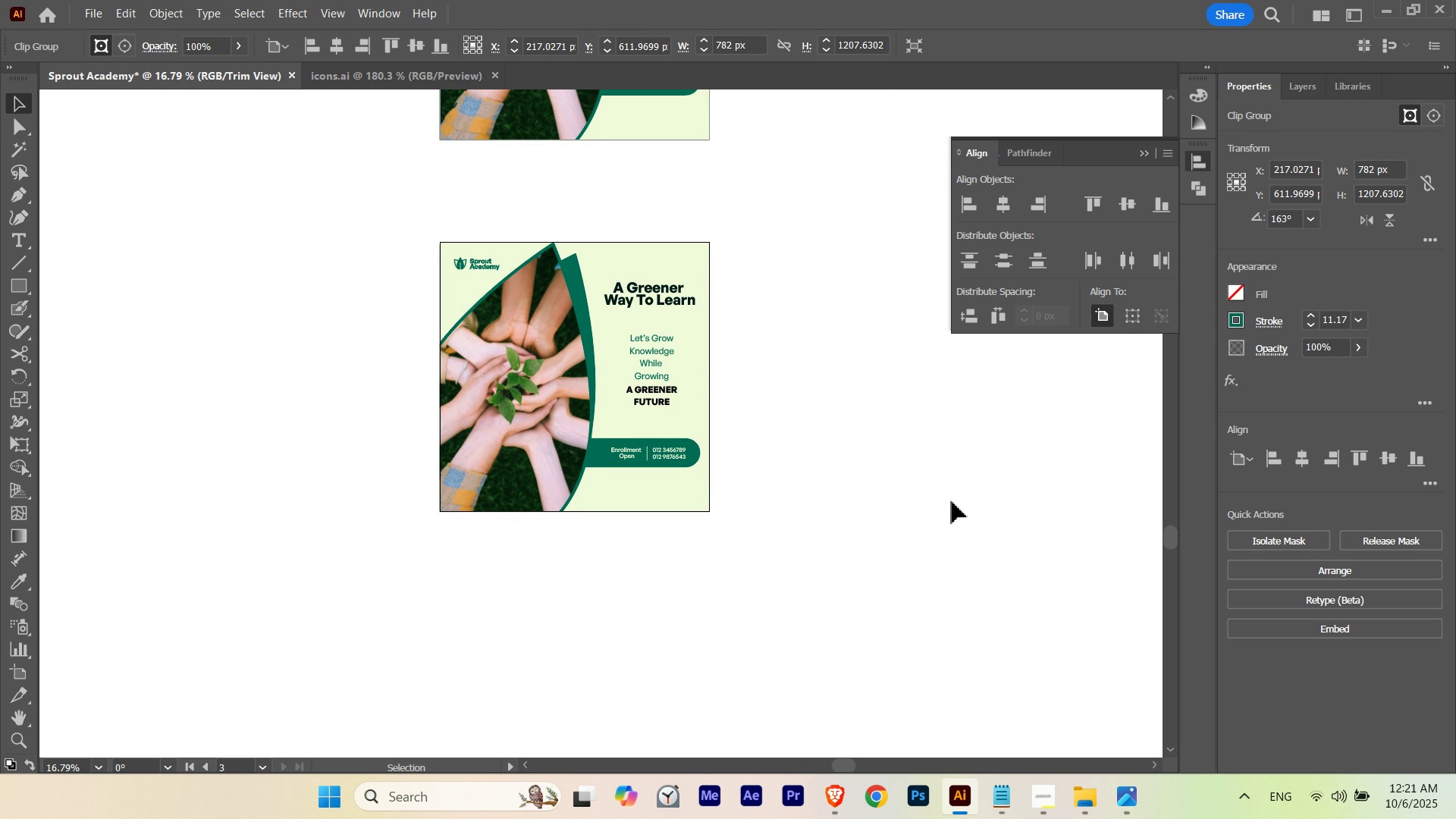 
key(Control+H)
 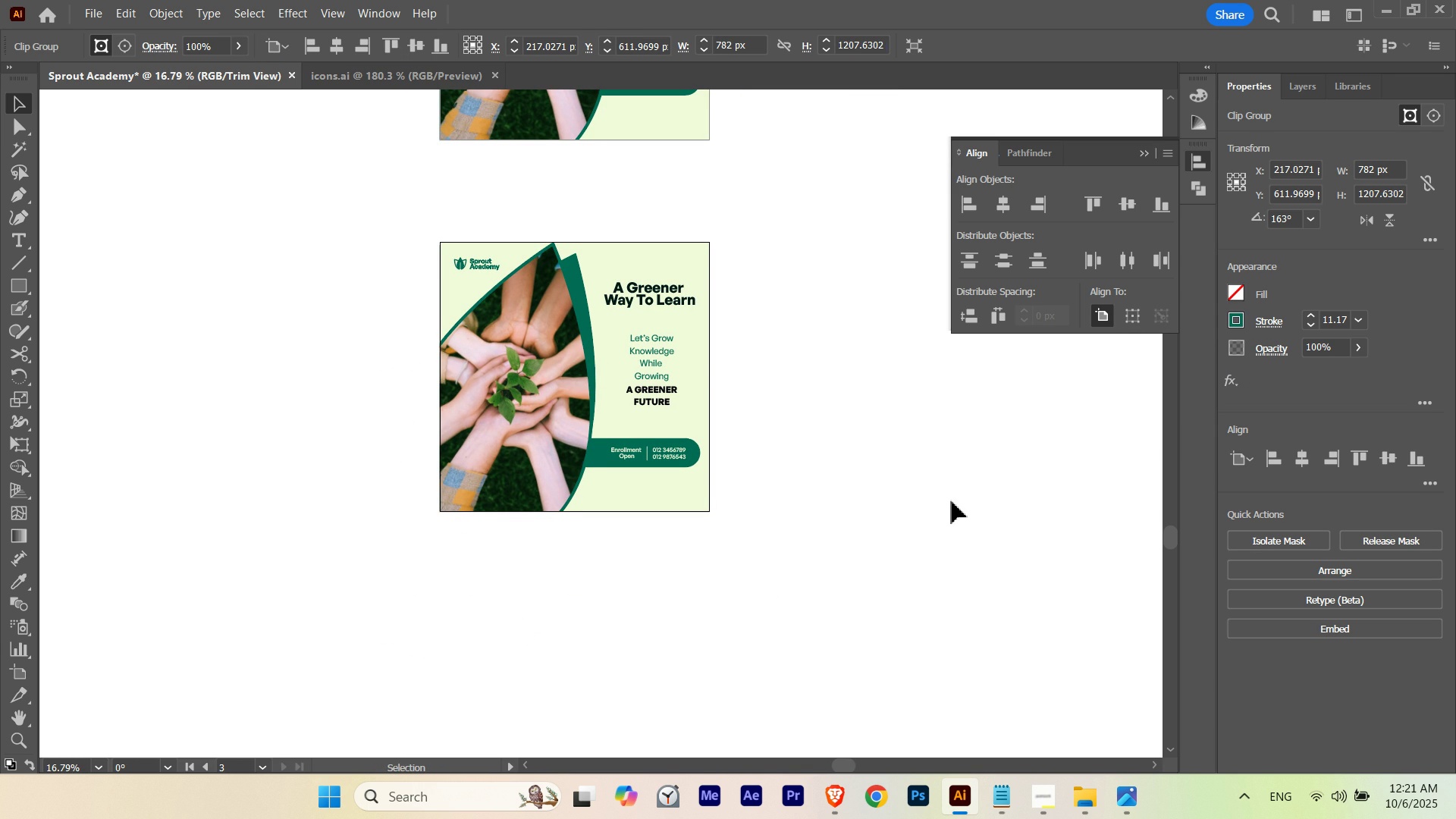 
key(X)
 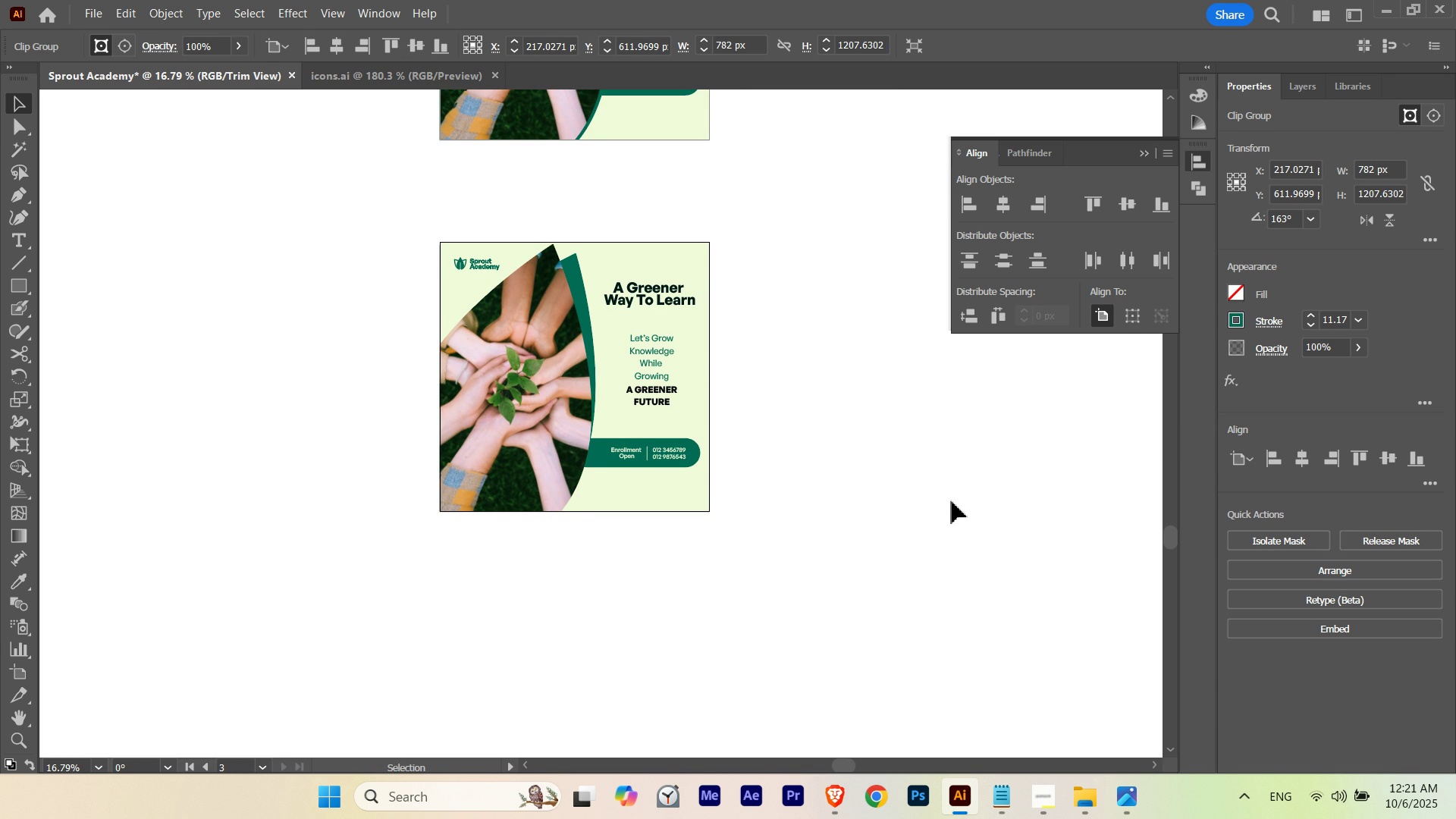 
key(NumpadDivide)
 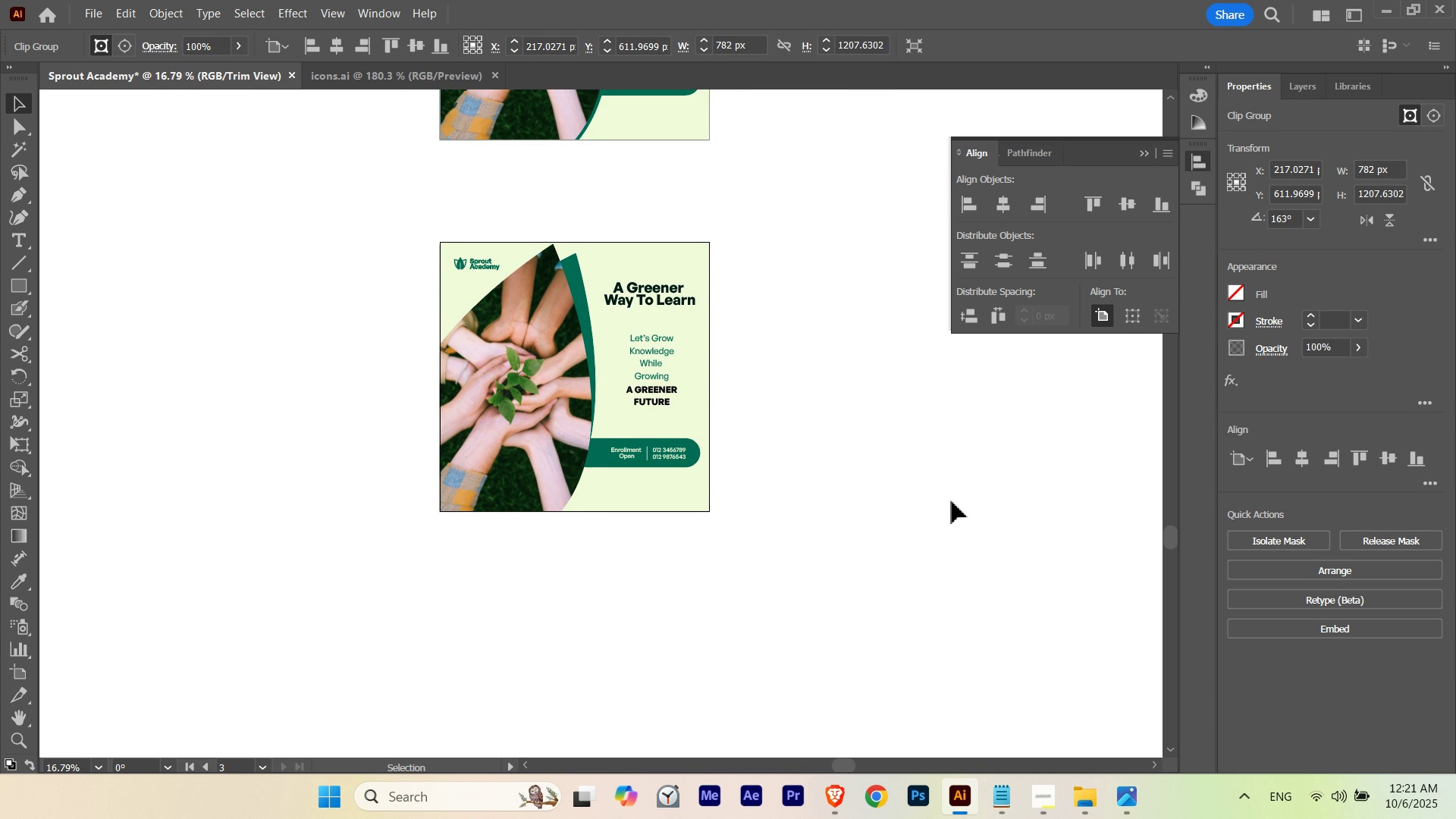 
key(Control+Z)
 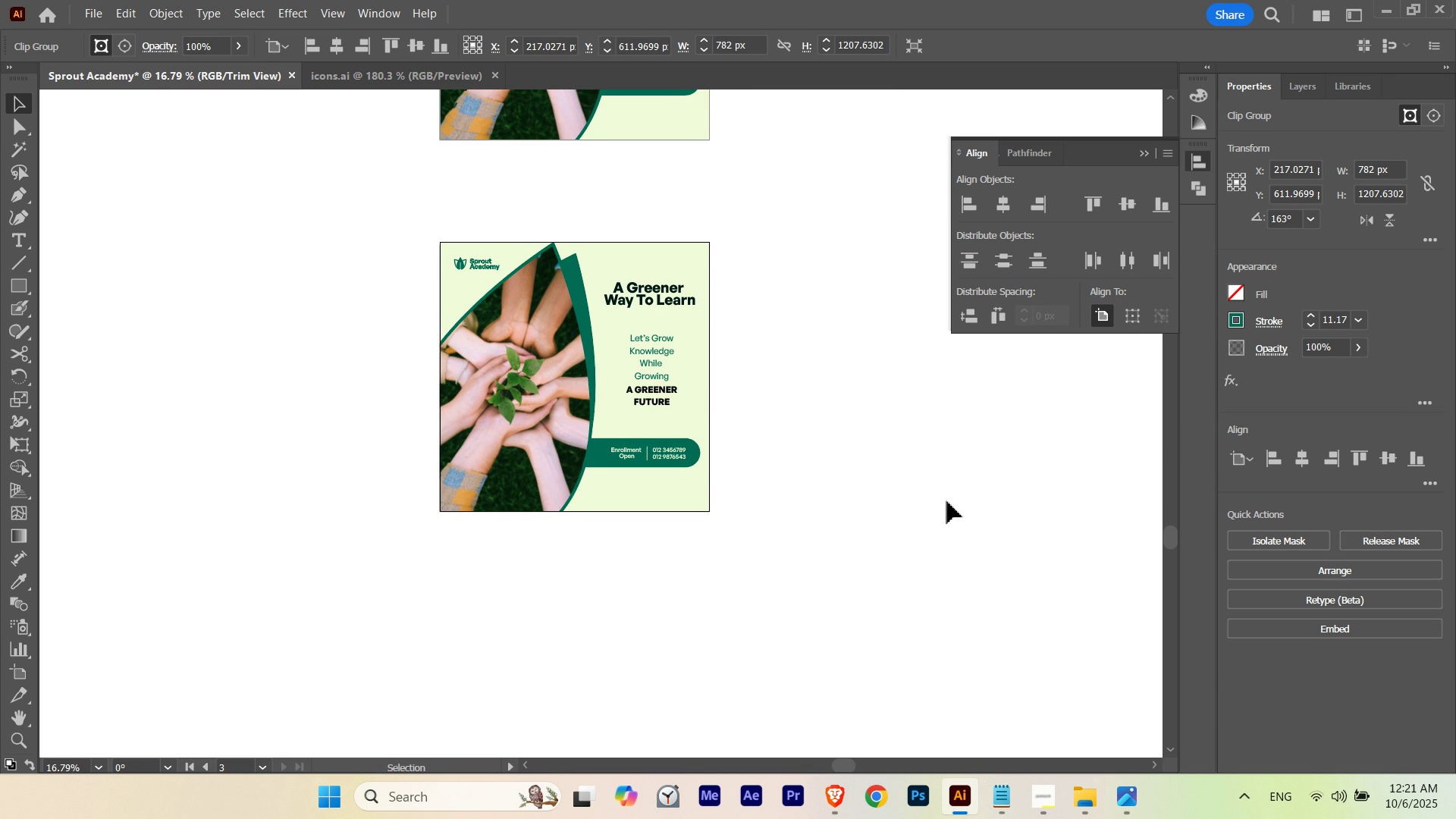 
hold_key(key=ControlLeft, duration=0.7)
 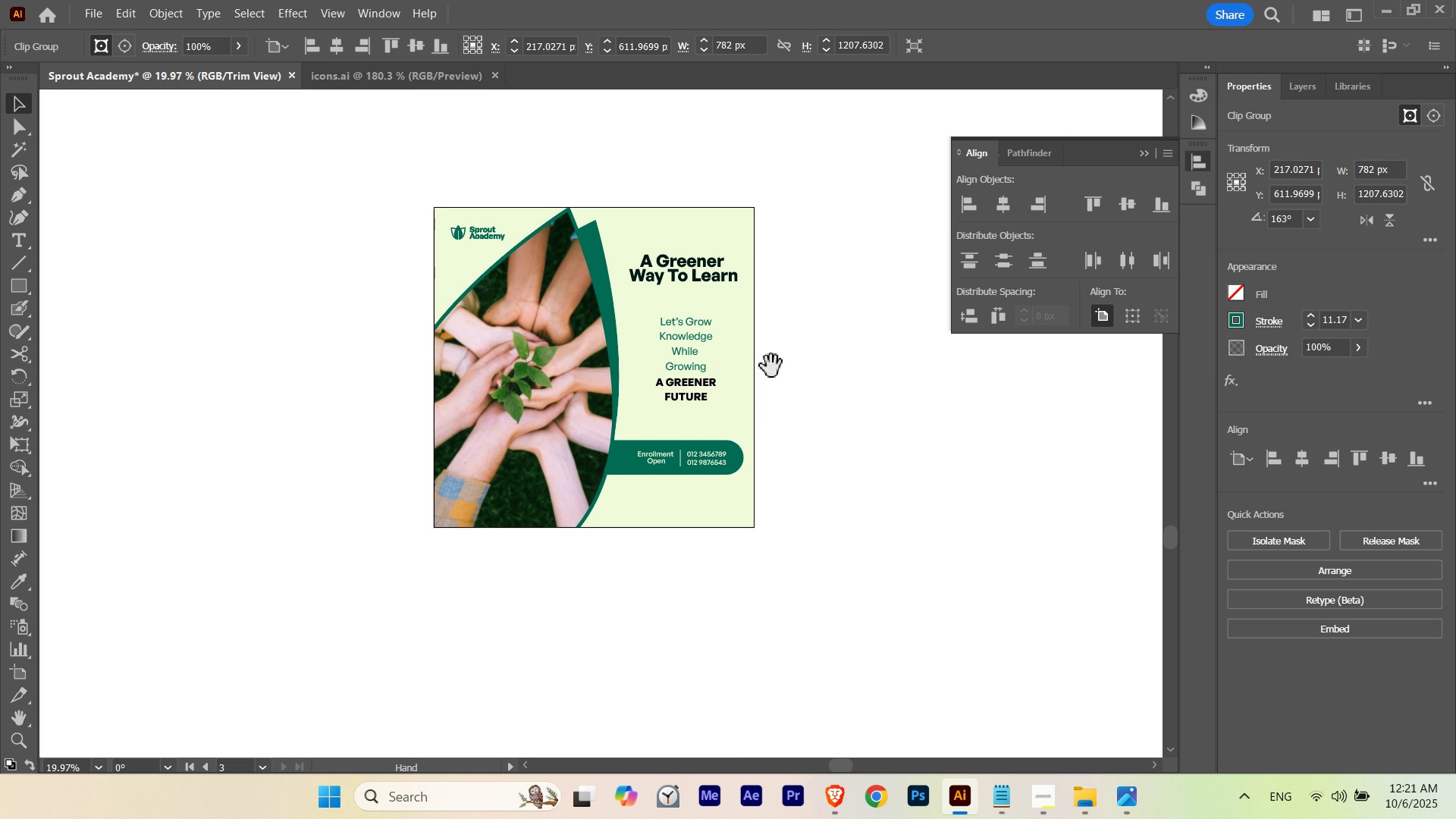 
hold_key(key=Space, duration=1.23)
 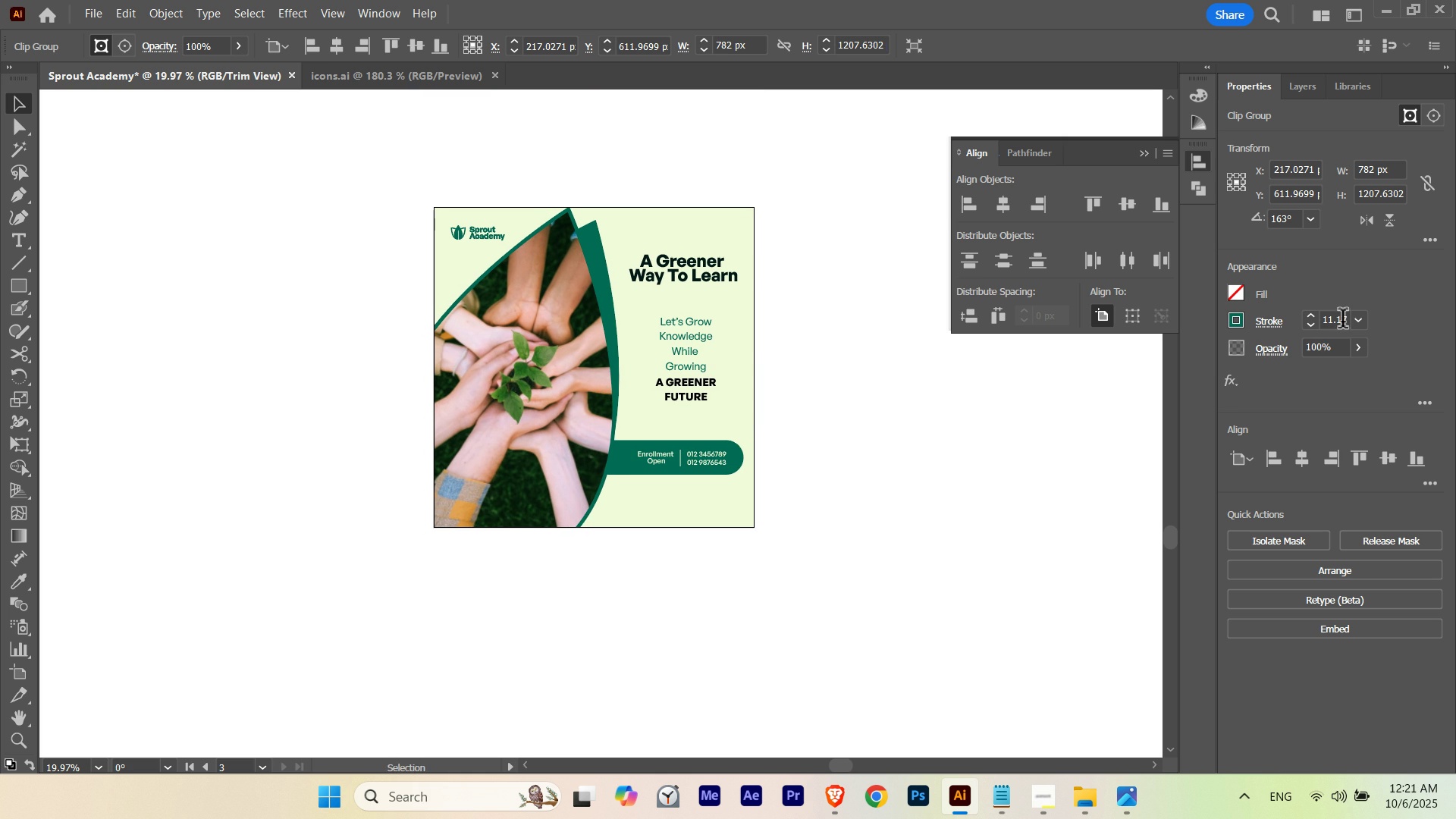 
scroll: coordinate [1343, 322], scroll_direction: down, amount: 5.0
 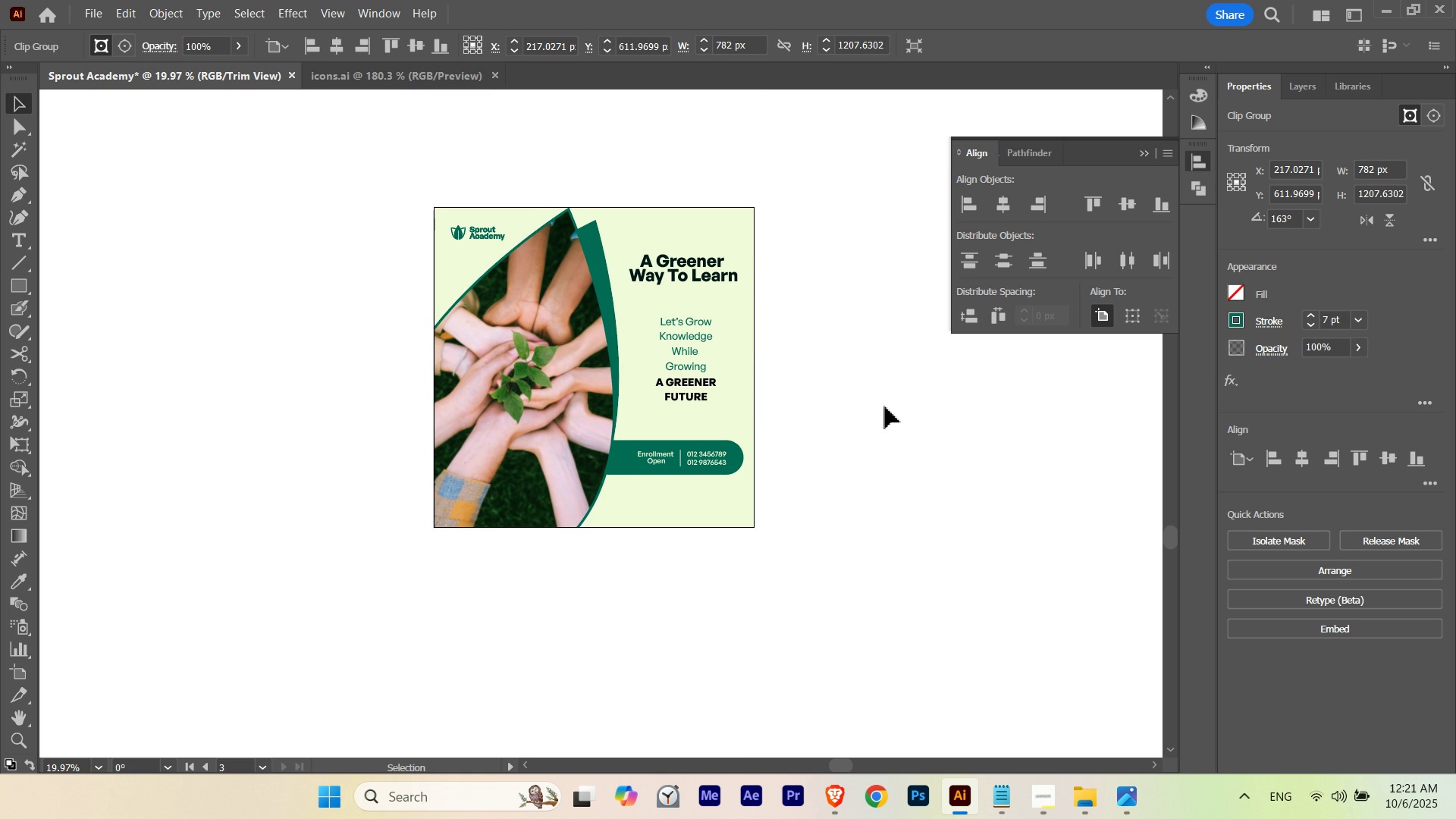 
hold_key(key=ControlLeft, duration=1.22)
 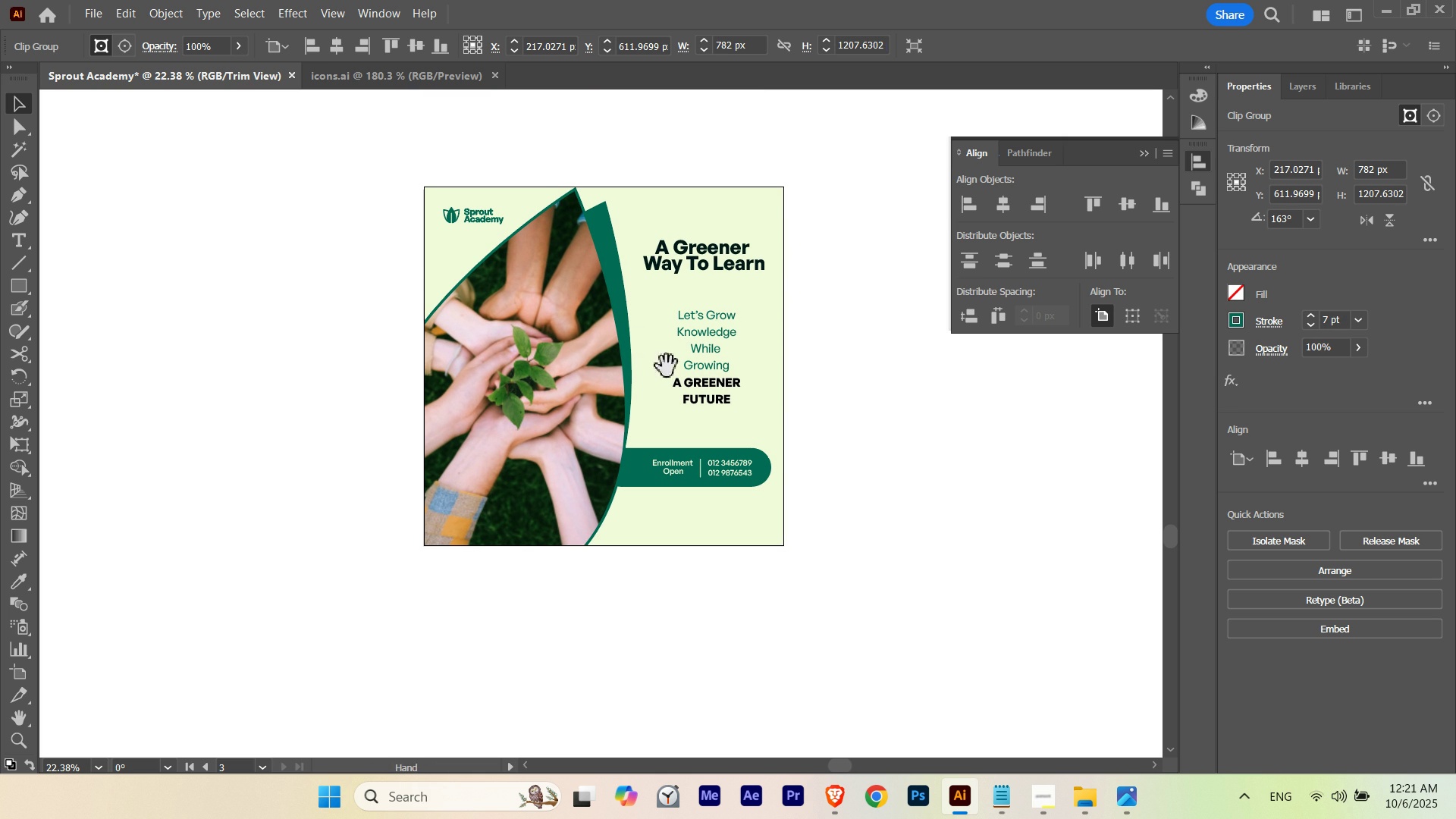 
hold_key(key=Space, duration=1.52)
 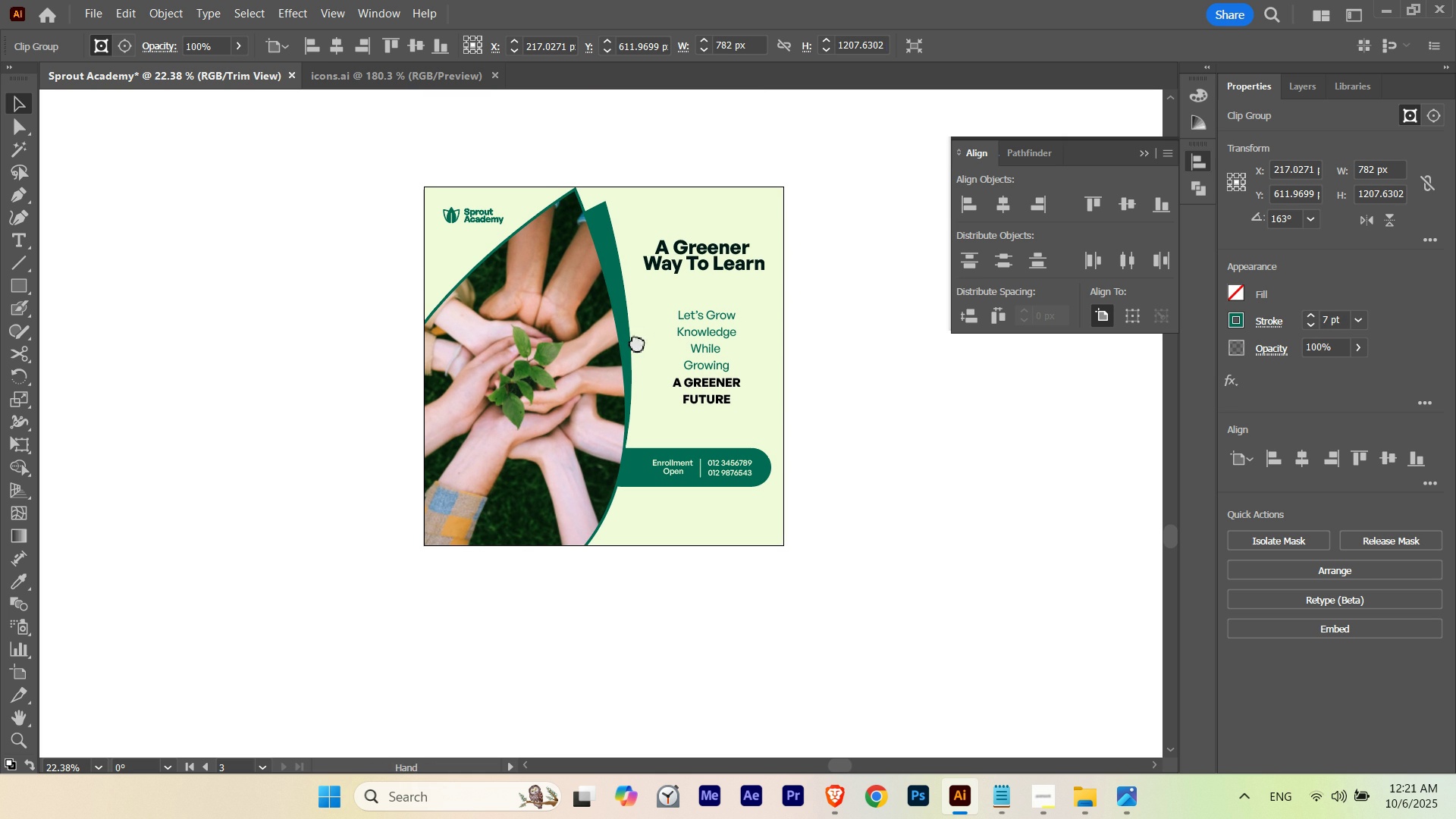 
key(Space)
 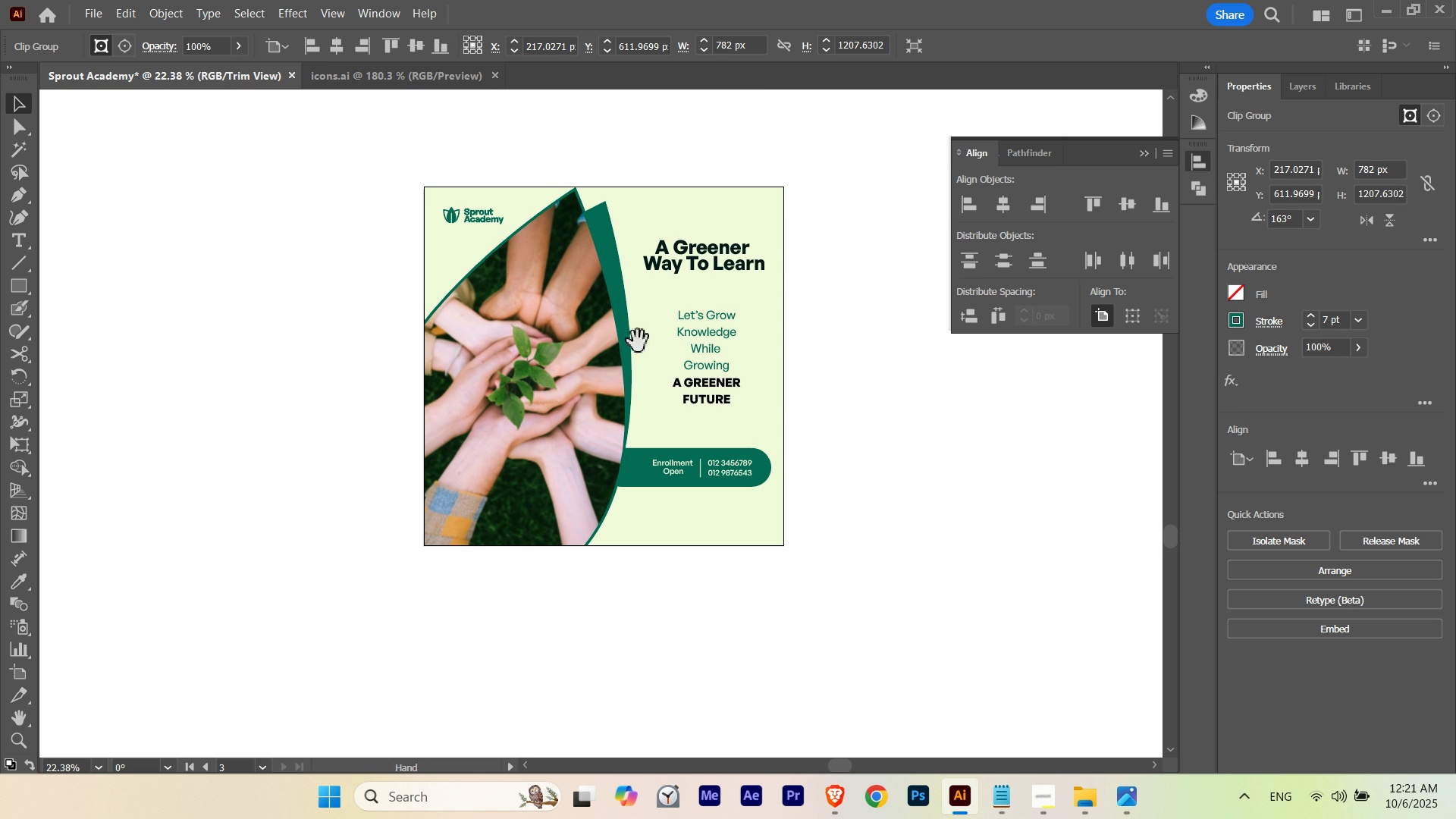 
key(Space)
 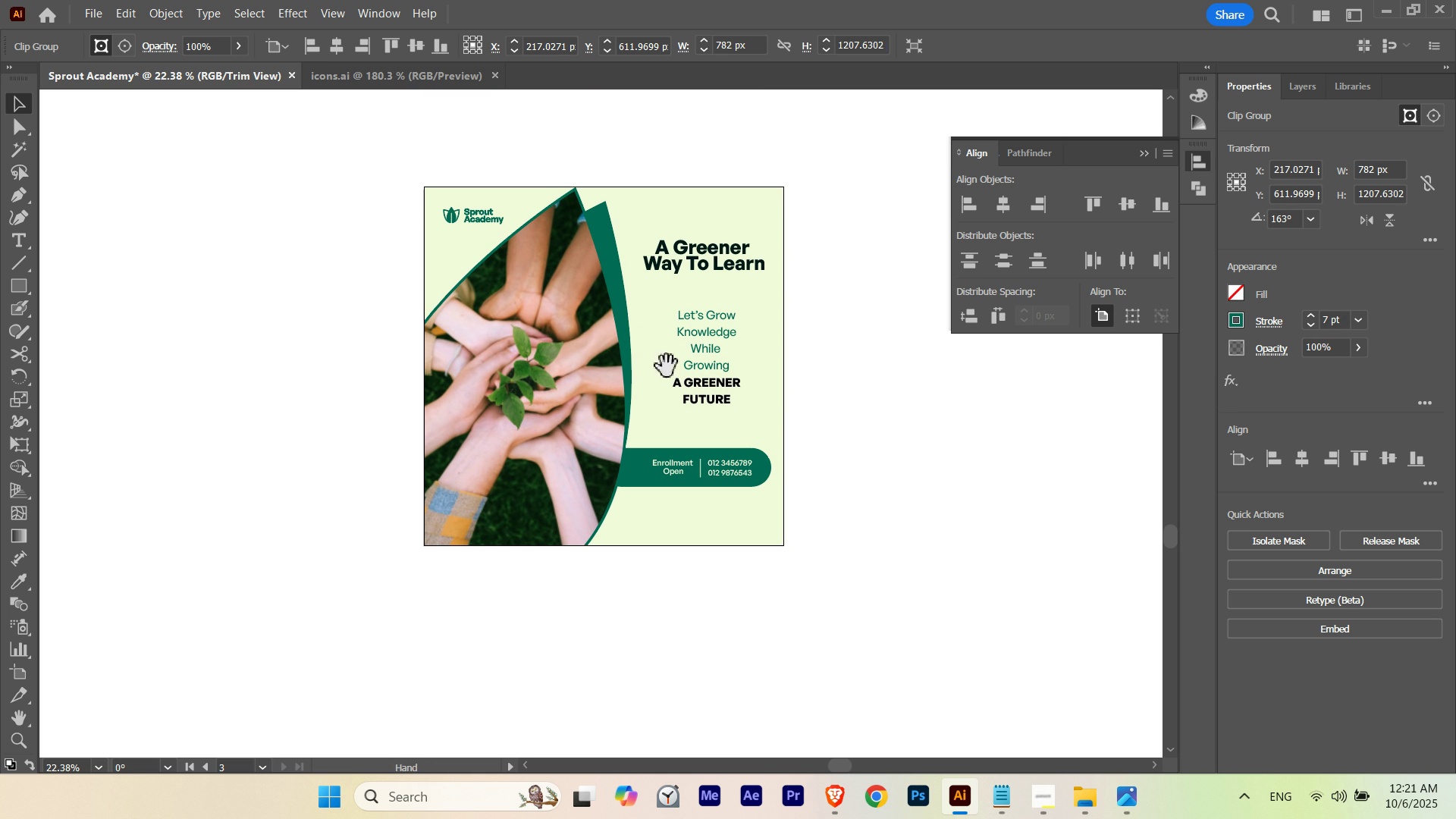 
key(Space)
 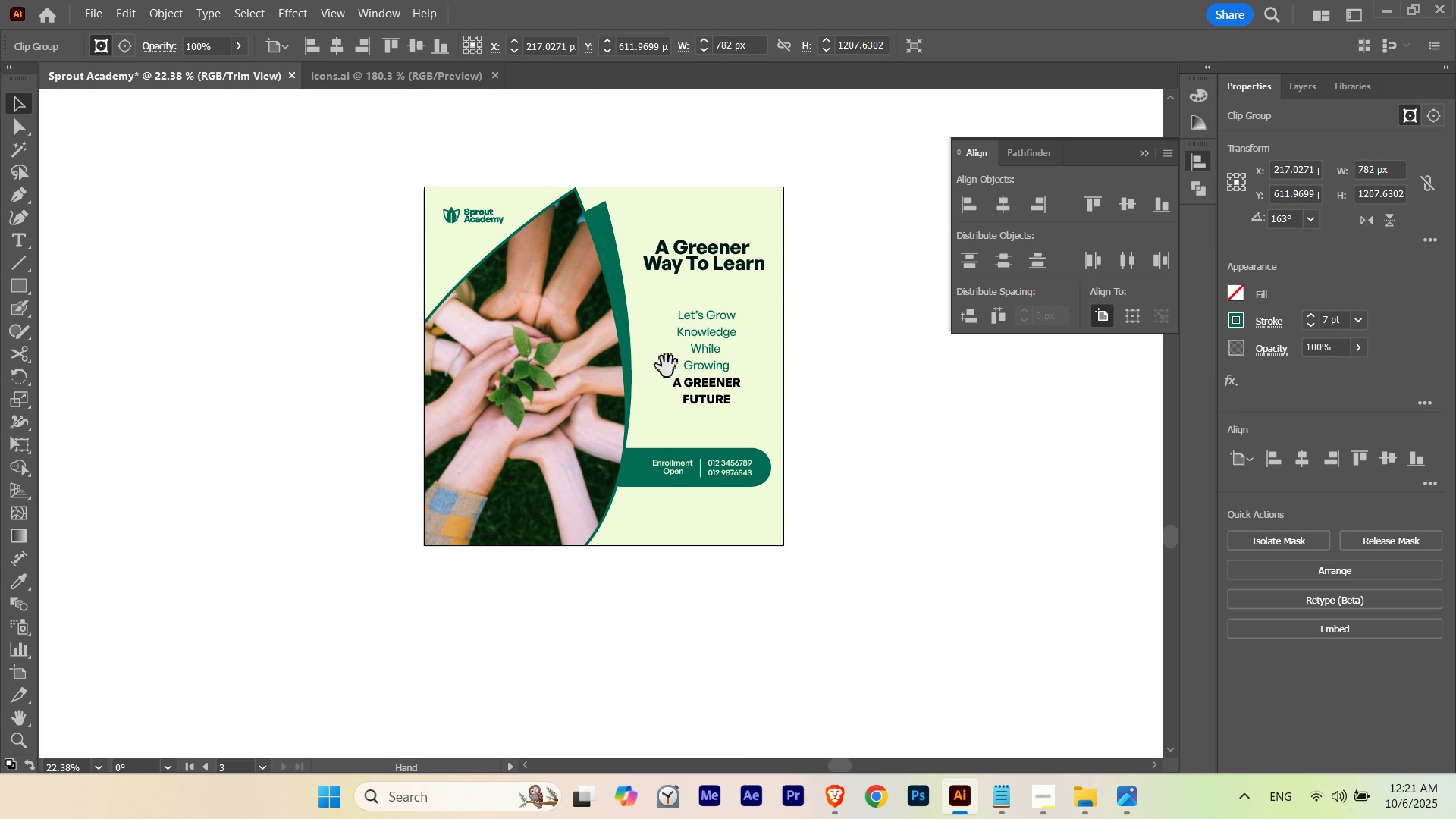 
key(Space)
 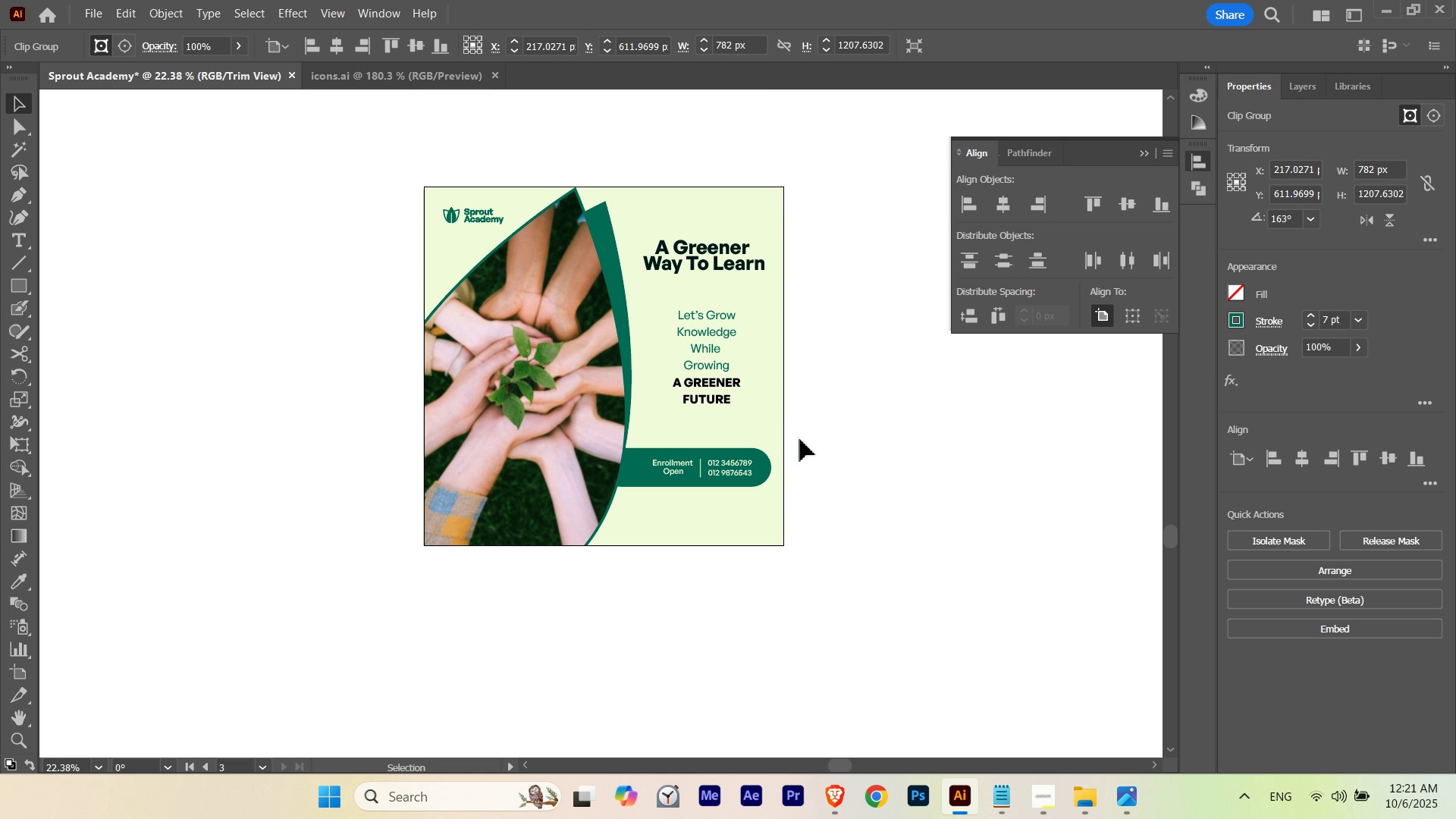 
key(Space)
 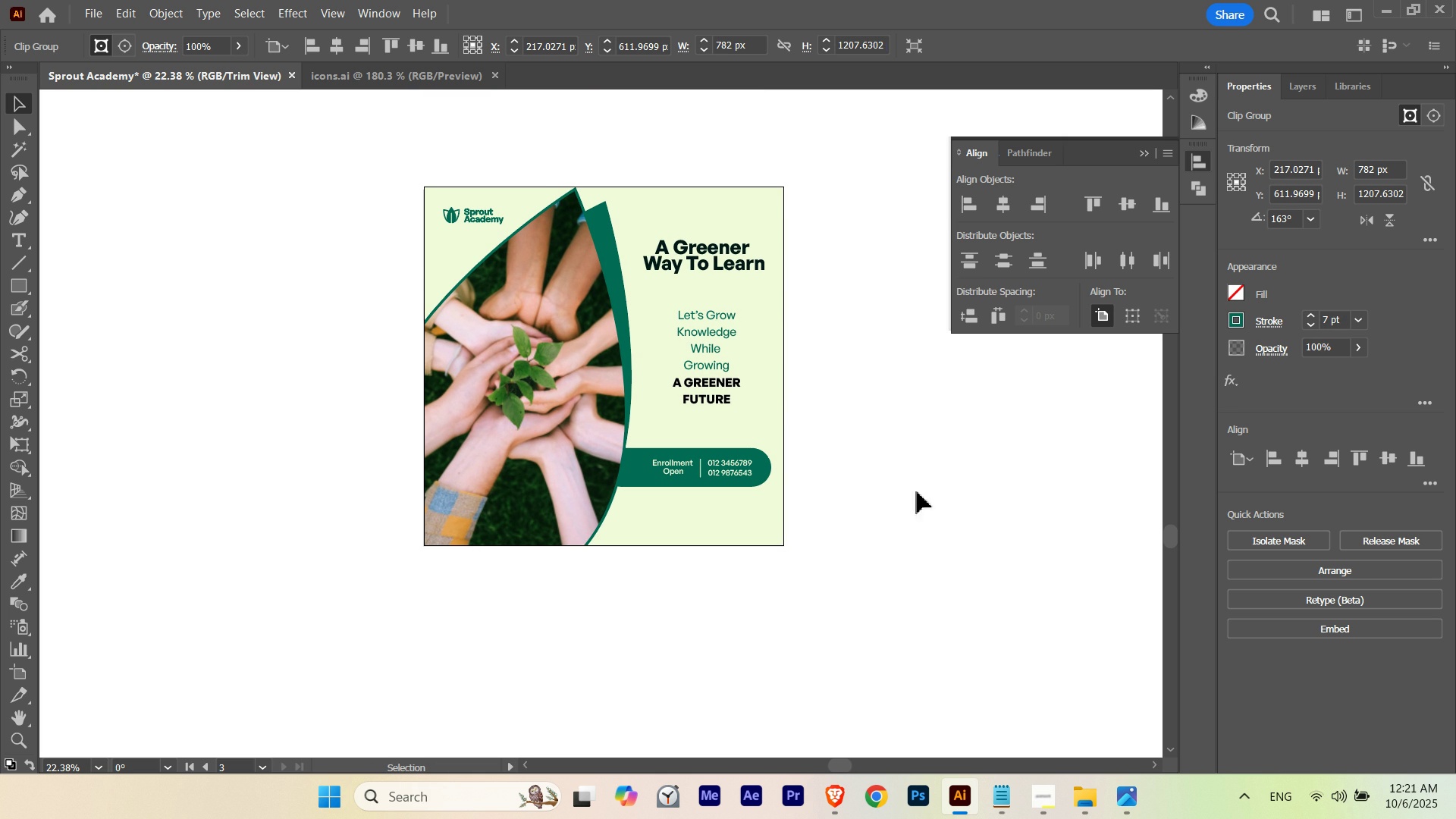 
key(Space)
 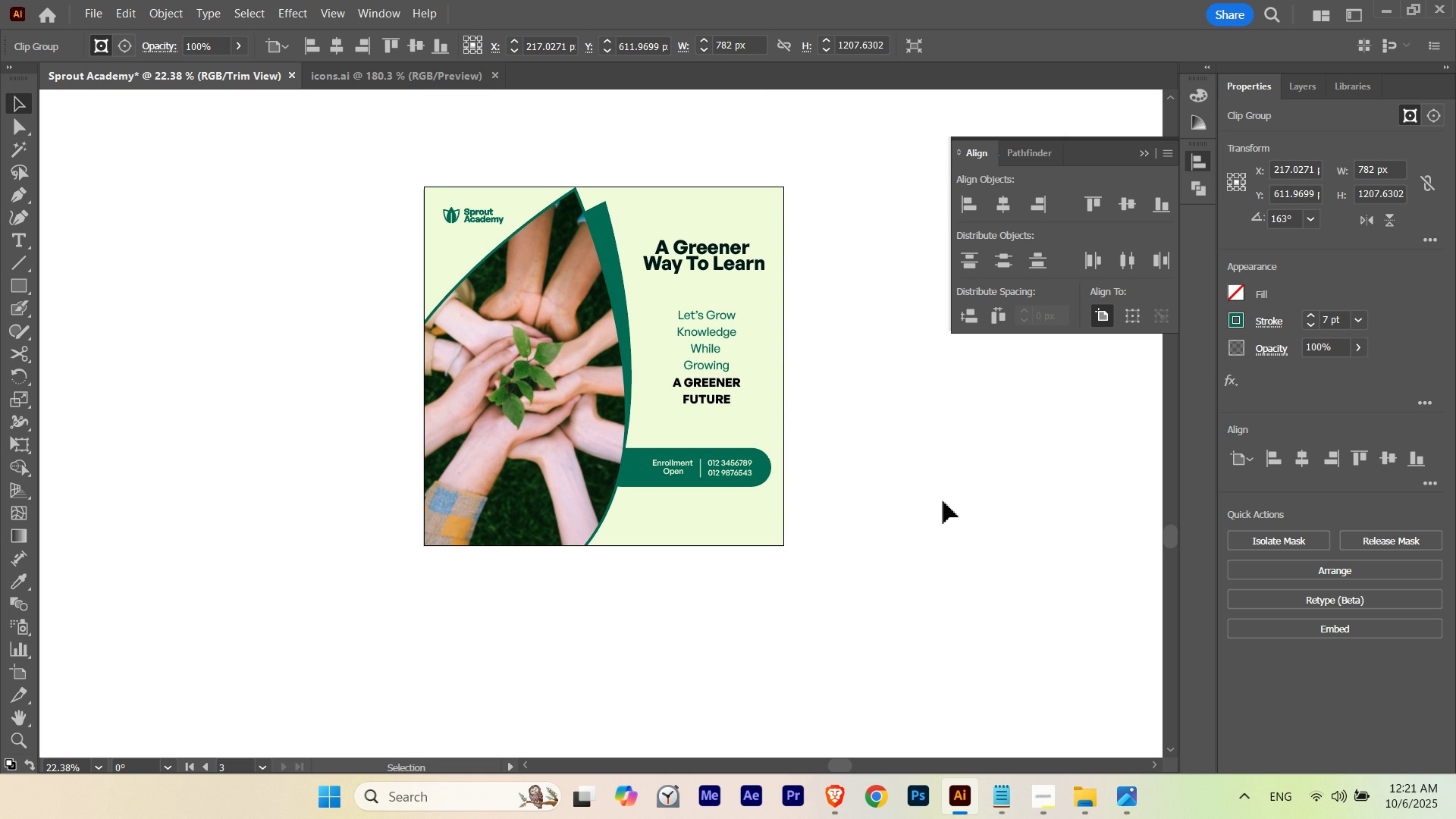 
key(NumpadDivide)
 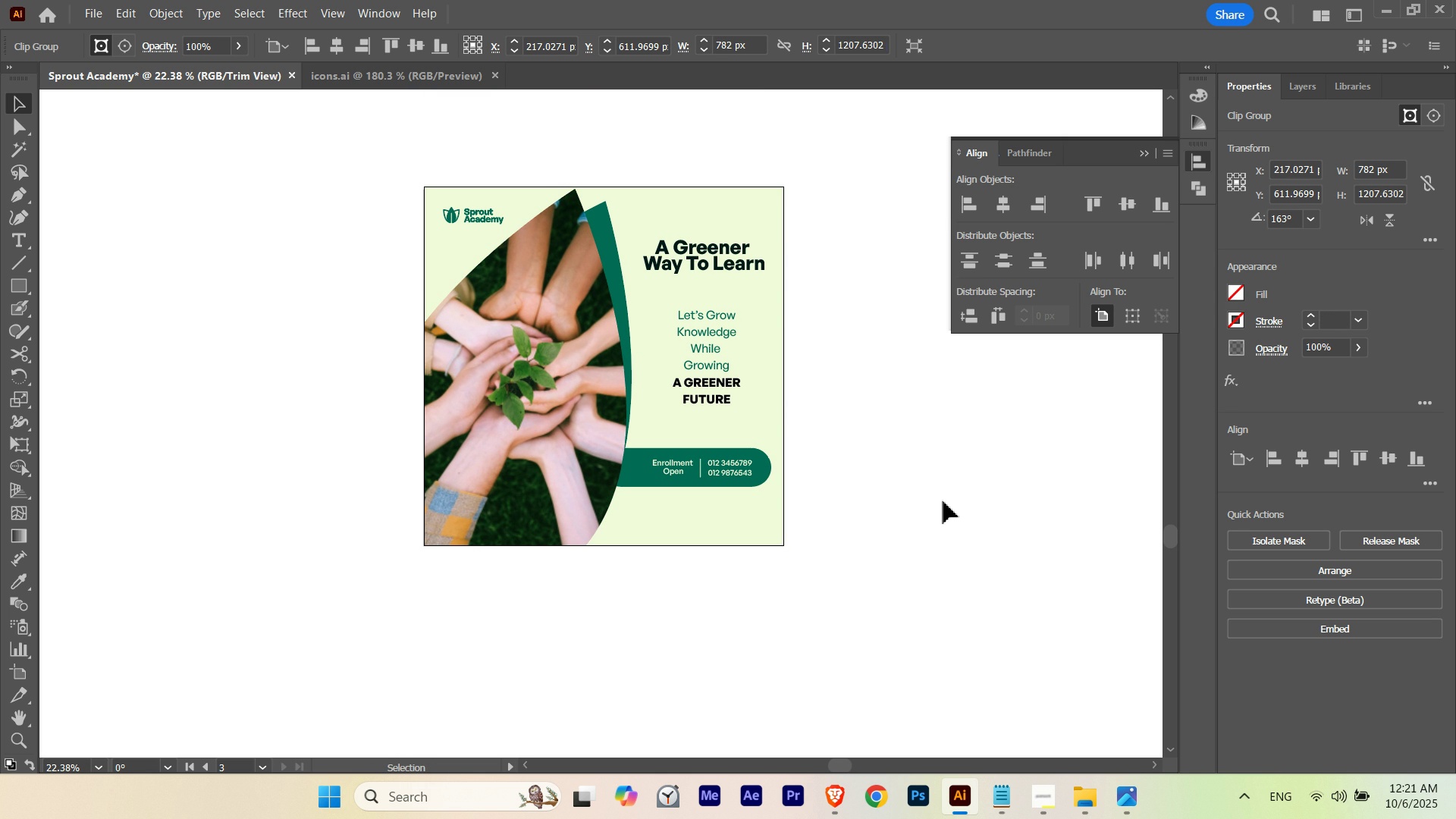 
key(Control+Z)
 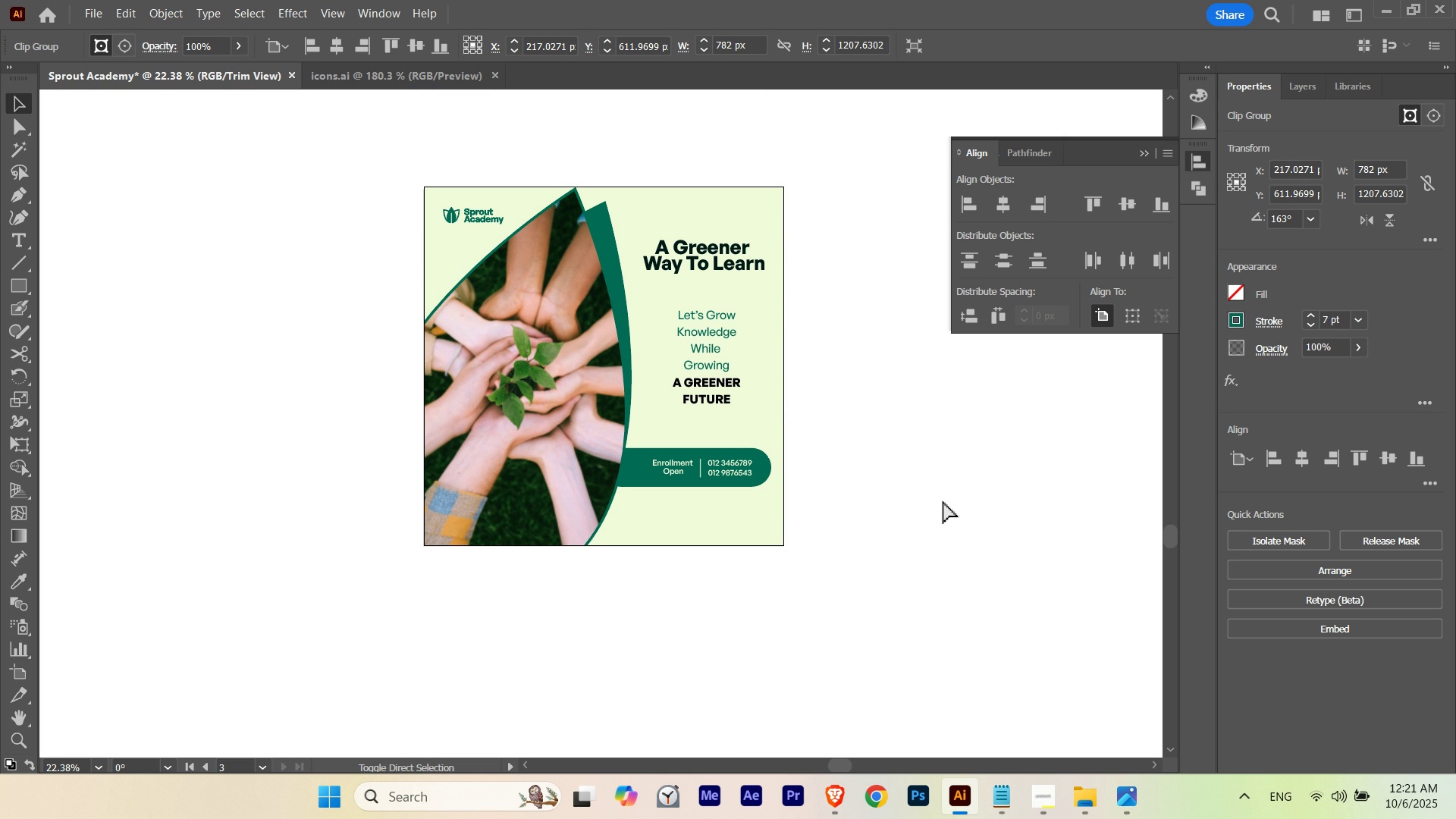 
key(Control+Shift+Z)
 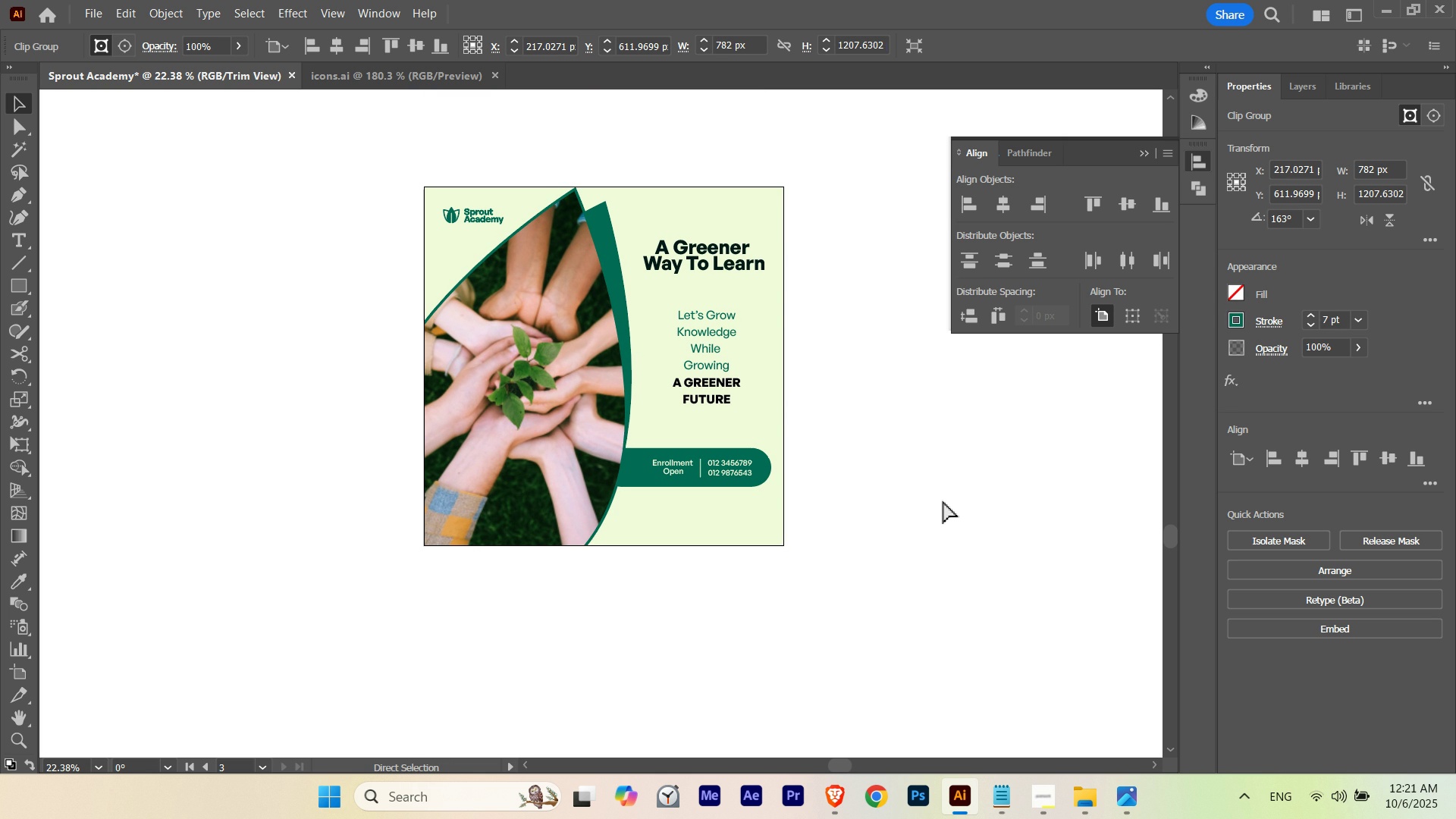 
key(Control+Z)
 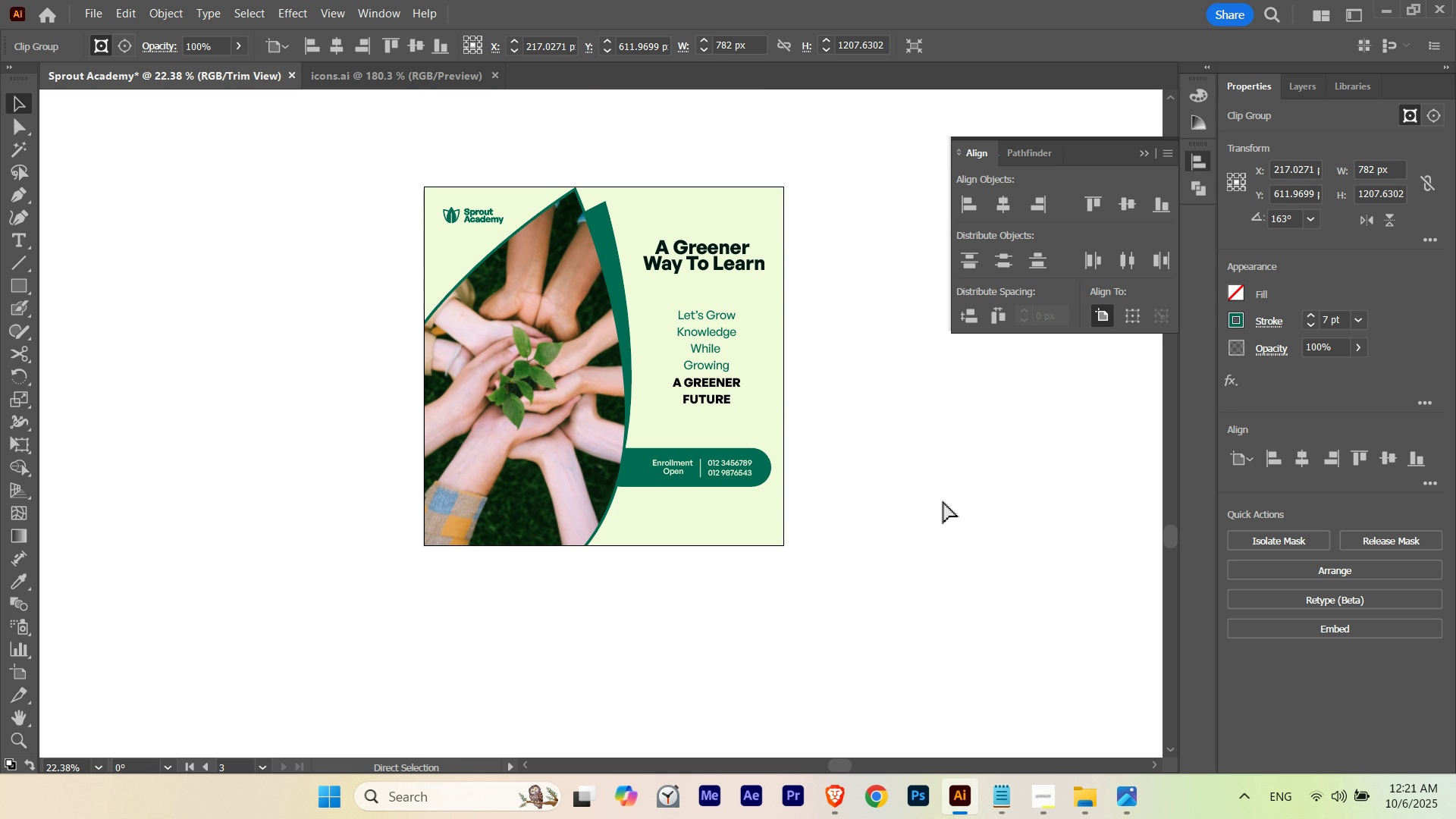 
key(Control+Shift+Z)
 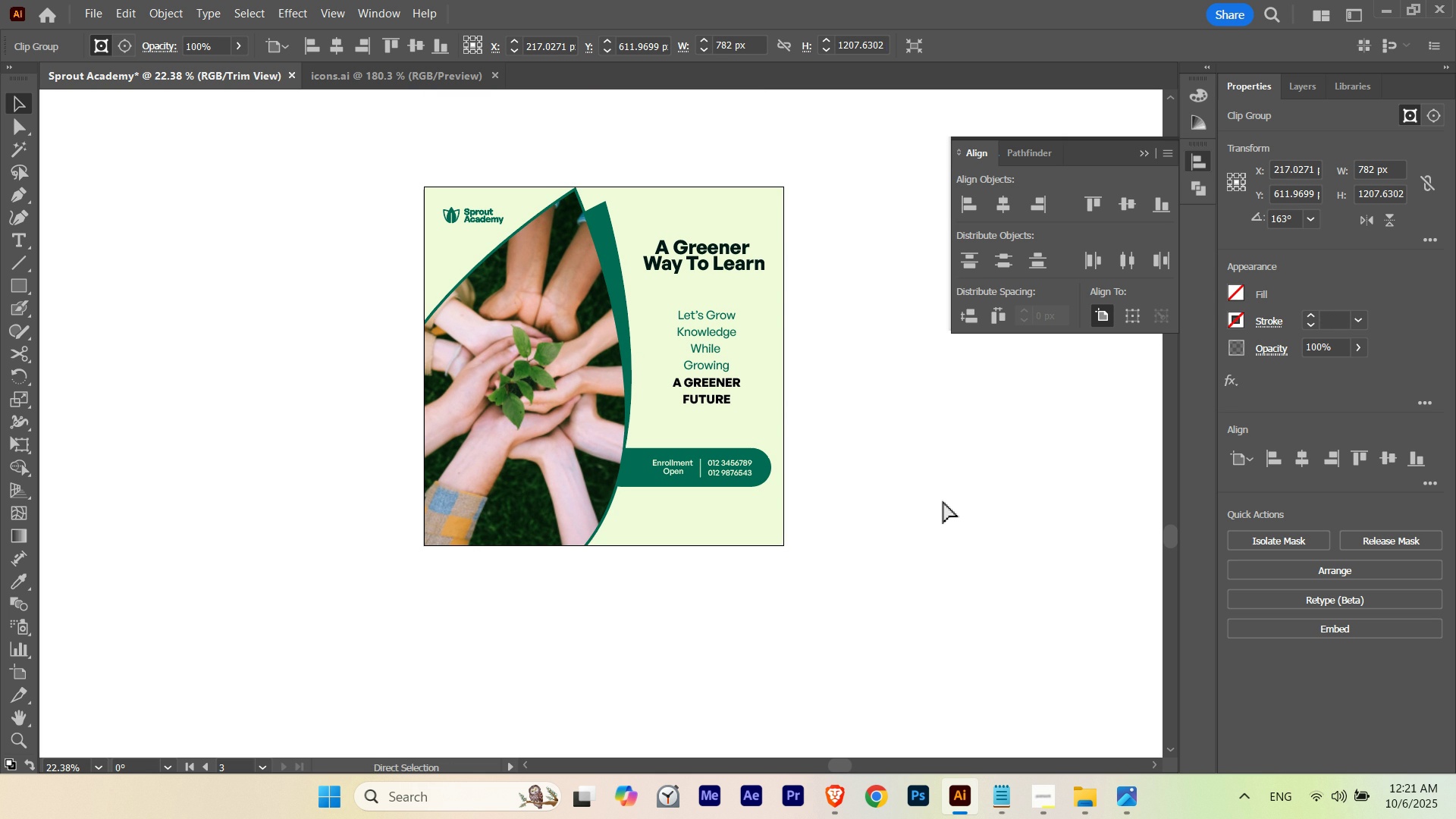 
key(Control+Z)
 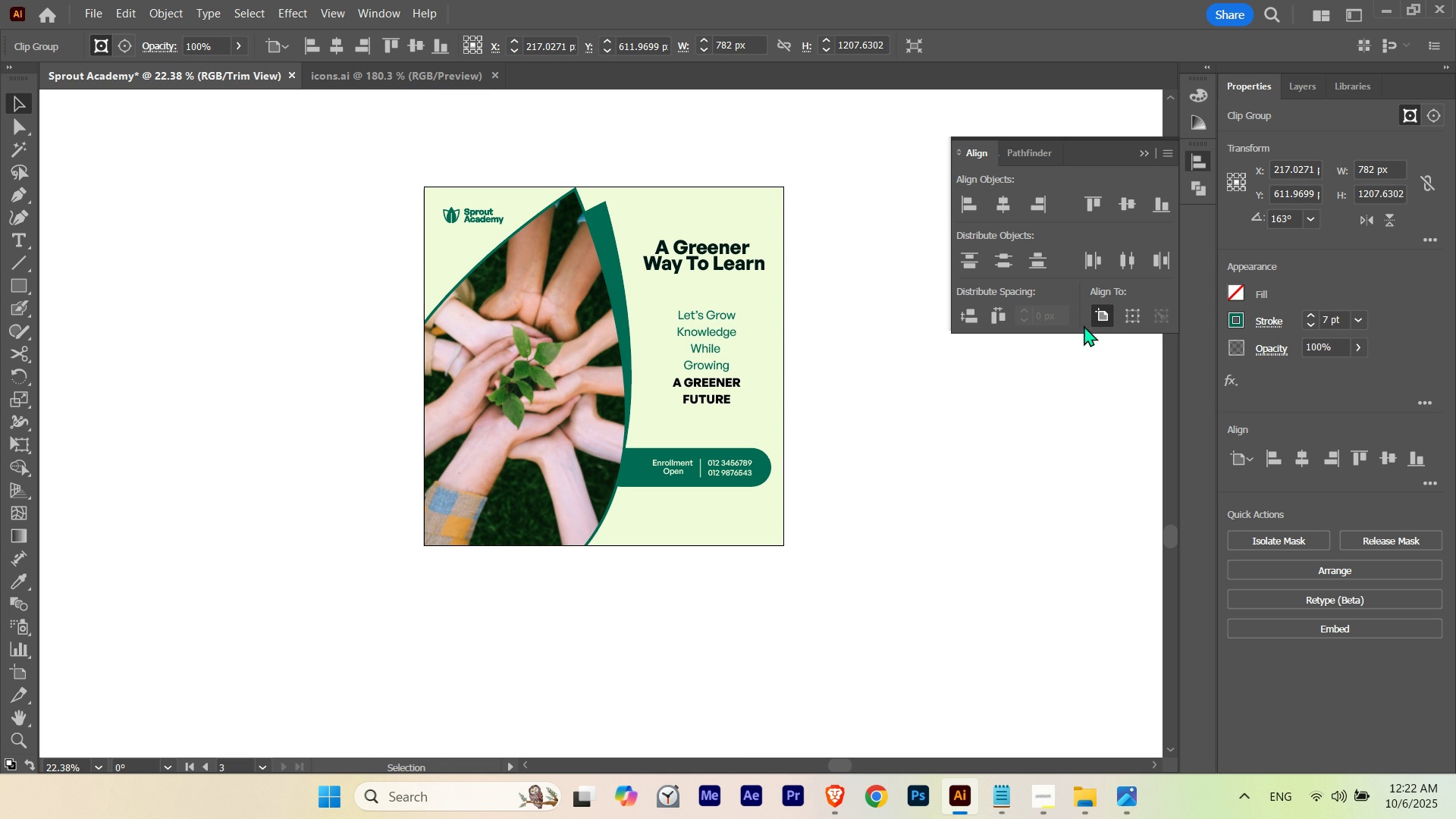 
hold_key(key=ControlLeft, duration=17.36)
 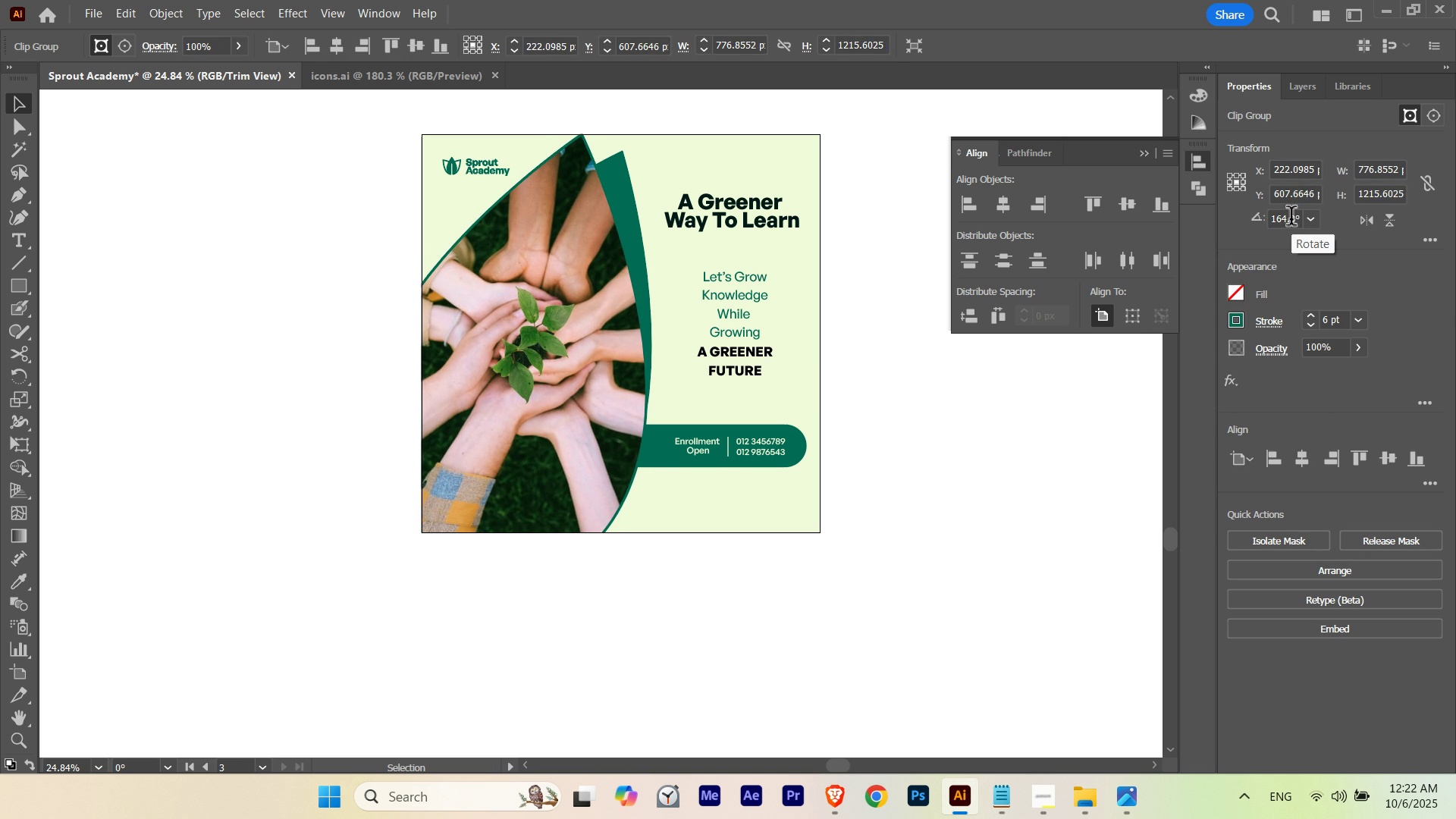 
hold_key(key=Space, duration=1.16)
 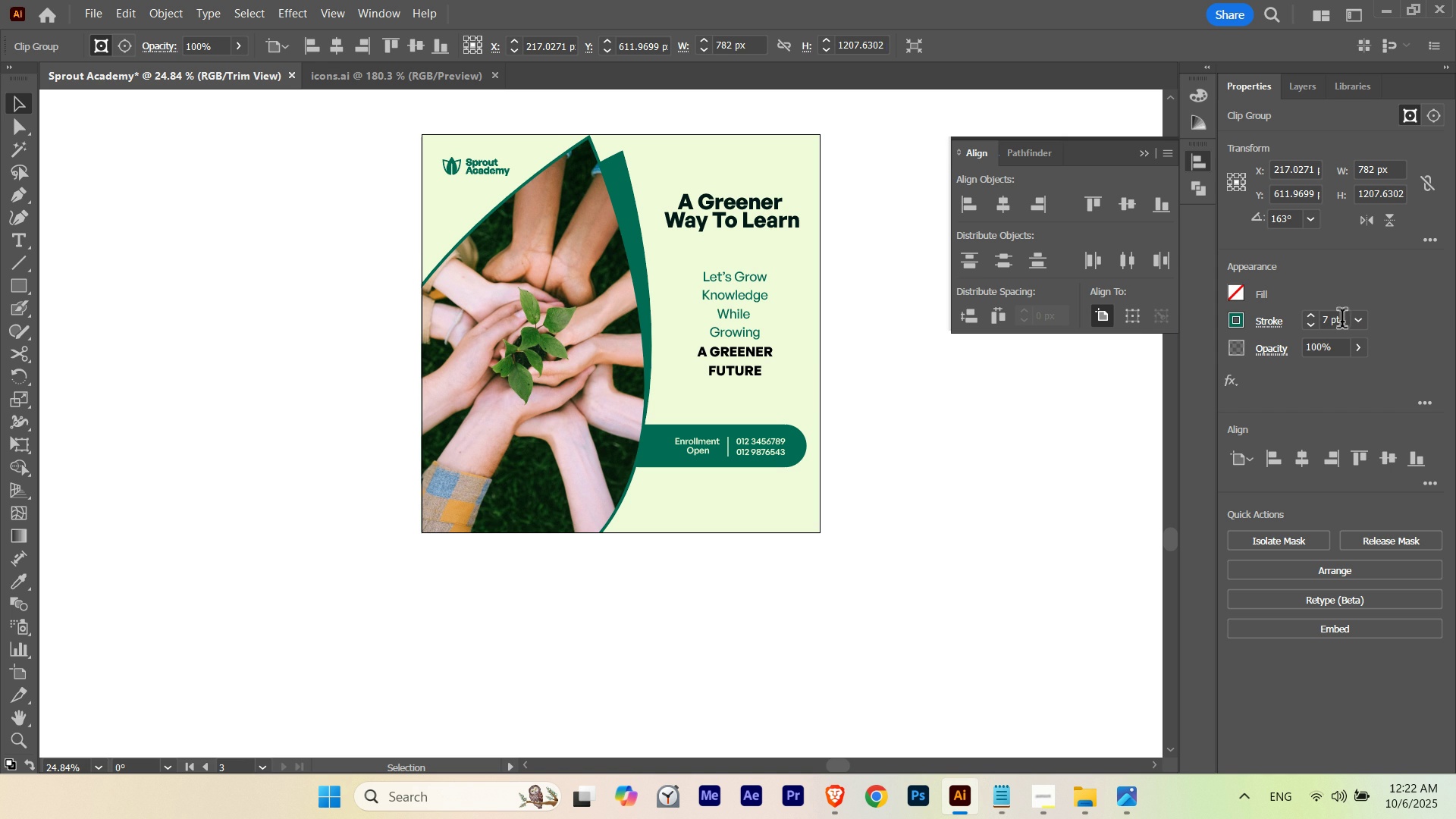 
scroll: coordinate [1338, 322], scroll_direction: down, amount: 1.0
 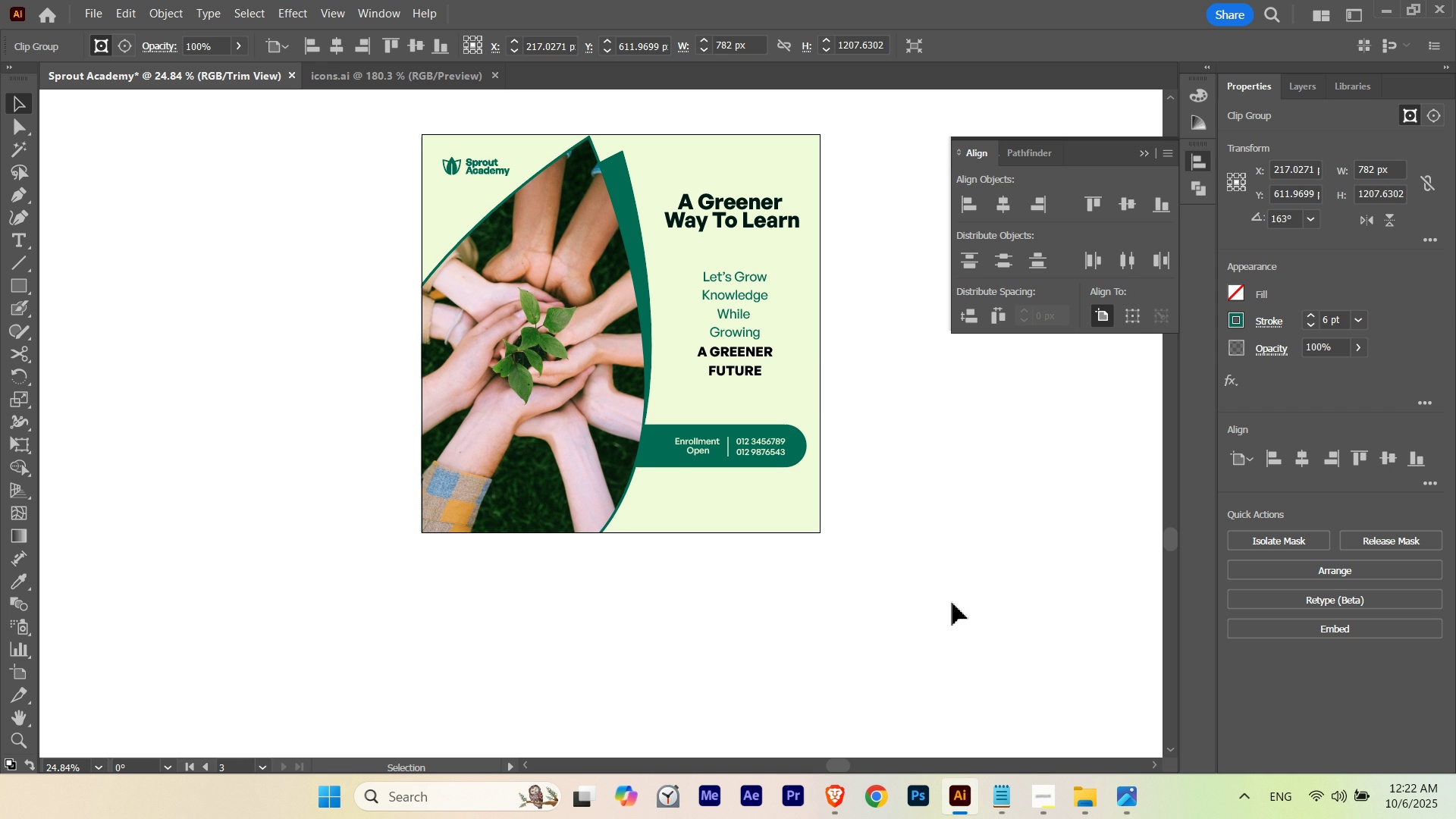 
double_click([584, 413])
 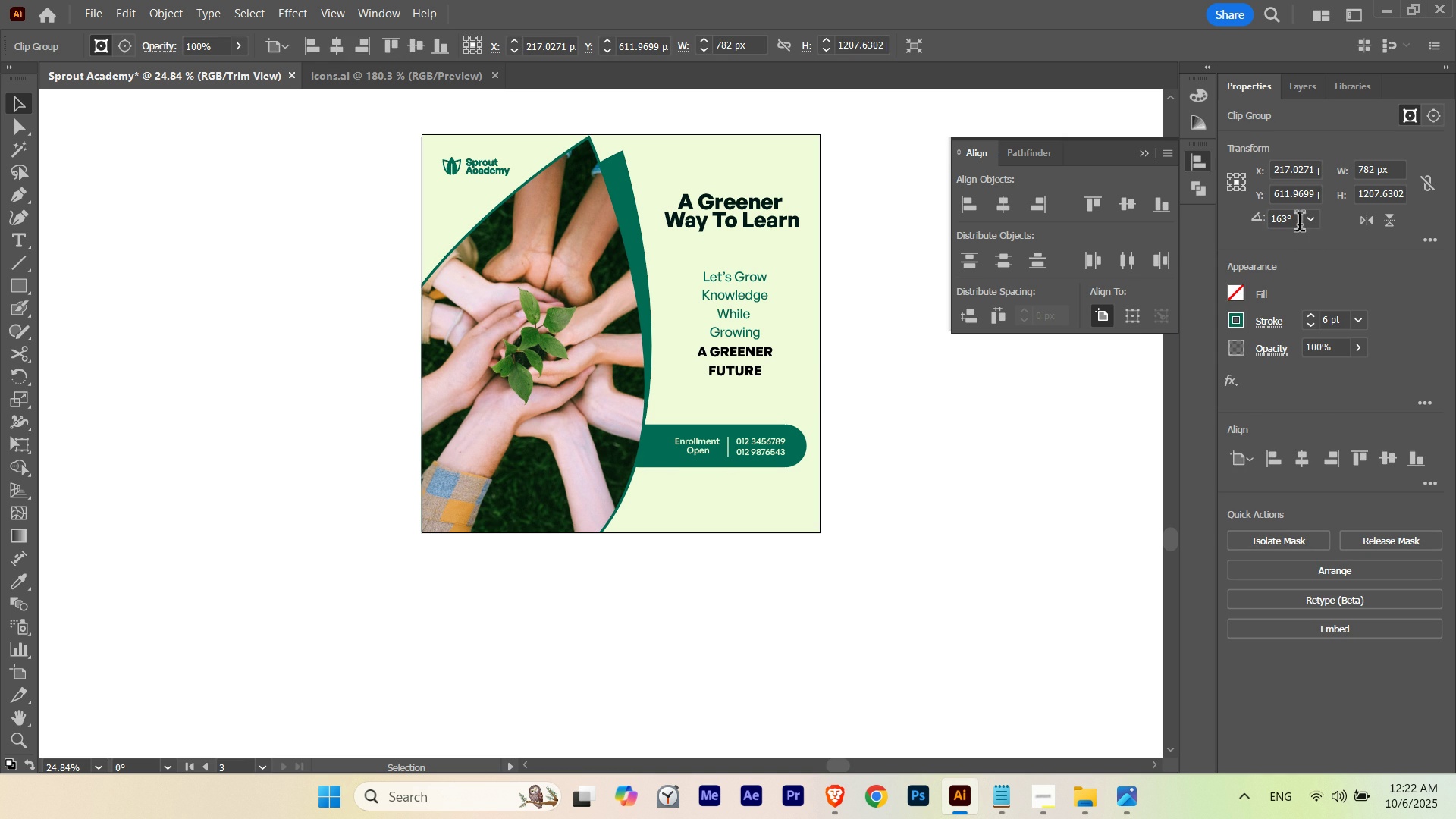 
scroll: coordinate [1291, 219], scroll_direction: up, amount: 1.0
 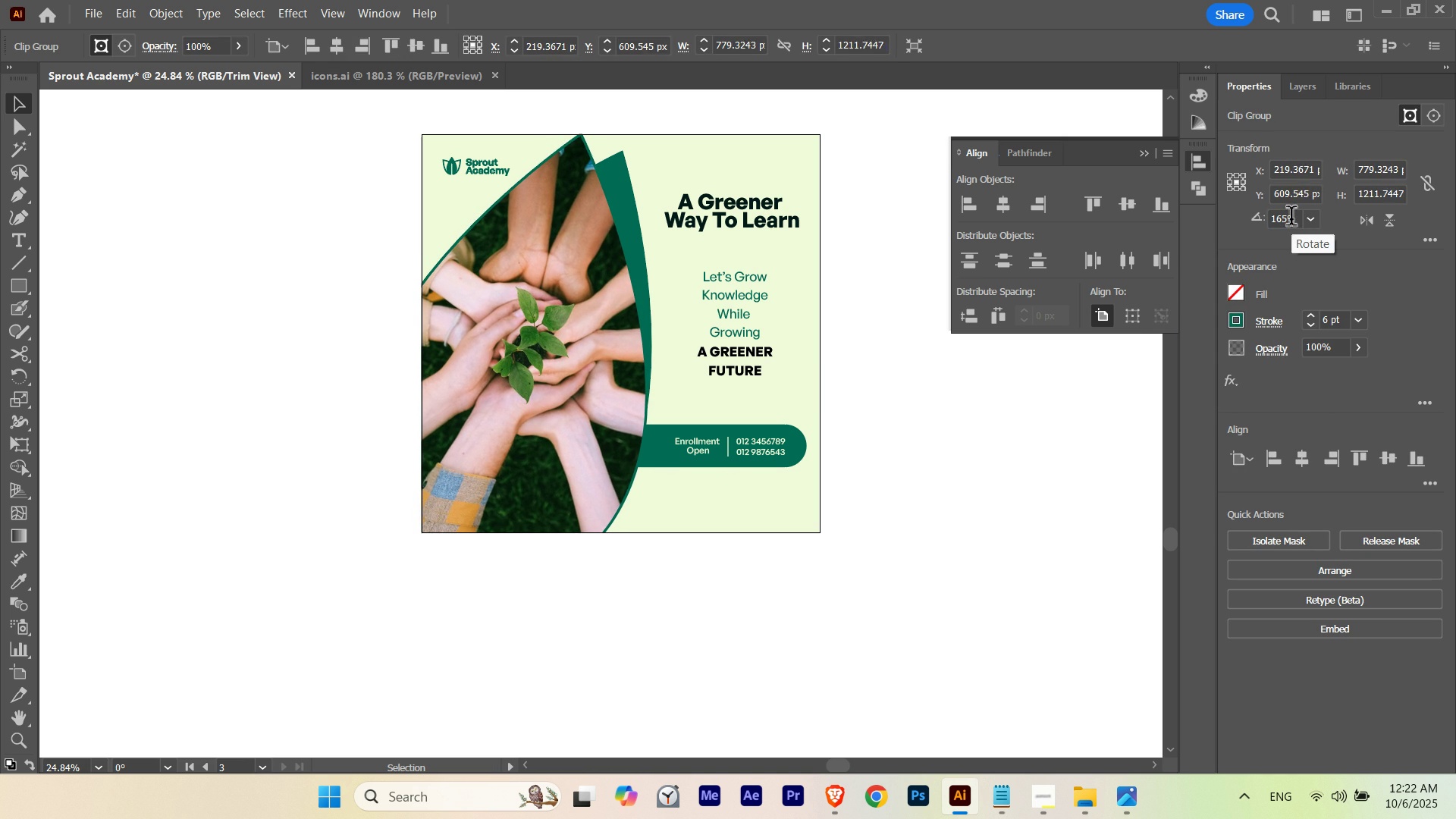 
hold_key(key=ControlLeft, duration=4.73)
scroll: coordinate [1291, 219], scroll_direction: down, amount: 6.0
 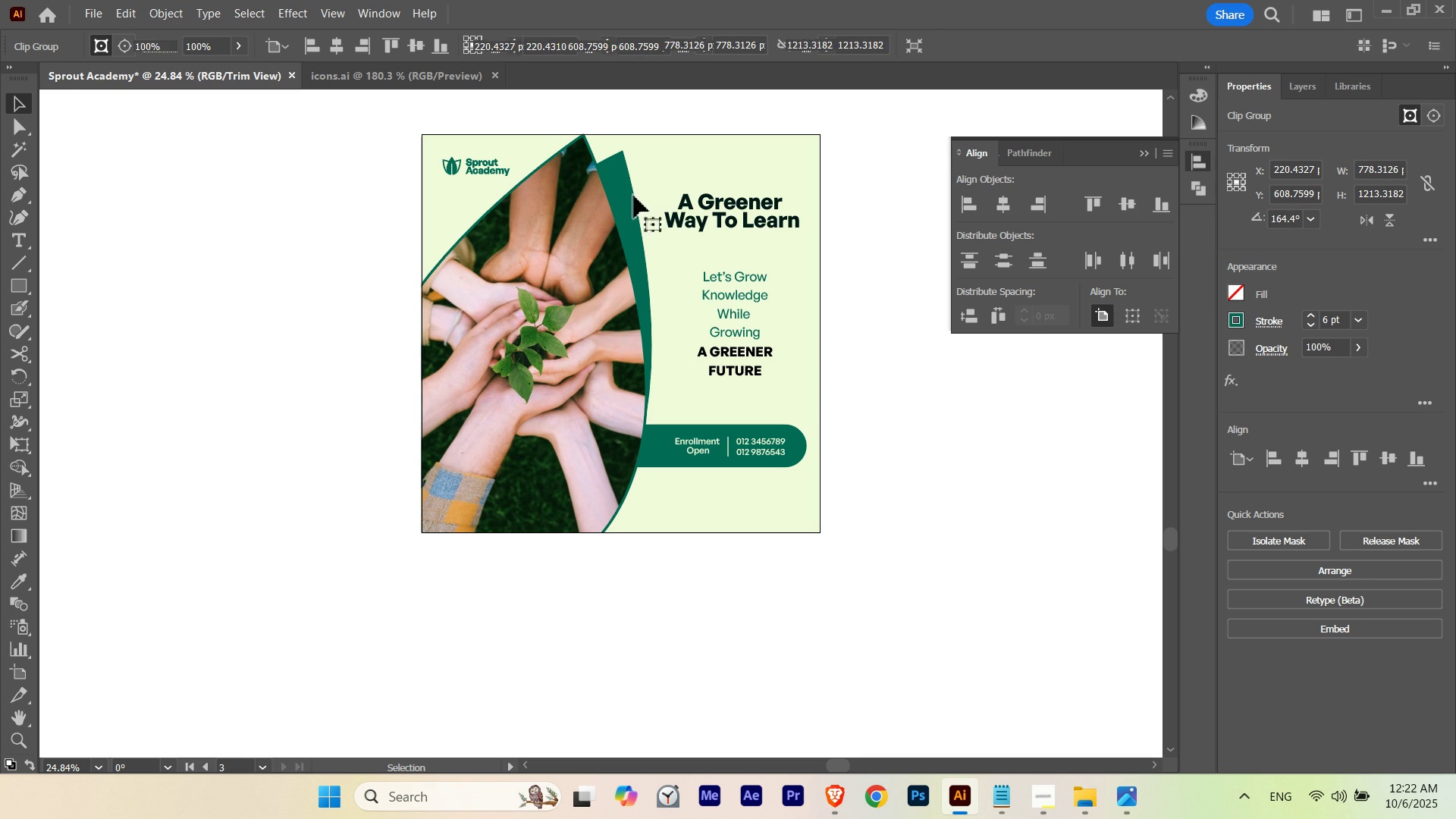 
key(Control+ControlLeft)
 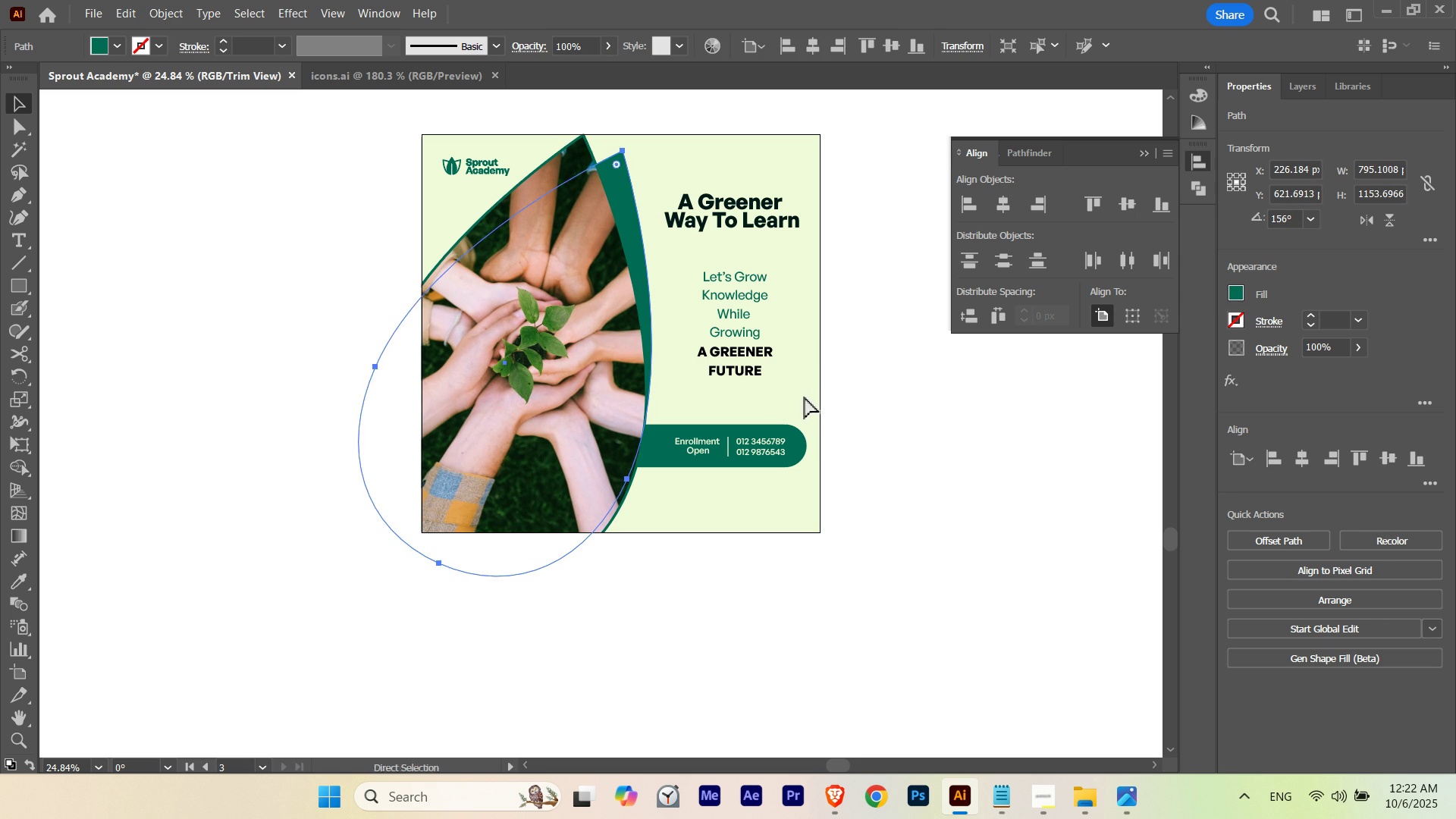 
key(Control+H)
 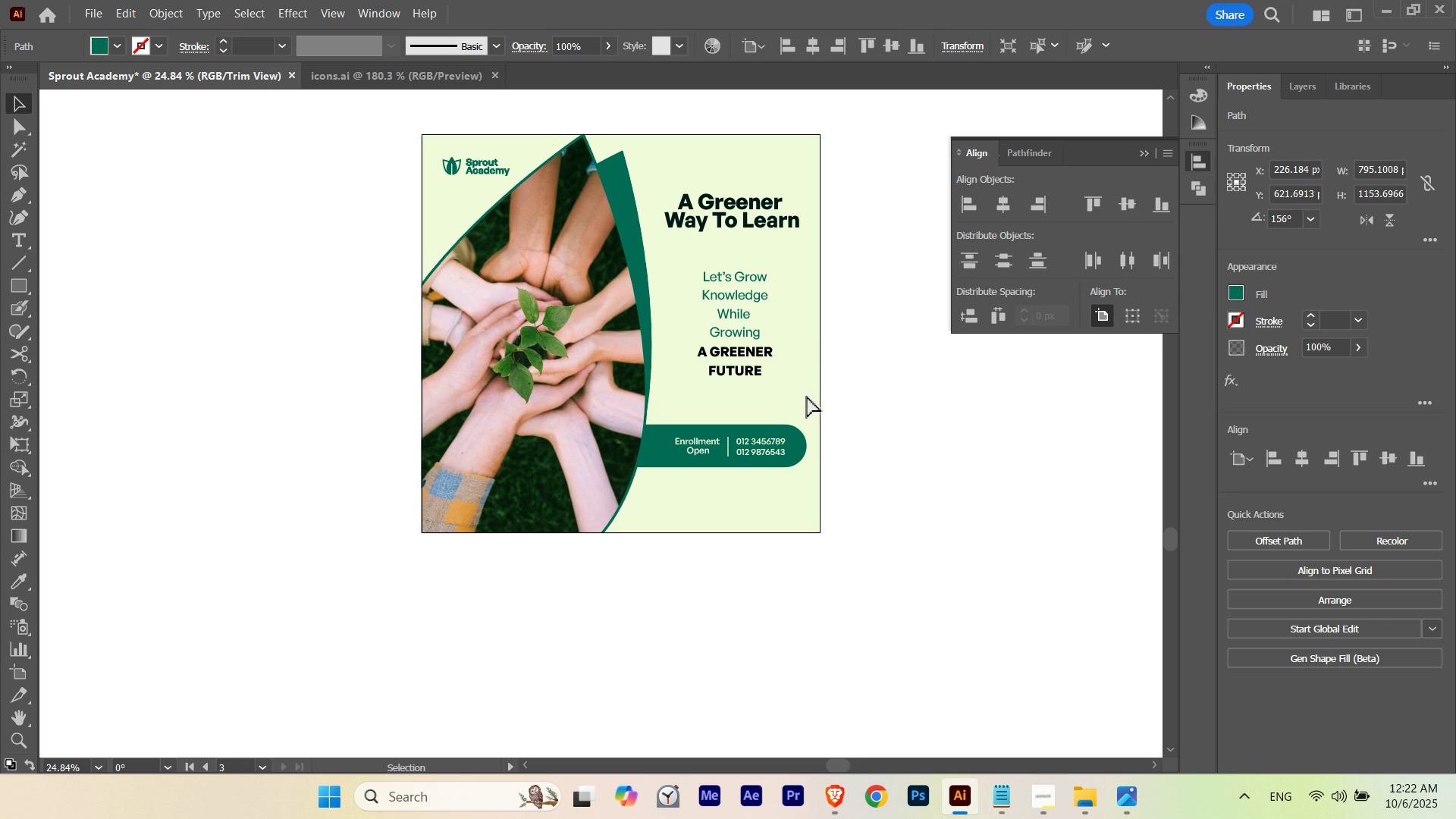 
key(Control+ControlLeft)
 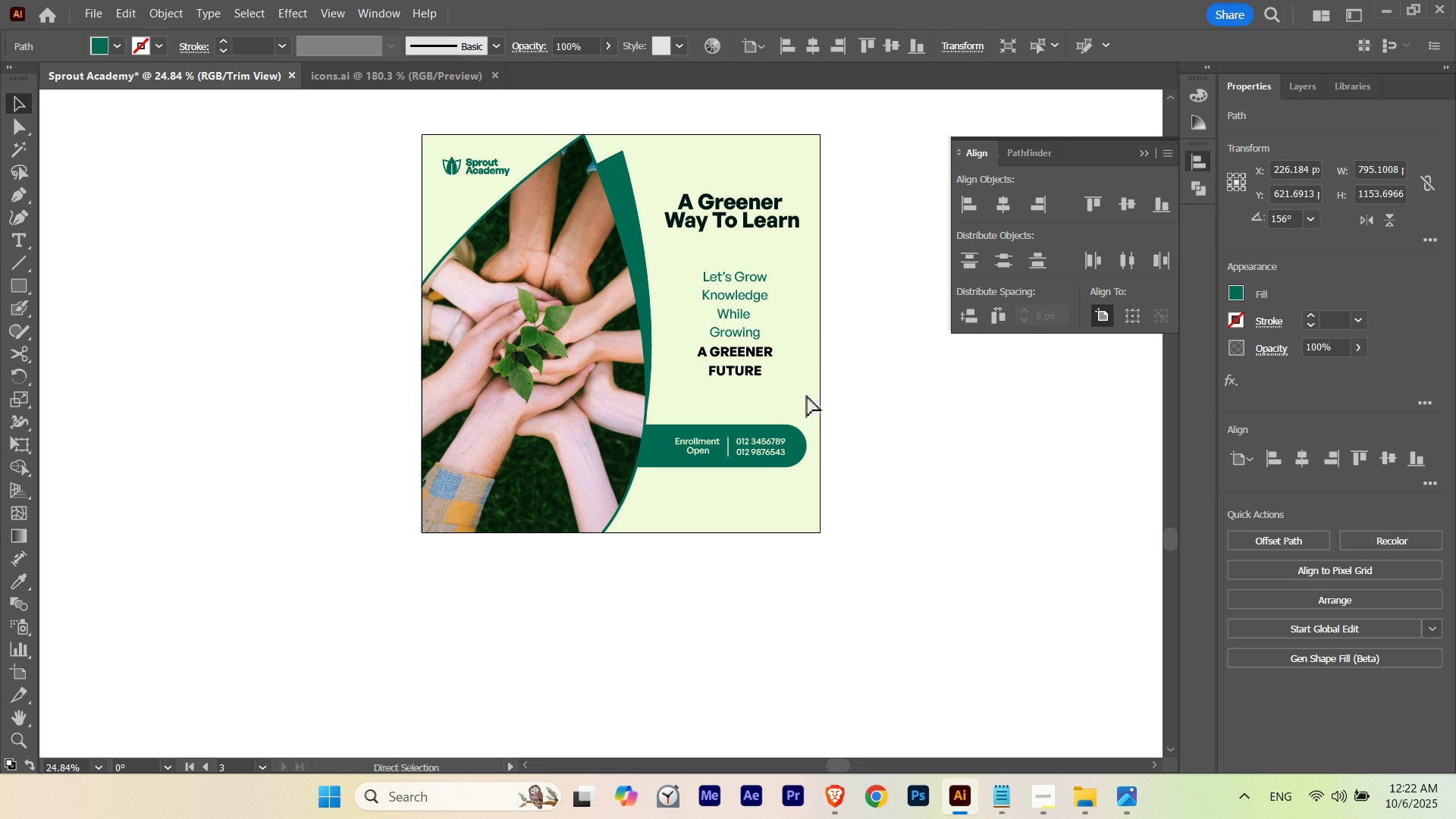 
key(Control+H)
 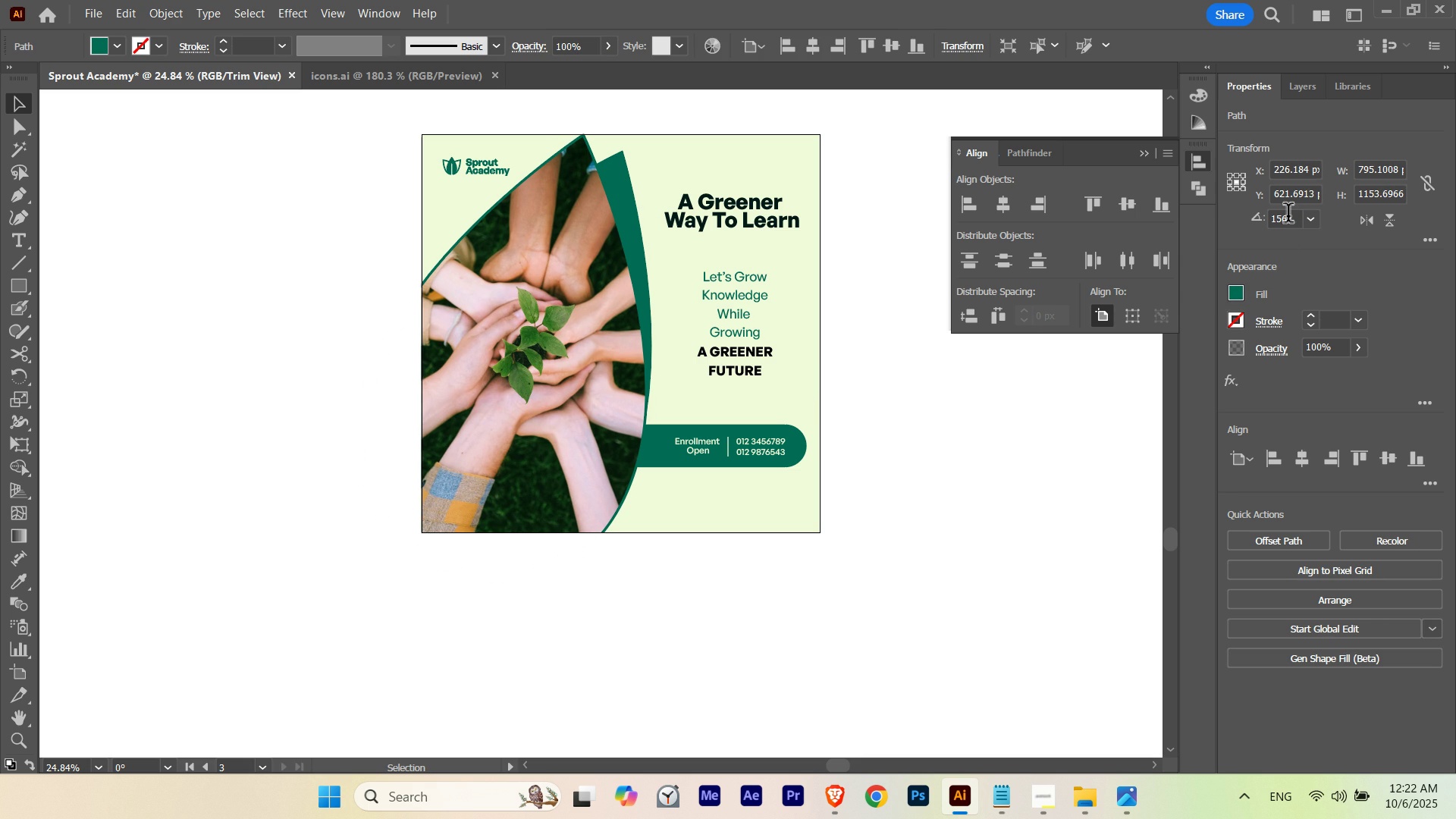 
scroll: coordinate [1287, 220], scroll_direction: up, amount: 1.0
 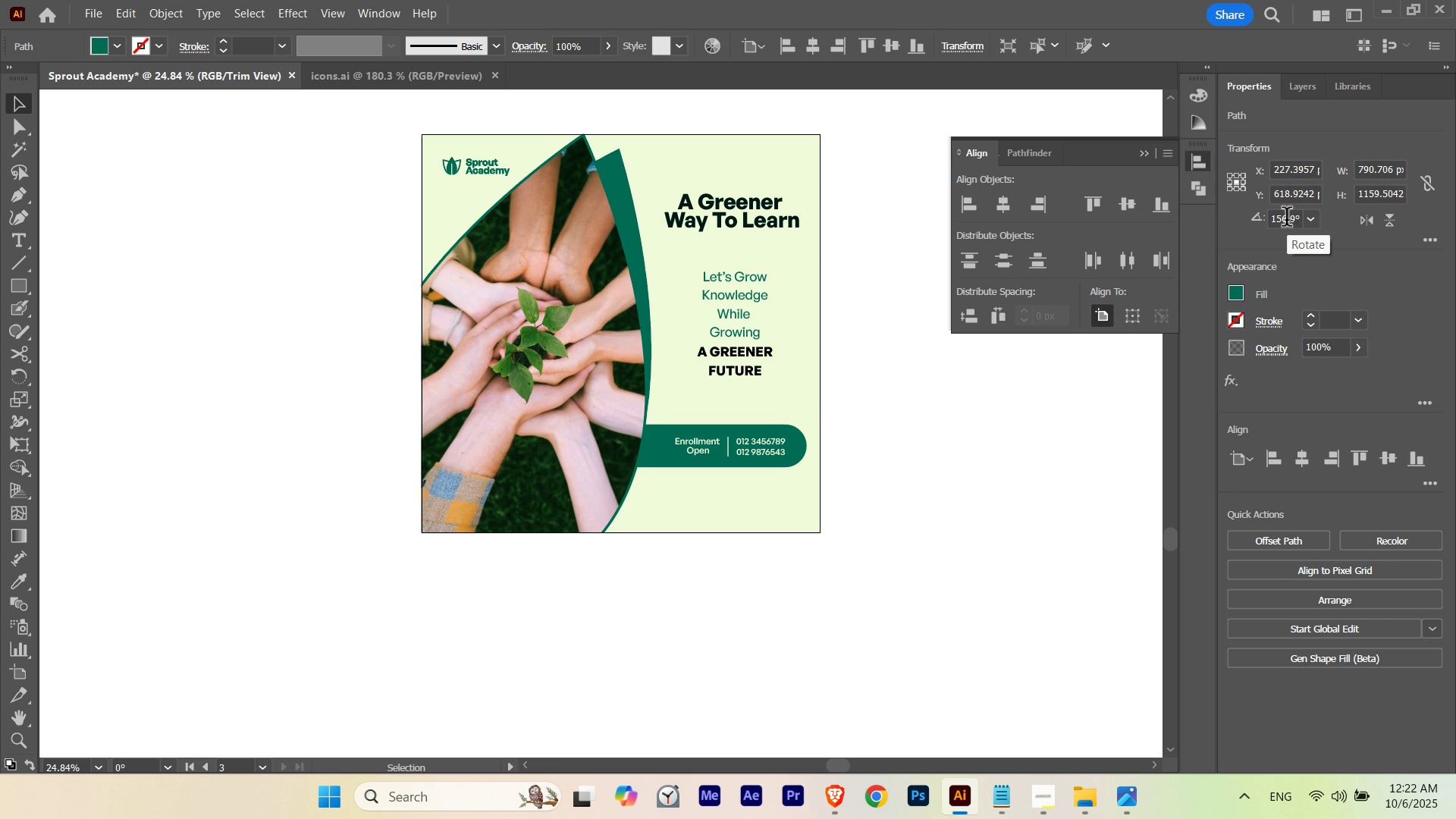 
hold_key(key=ControlLeft, duration=4.11)
scroll: coordinate [1287, 220], scroll_direction: down, amount: 3.0
 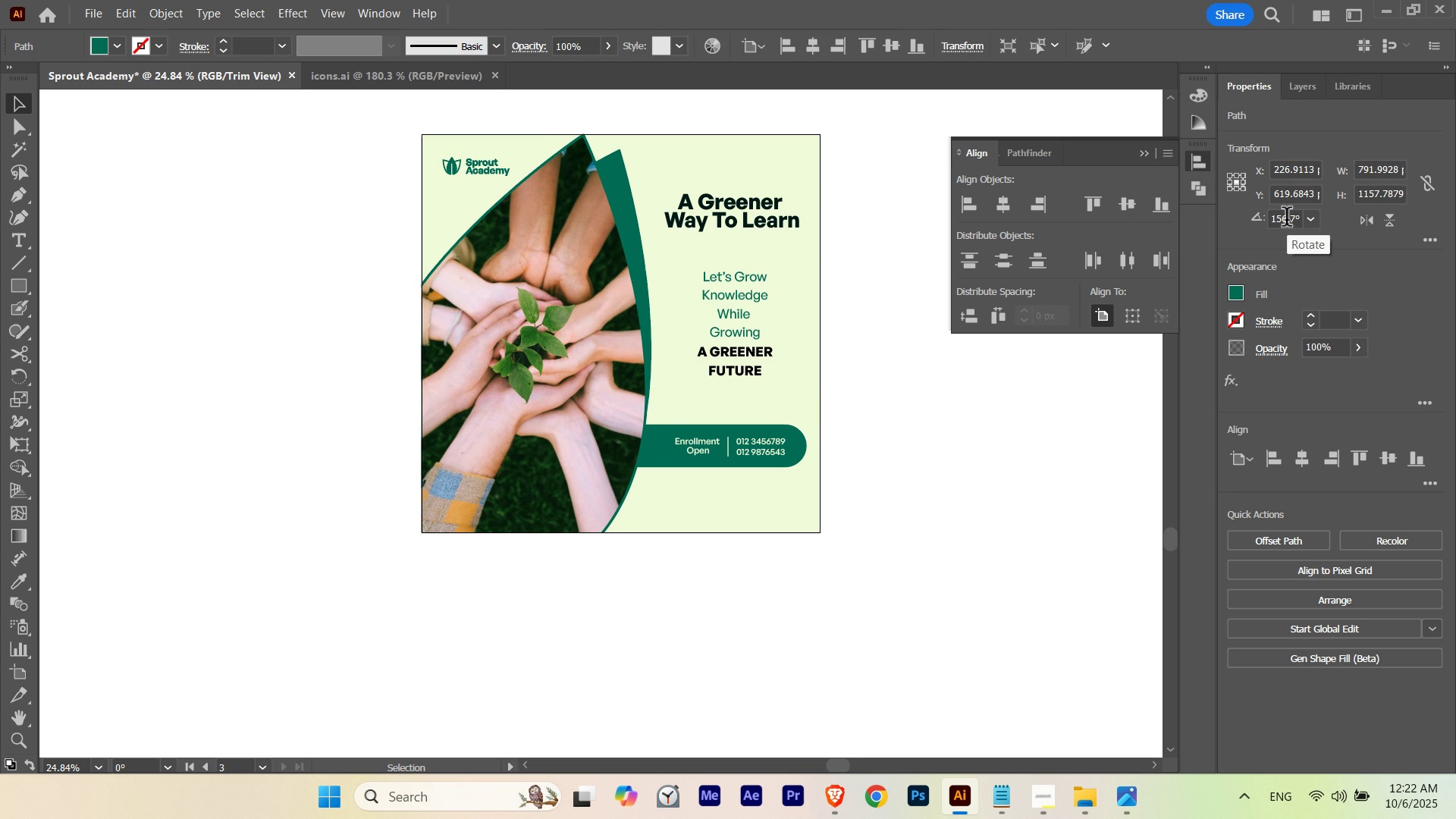 
scroll: coordinate [1286, 220], scroll_direction: up, amount: 3.0
 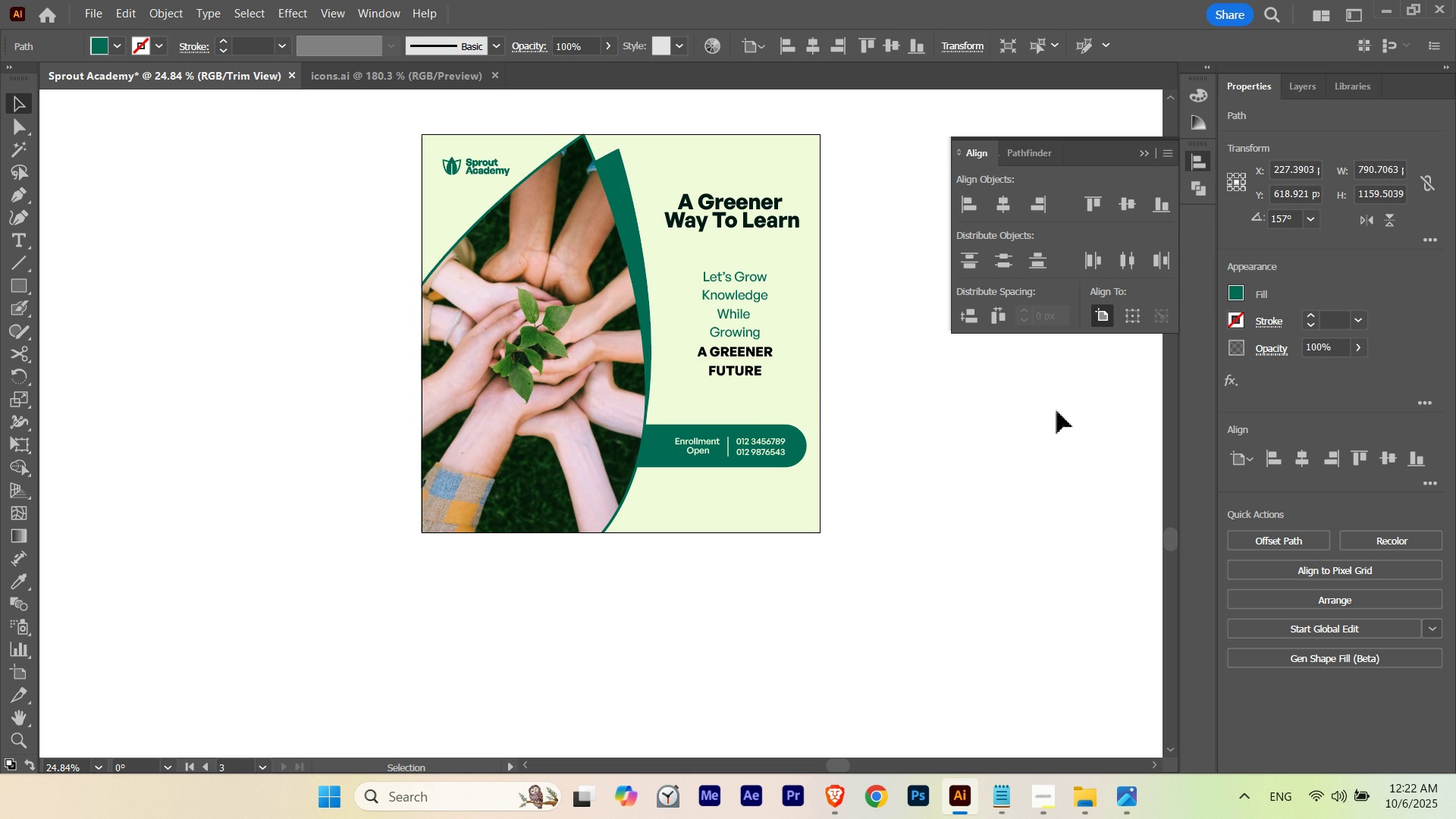 
hold_key(key=ControlLeft, duration=1.4)
 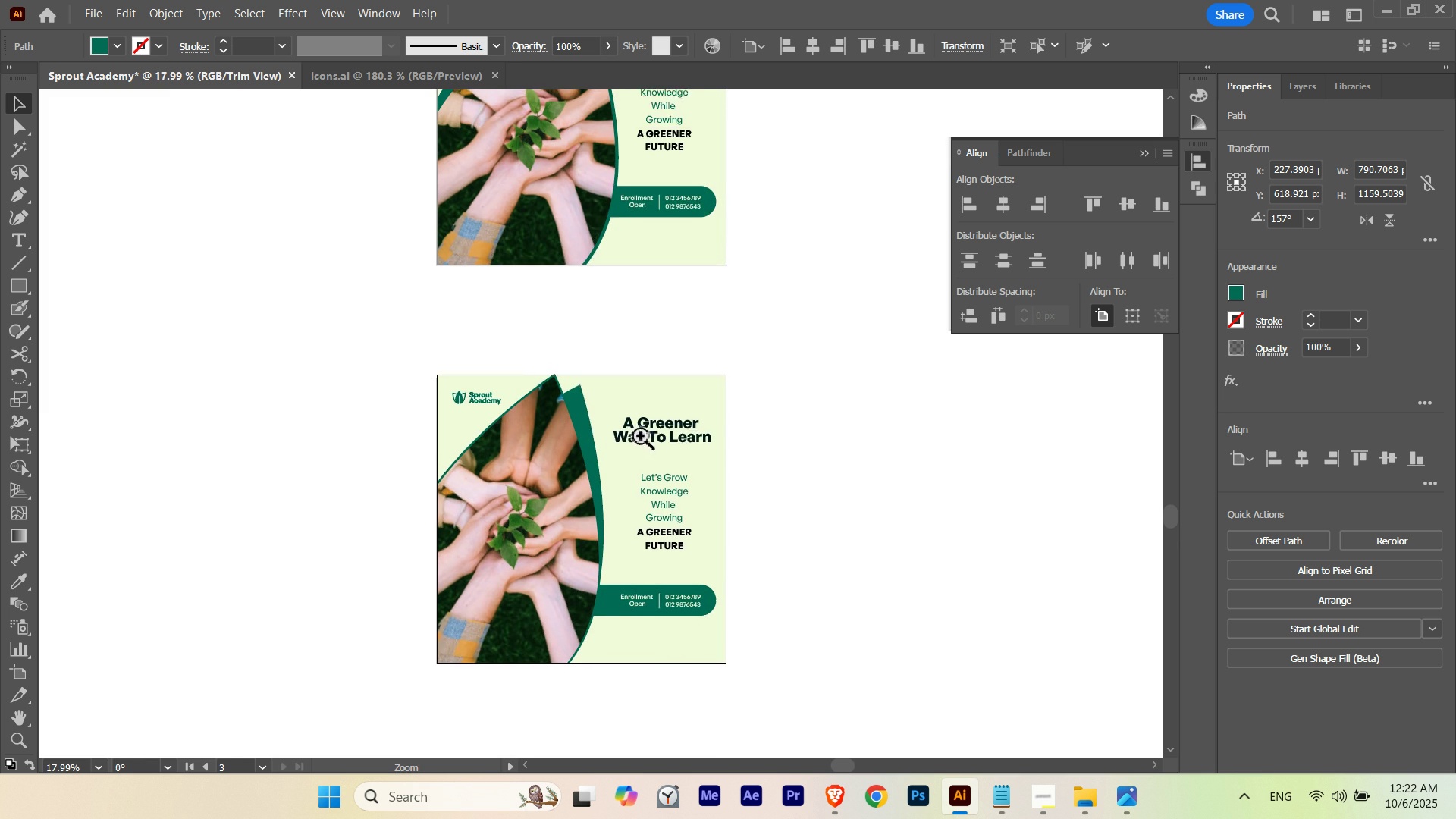 
hold_key(key=Space, duration=1.5)
 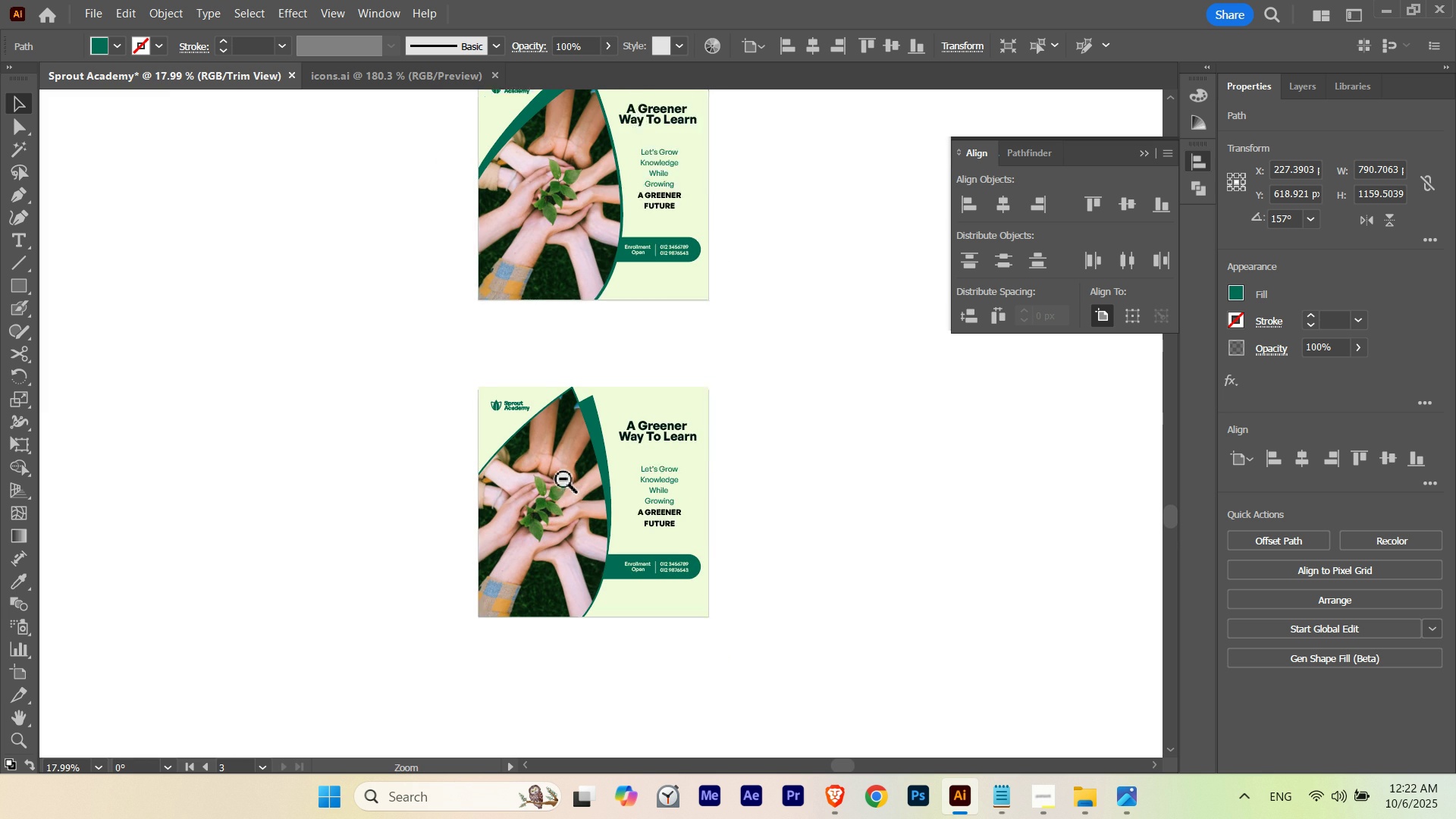 
hold_key(key=Space, duration=0.75)
 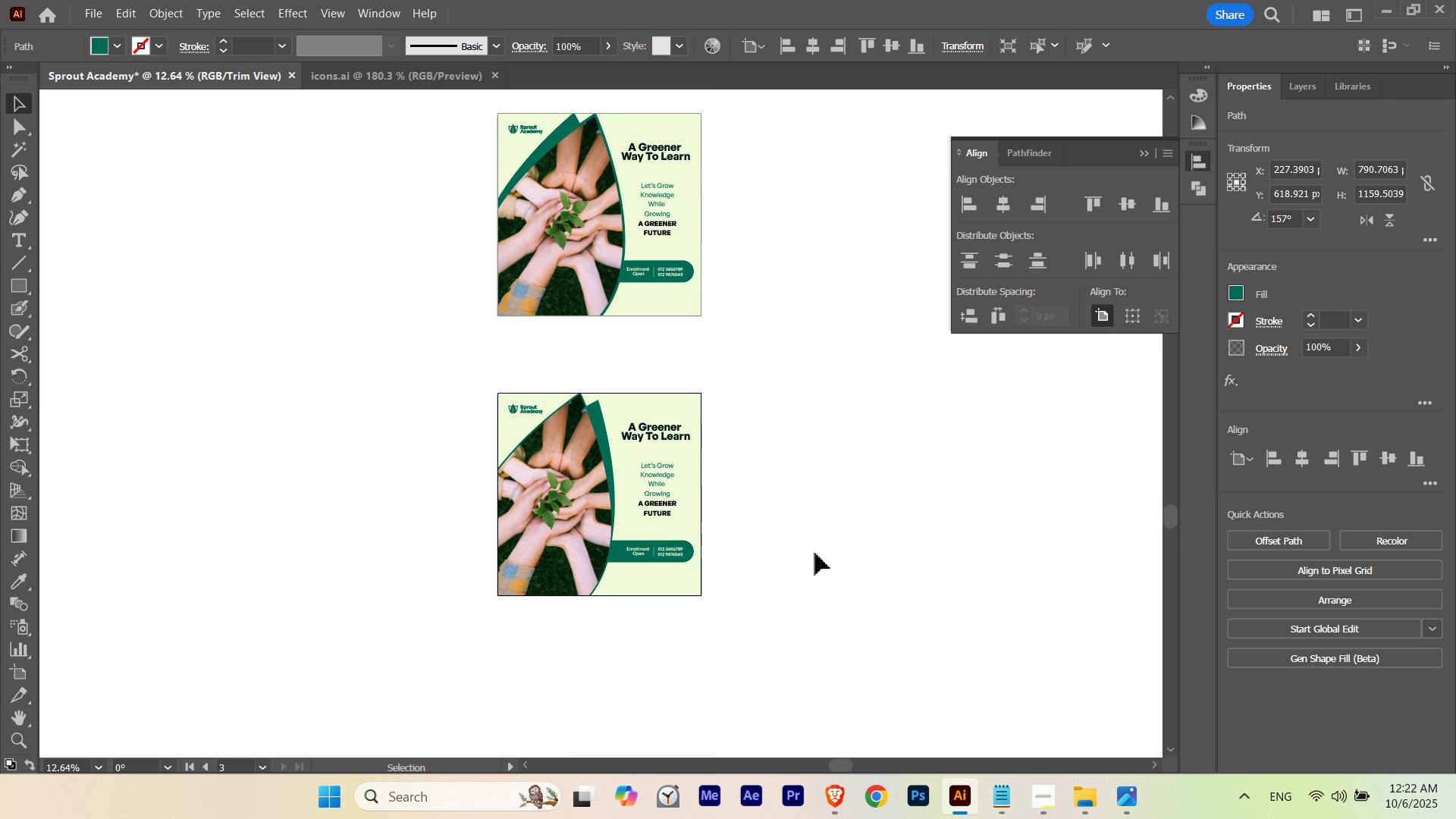 
hold_key(key=ControlLeft, duration=0.42)
 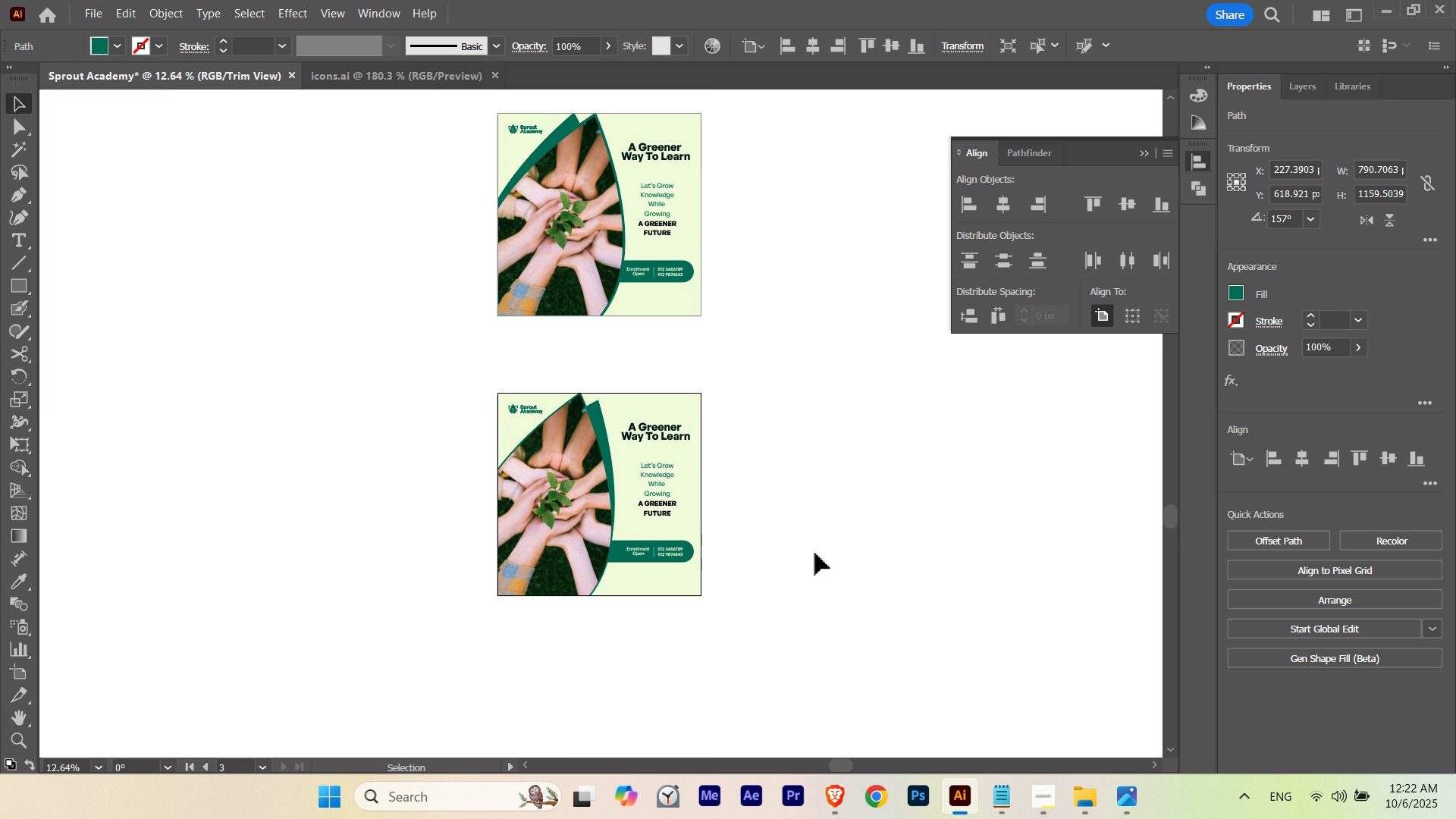 
wait(5.72)
 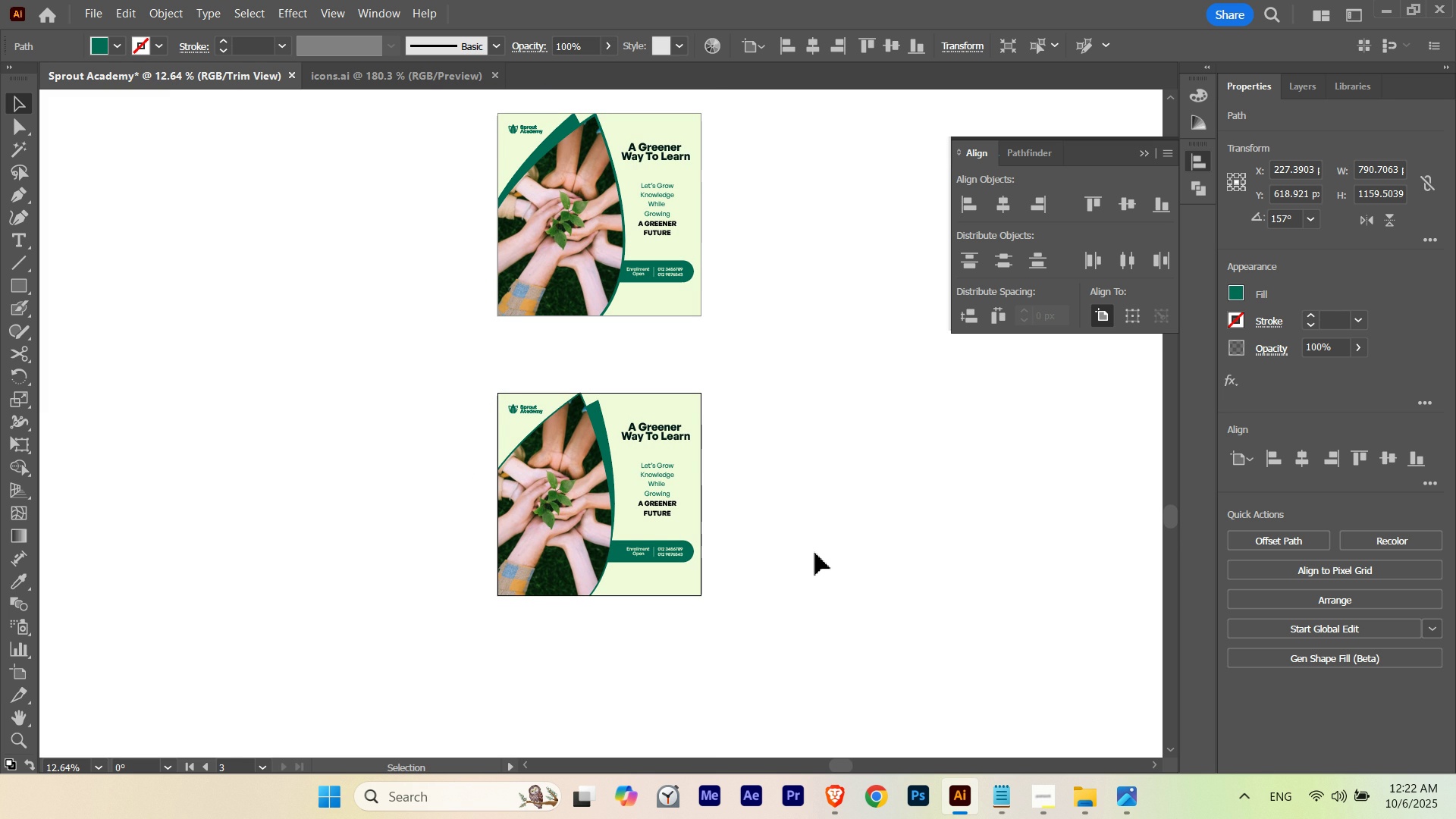 
hold_key(key=Space, duration=1.92)
 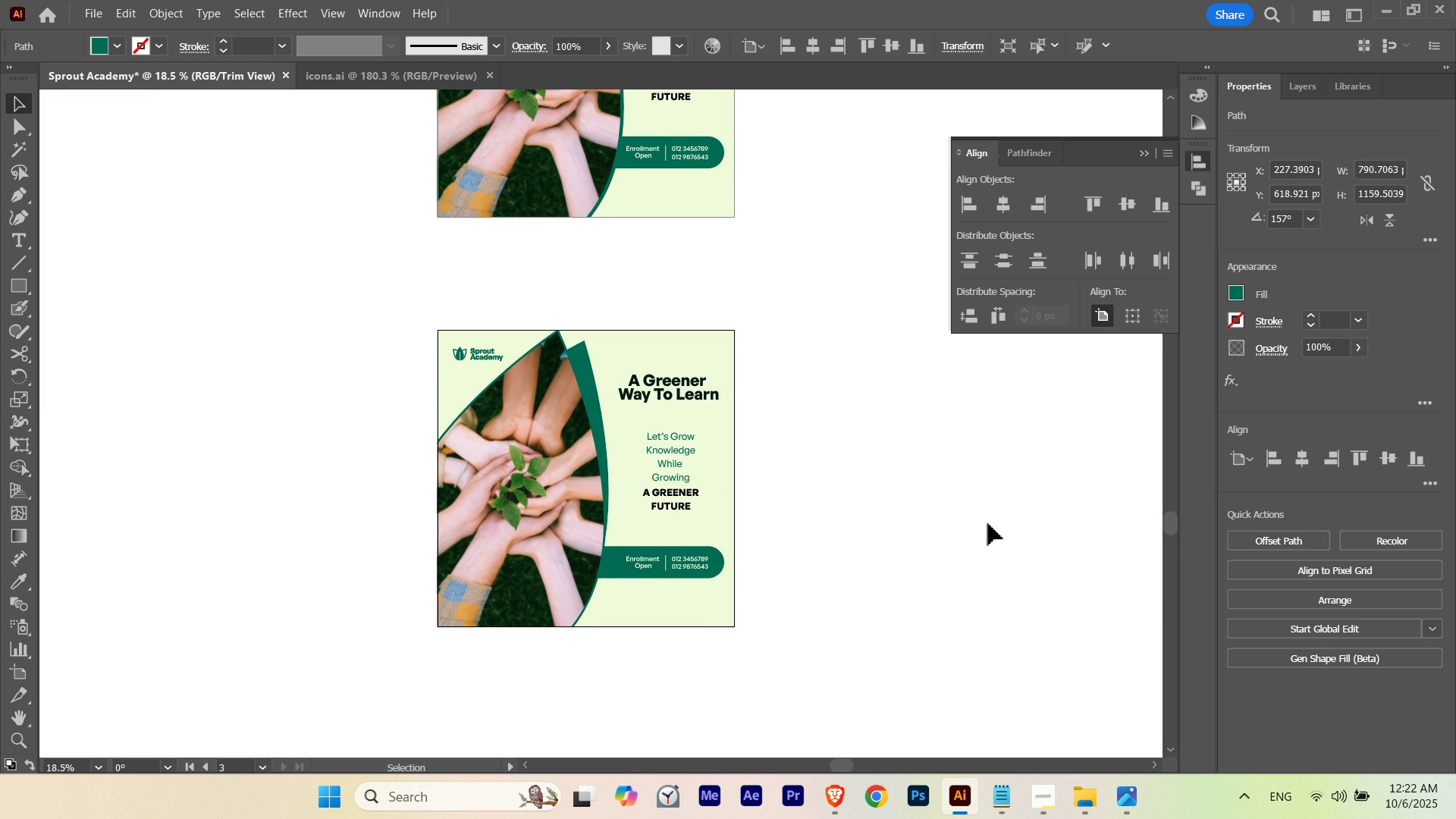 
hold_key(key=ControlLeft, duration=0.99)
 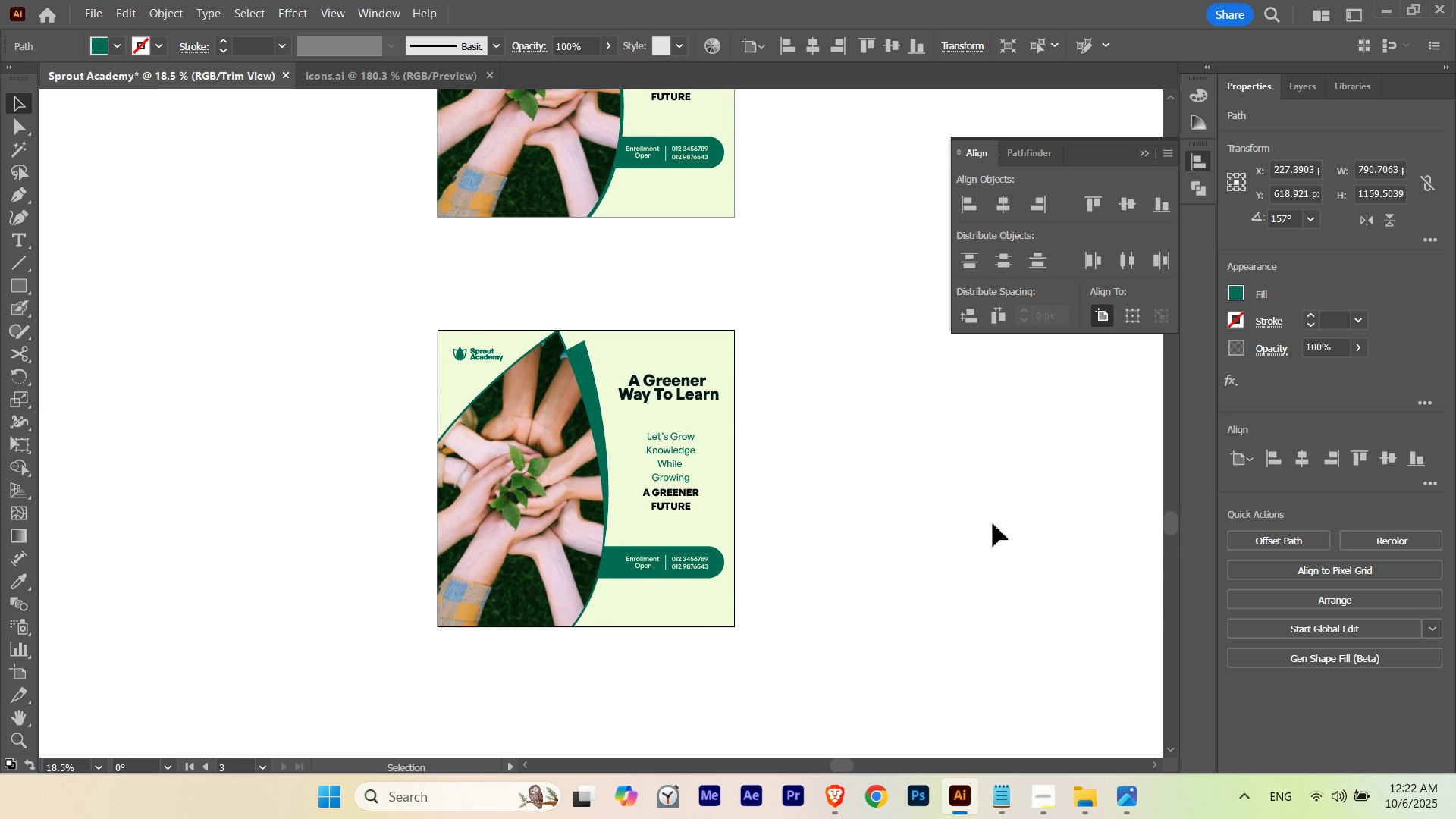 
key(V)
 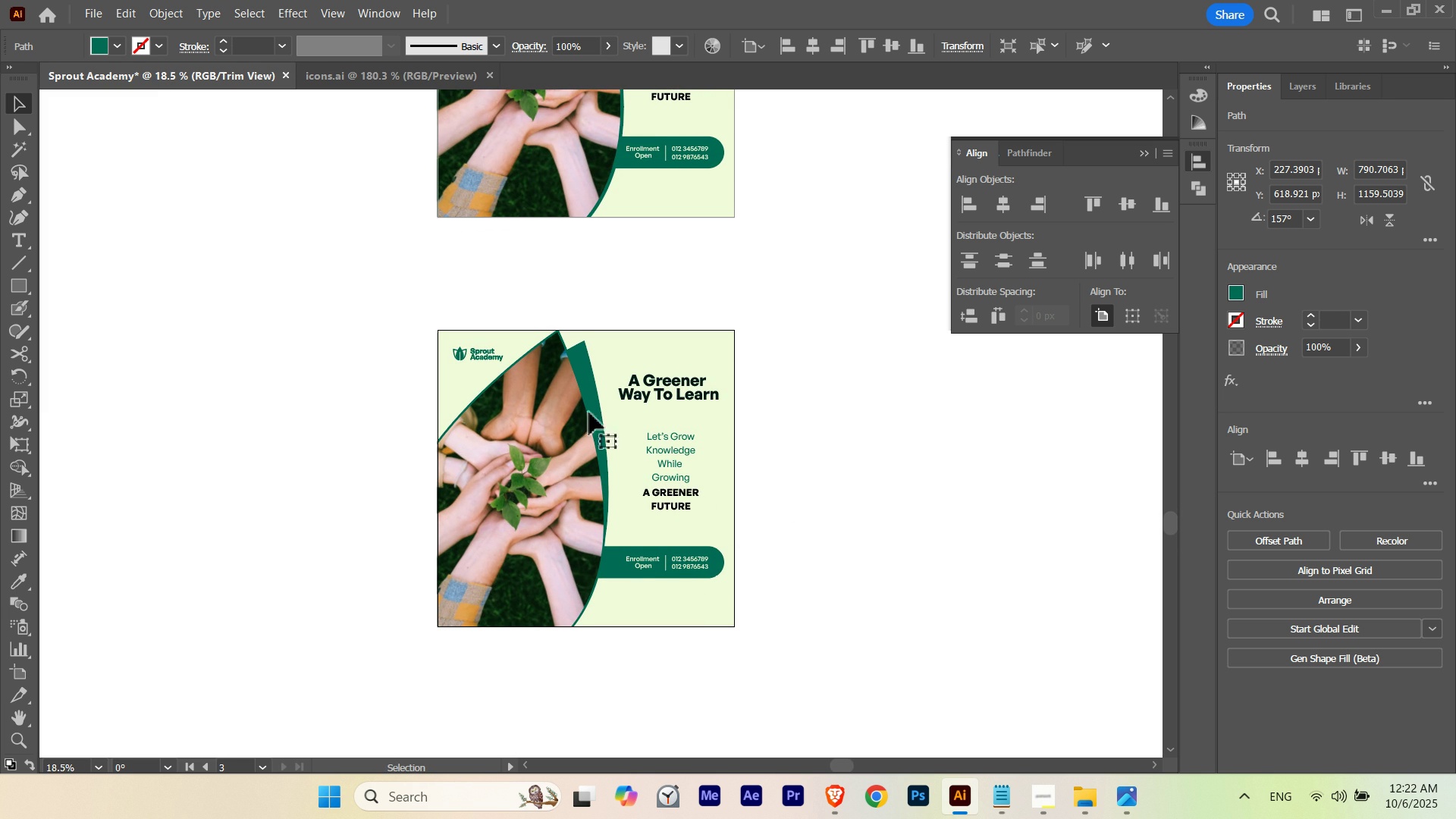 
left_click([588, 379])
 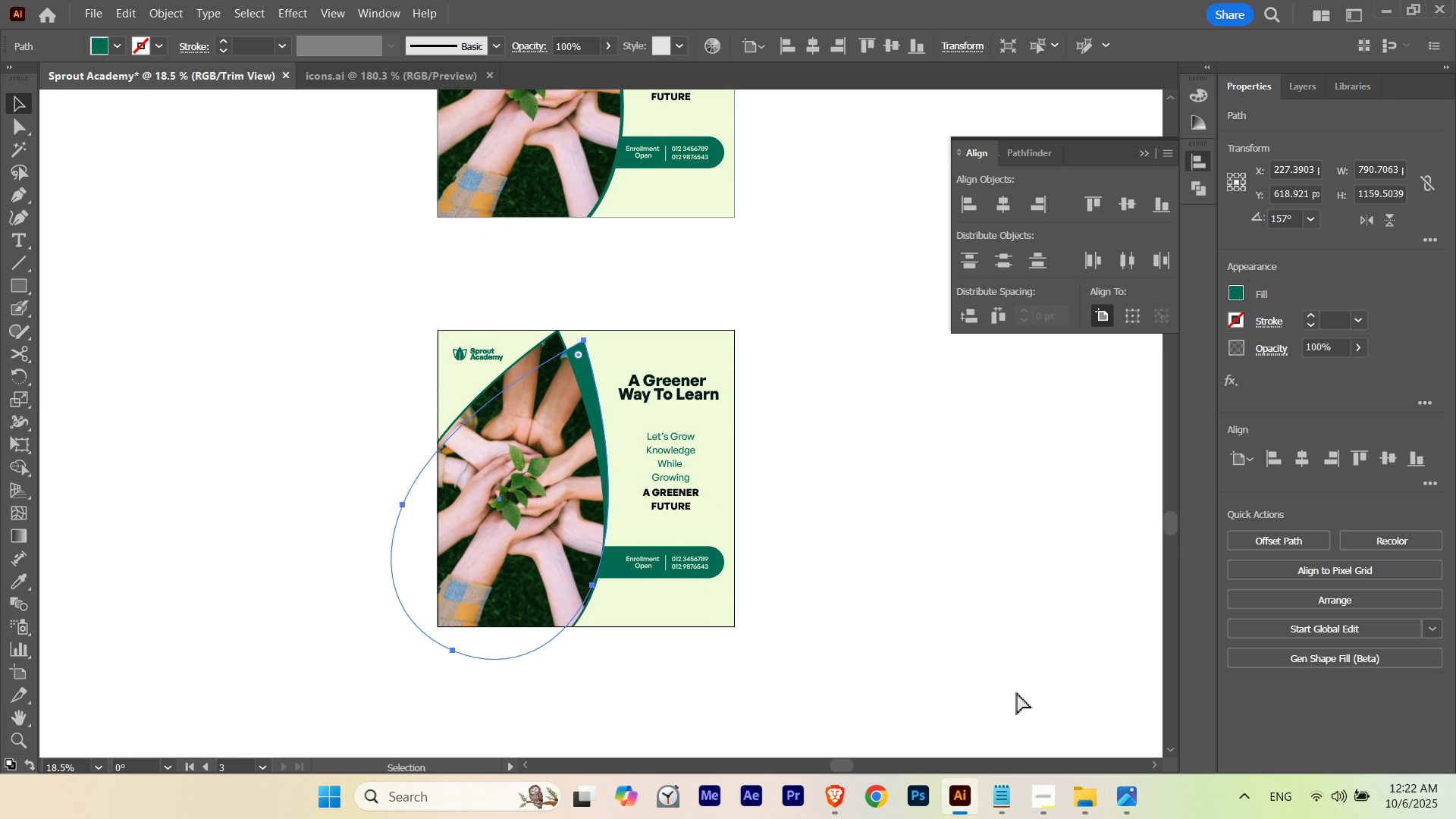 
key(Control+ControlLeft)
 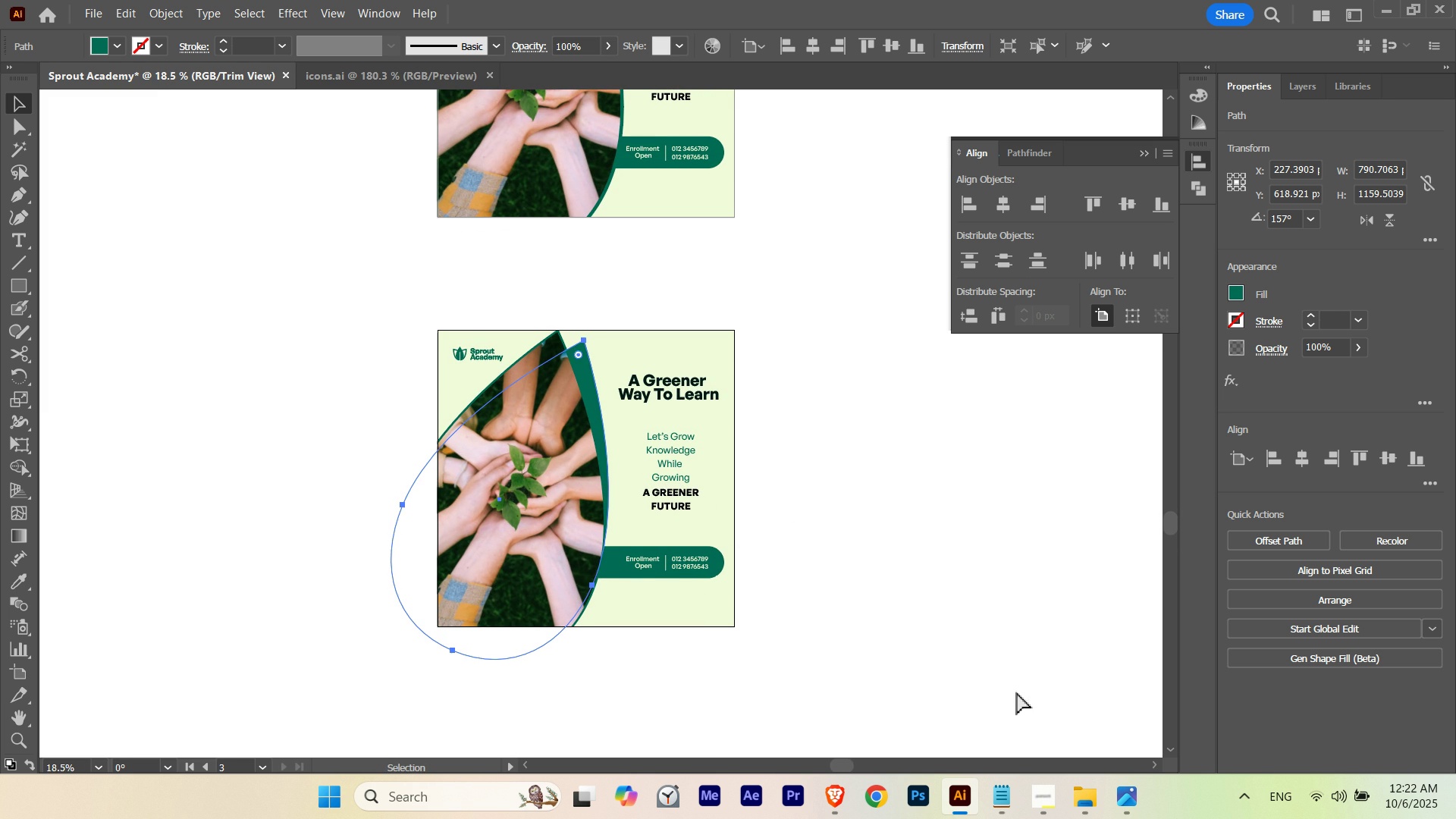 
key(Control+H)
 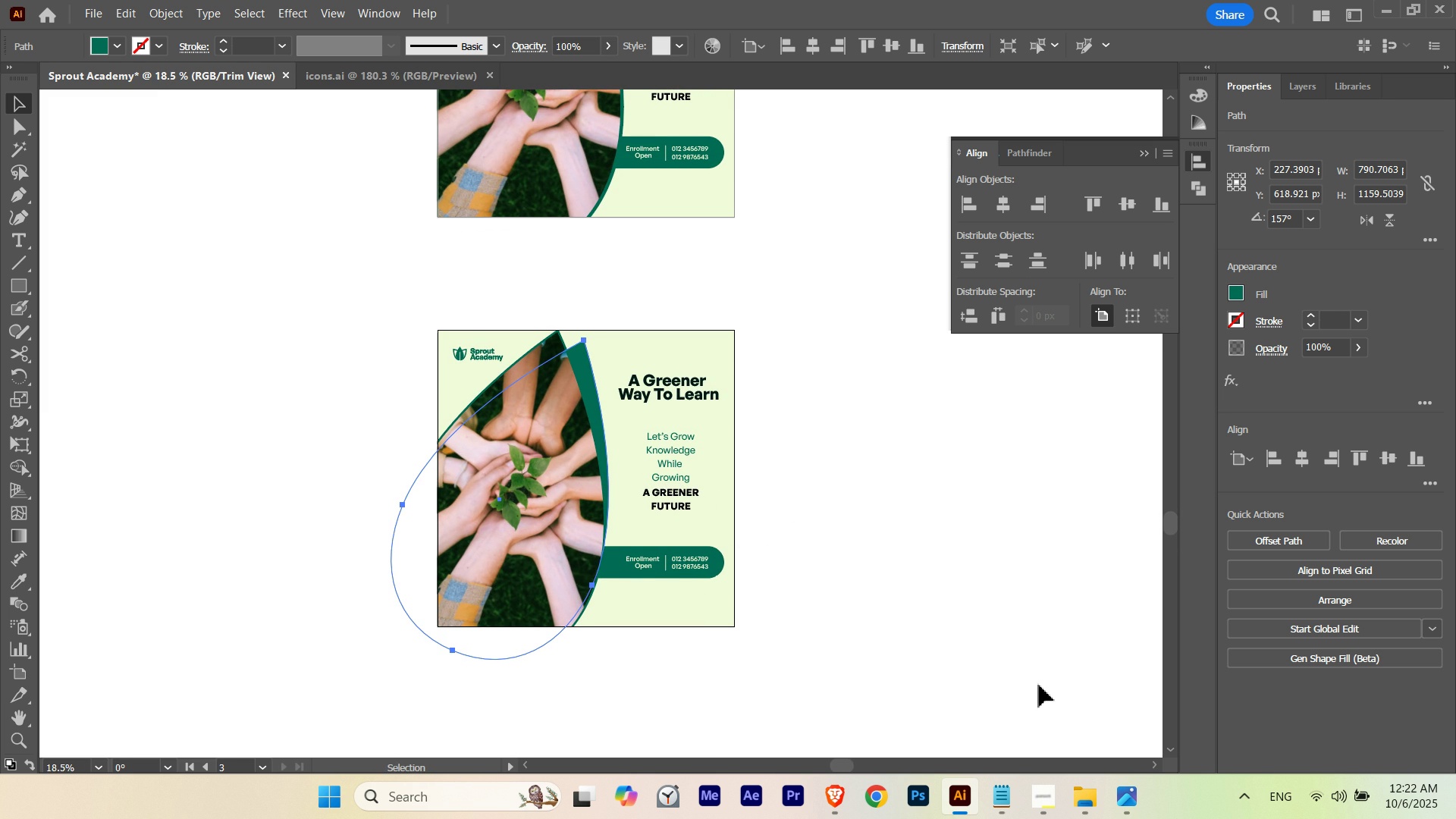 
key(Shift+X)
 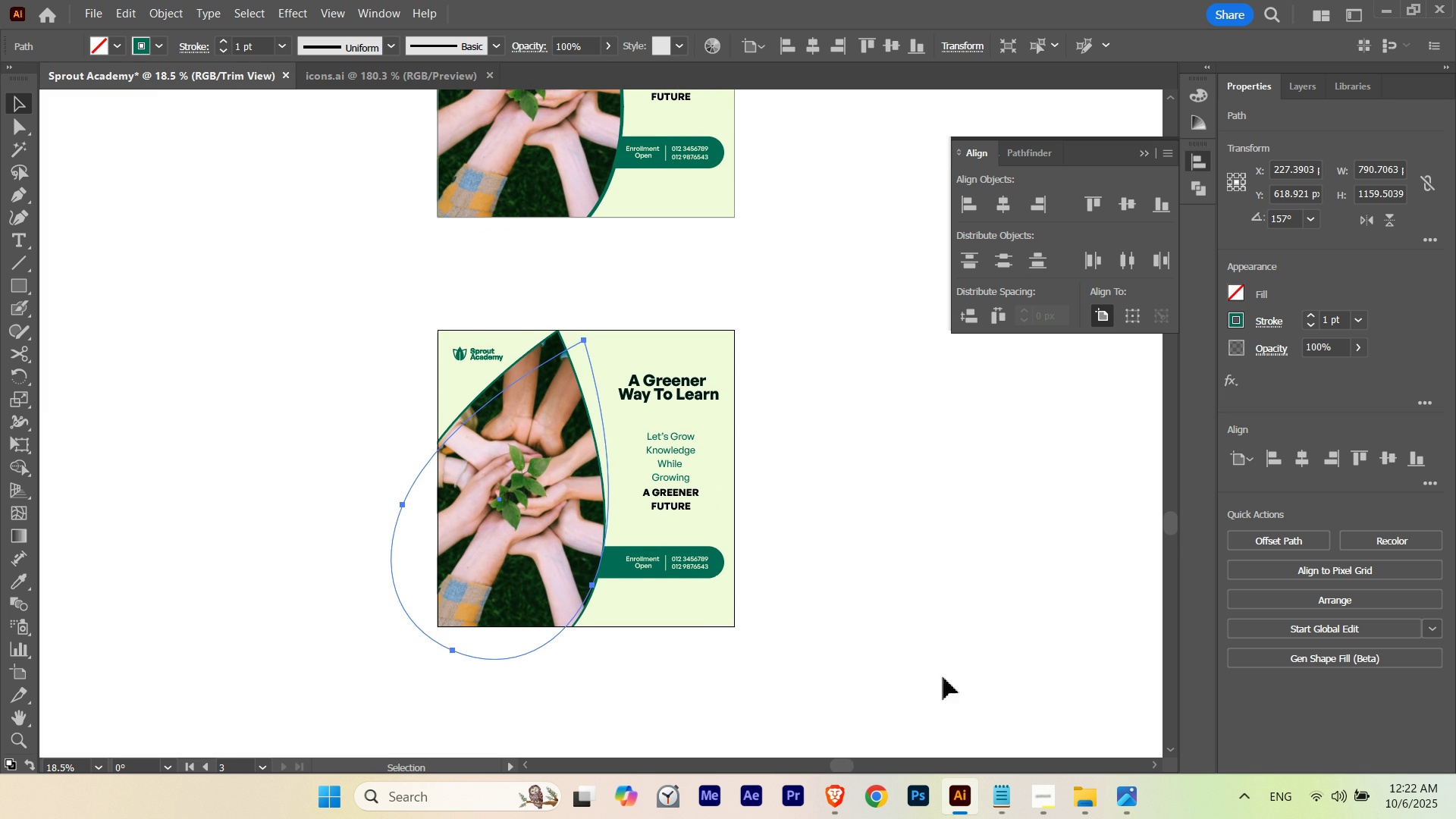 
hold_key(key=ControlLeft, duration=1.62)
 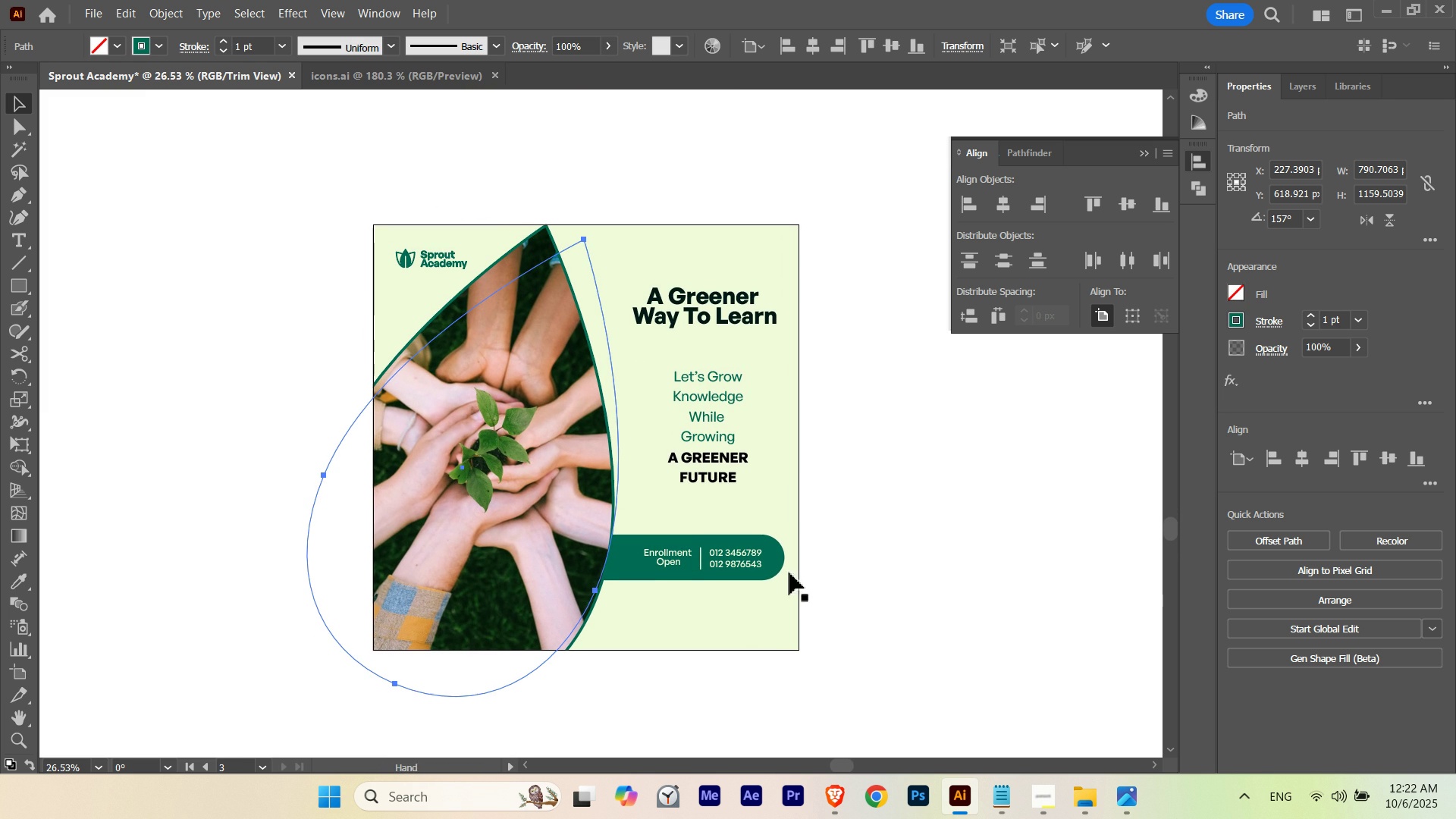 
hold_key(key=Space, duration=1.52)
 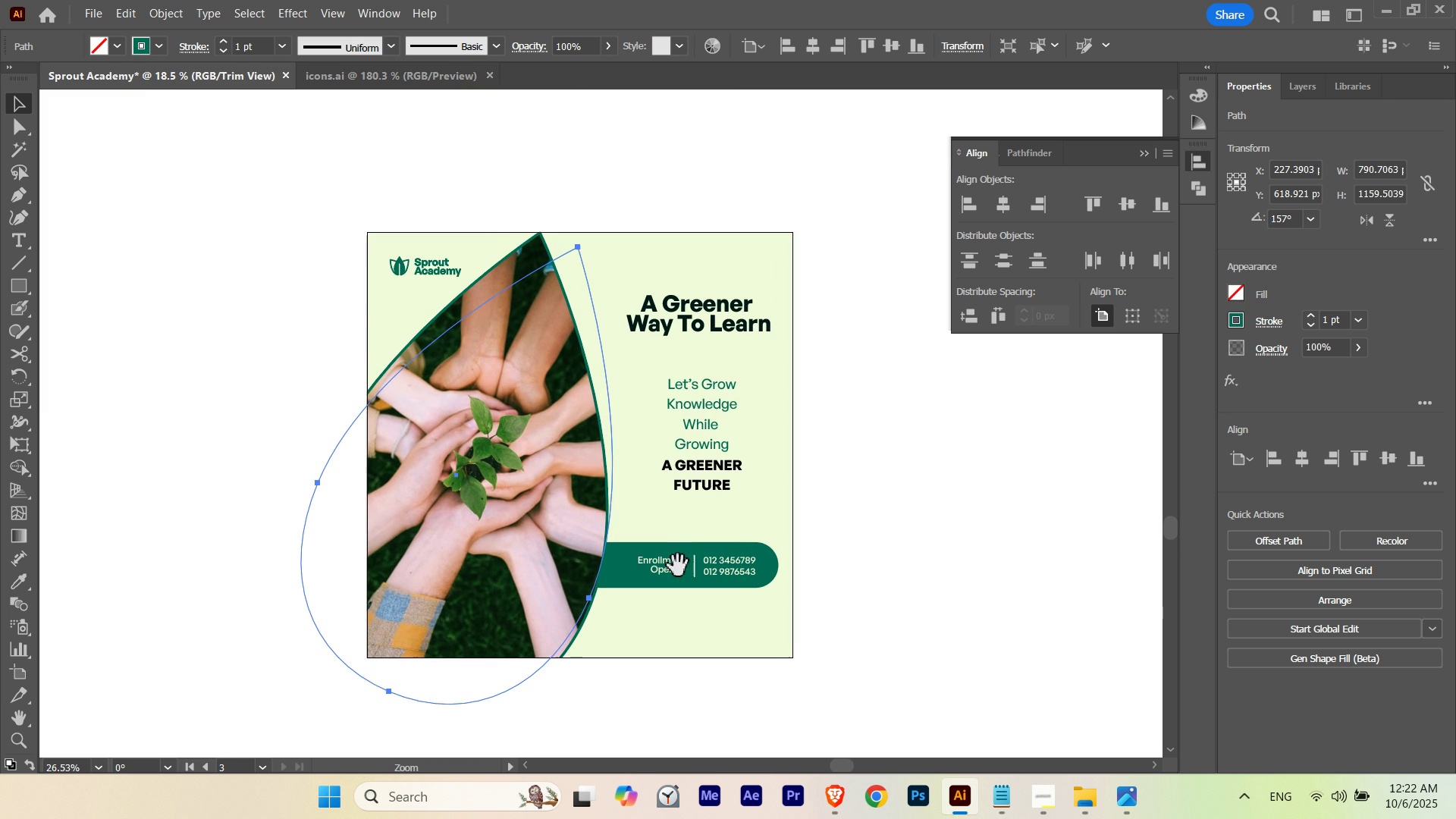 
hold_key(key=Space, duration=0.62)
 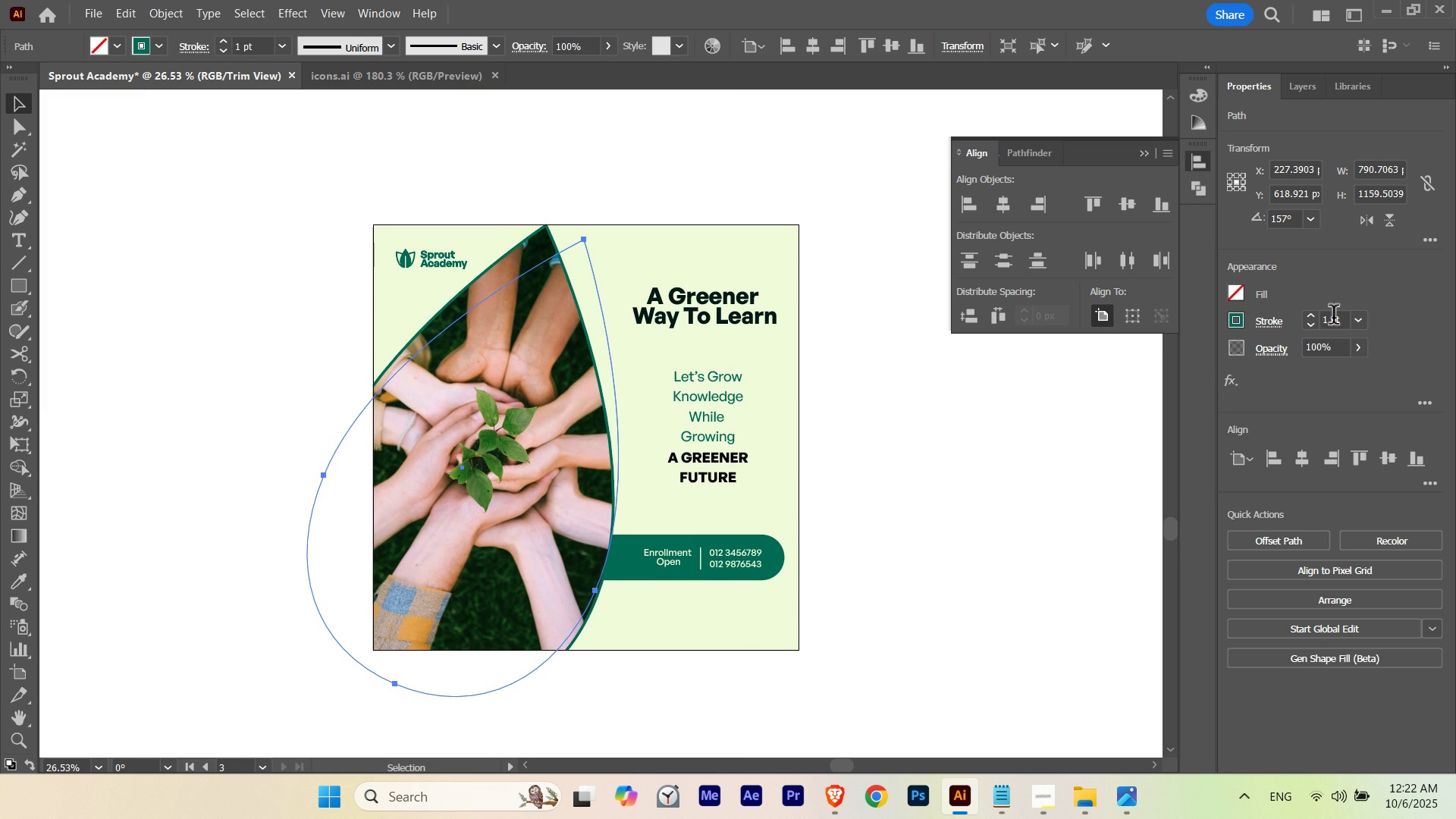 
scroll: coordinate [1334, 318], scroll_direction: up, amount: 3.0
 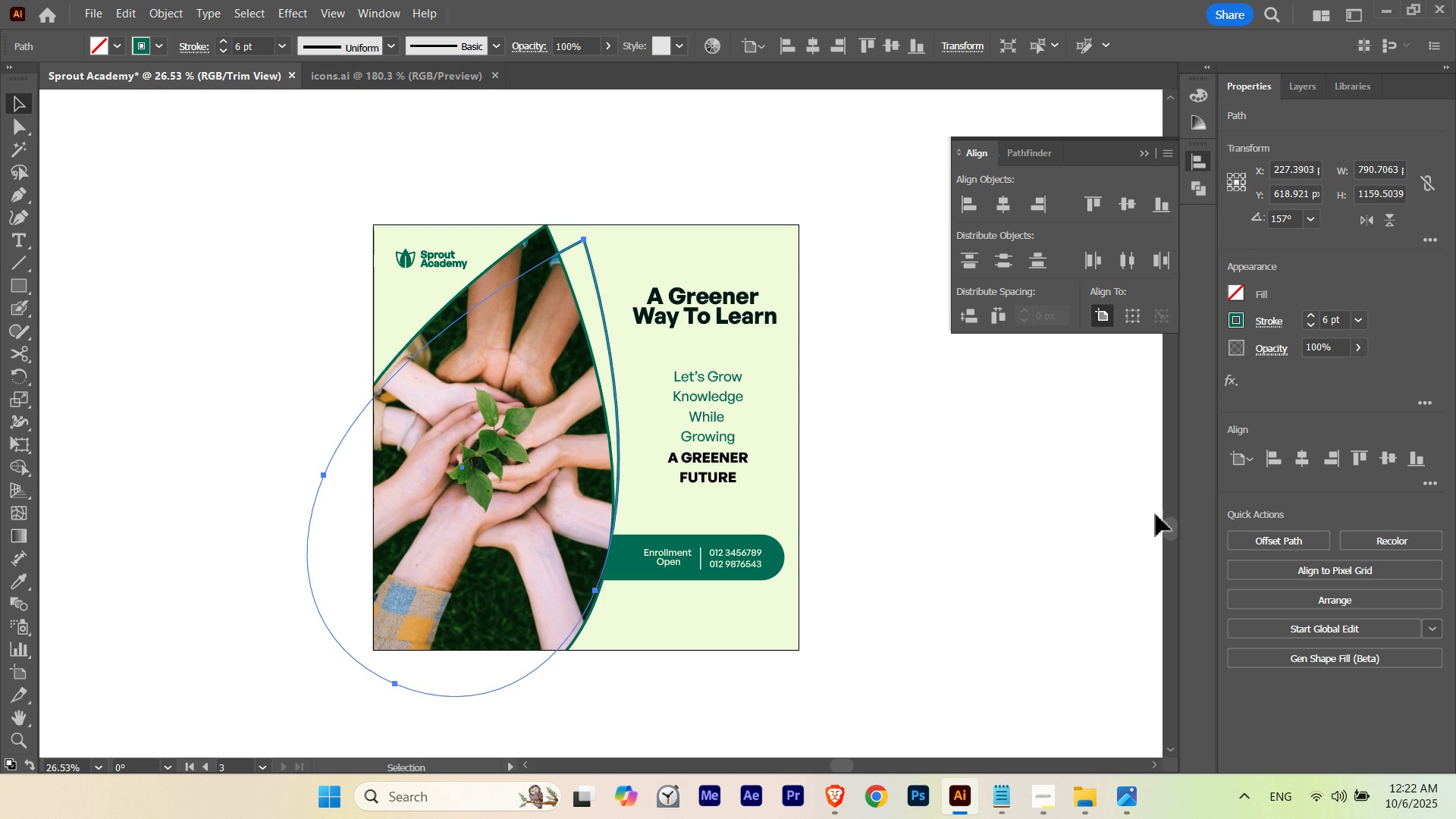 
key(Control+ControlLeft)
 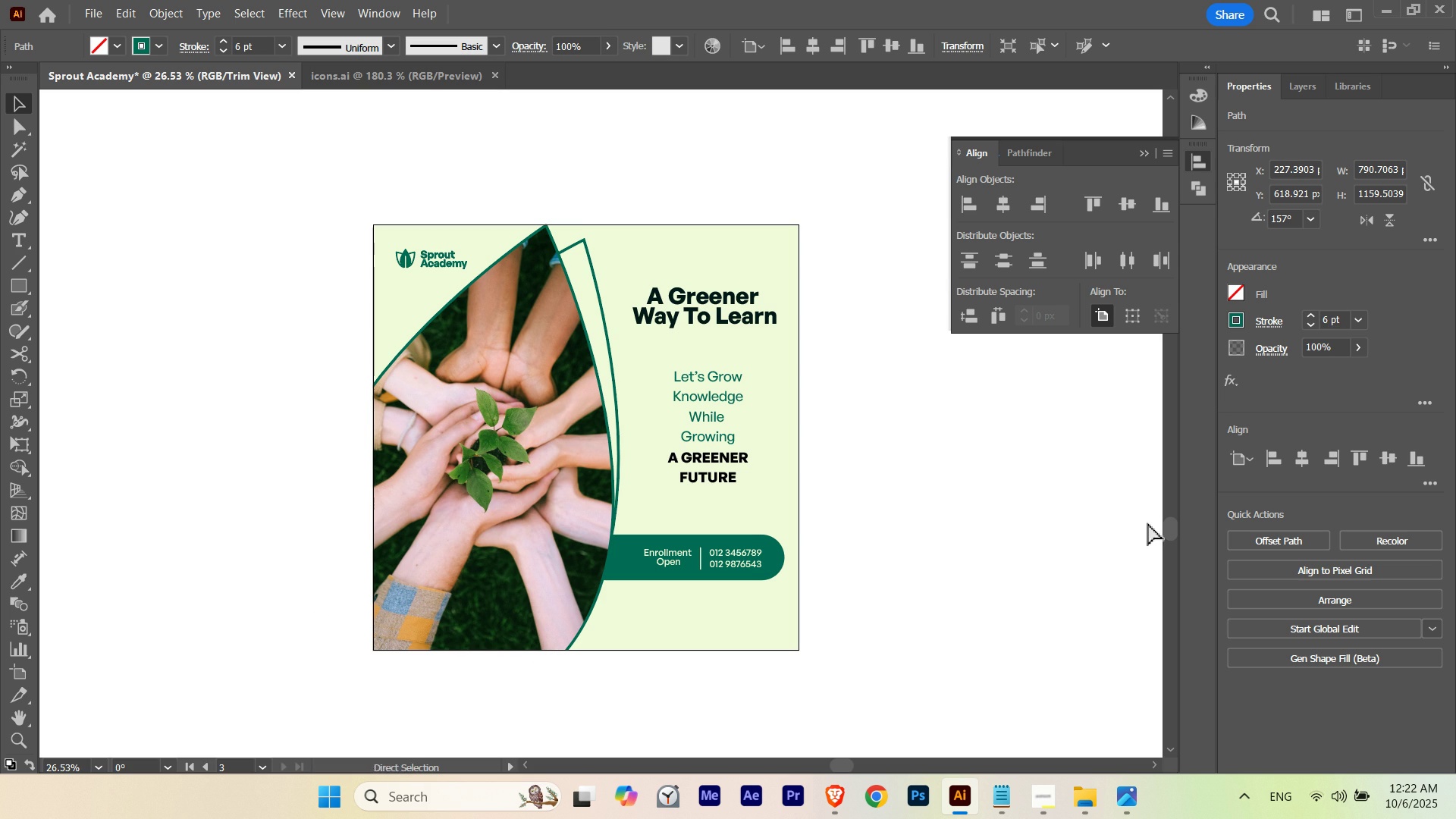 
key(Control+H)
 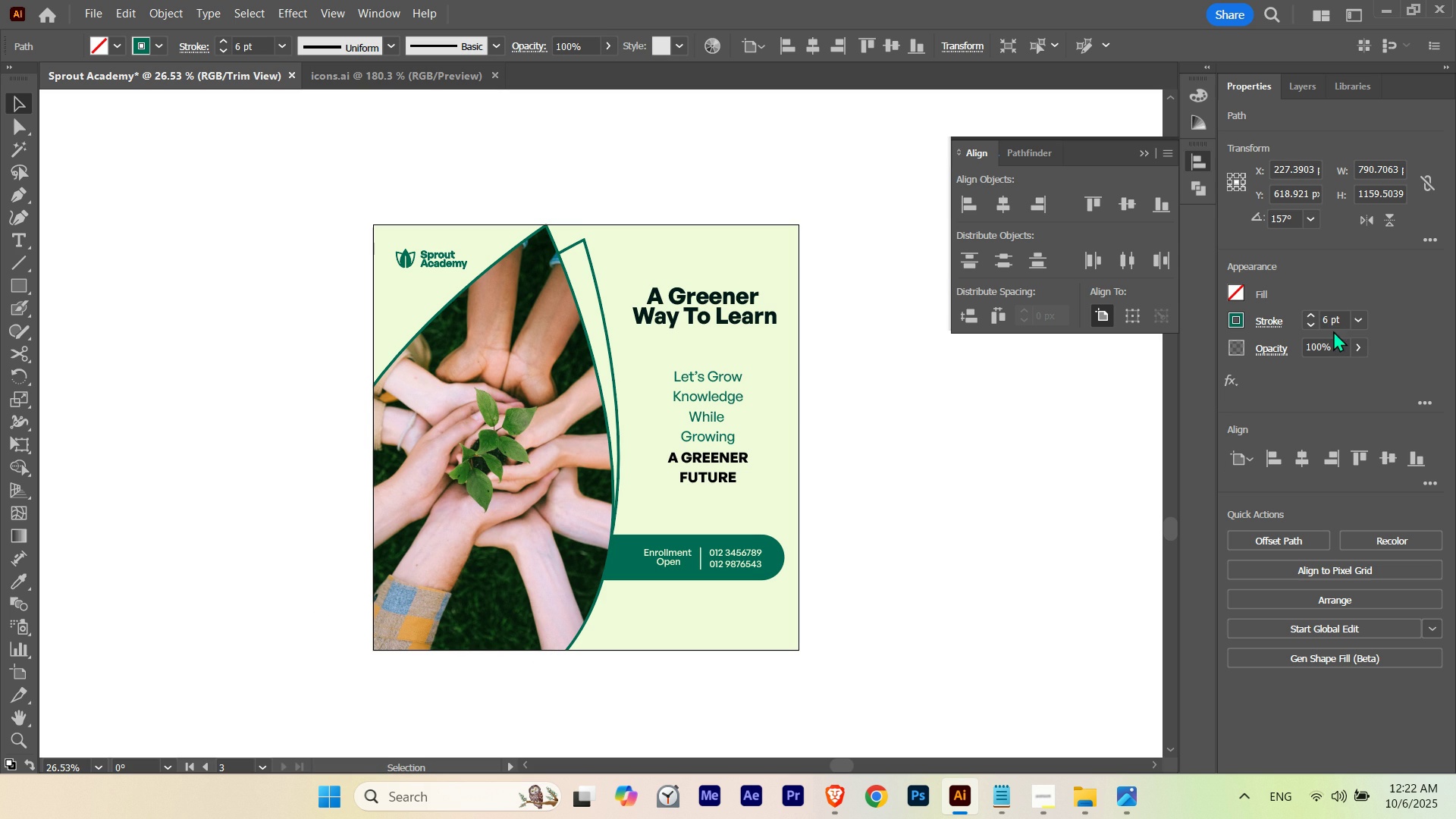 
scroll: coordinate [1334, 323], scroll_direction: up, amount: 1.0
 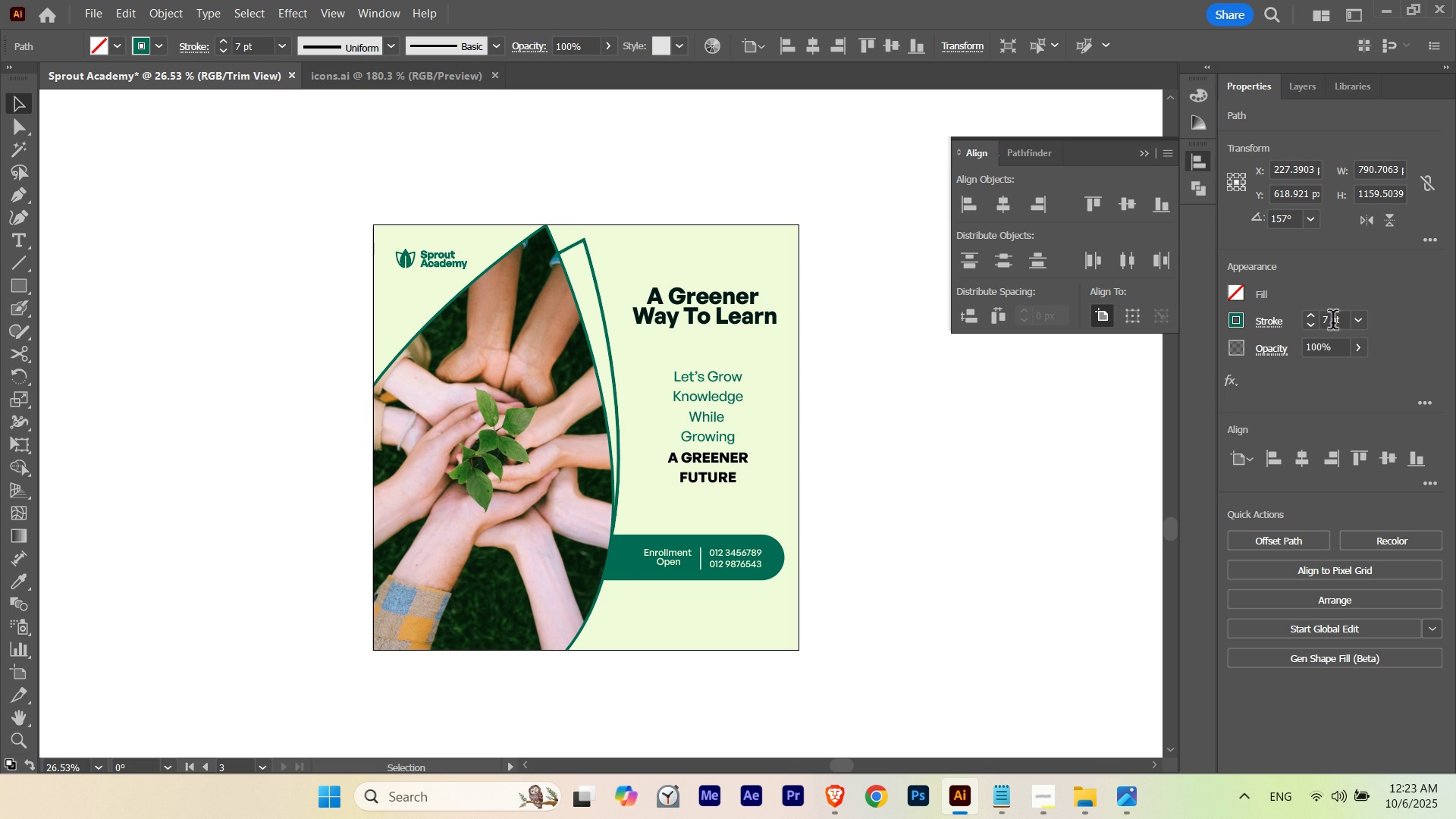 
hold_key(key=ControlLeft, duration=1.7)
 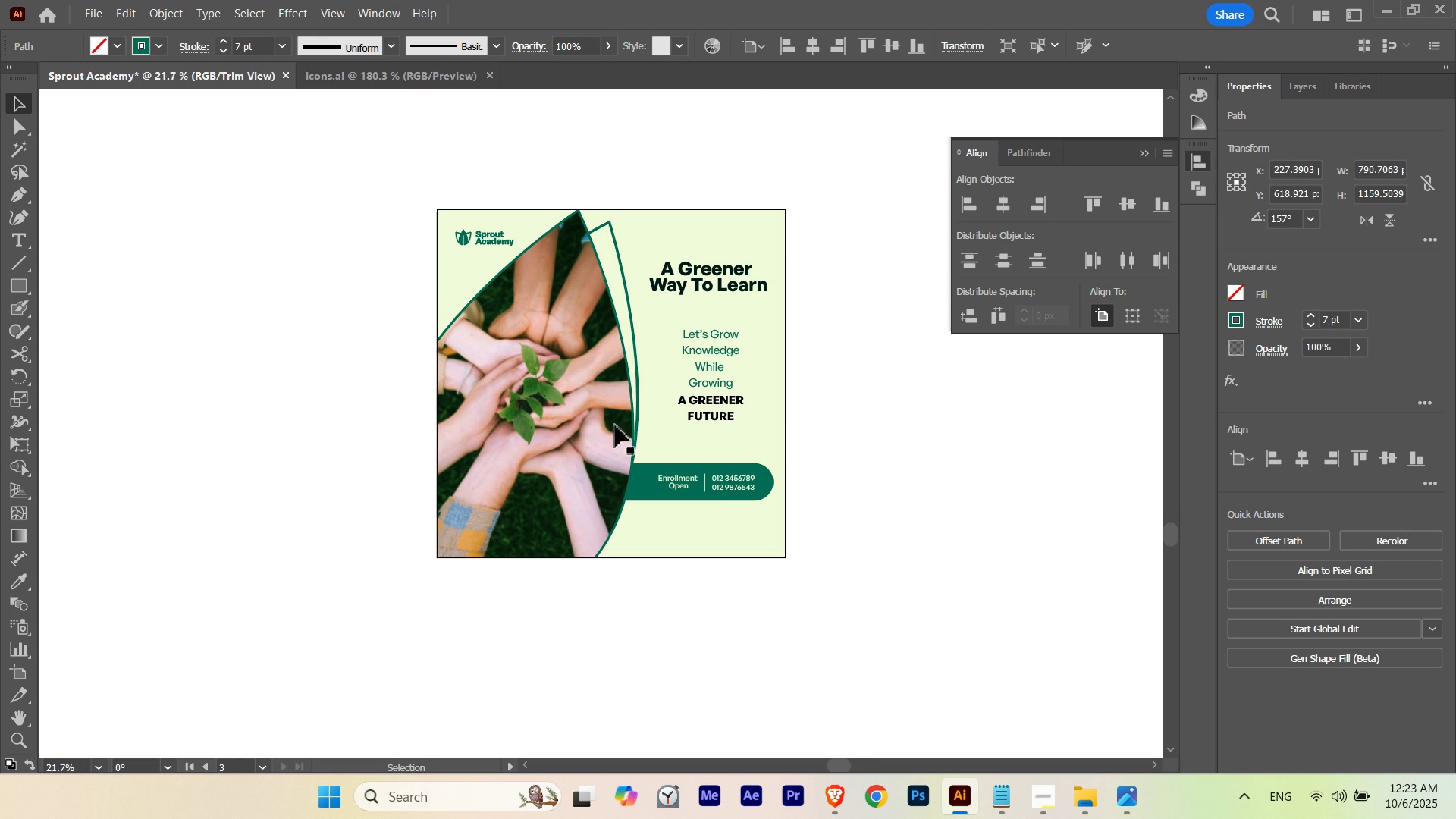 
hold_key(key=Space, duration=1.52)
 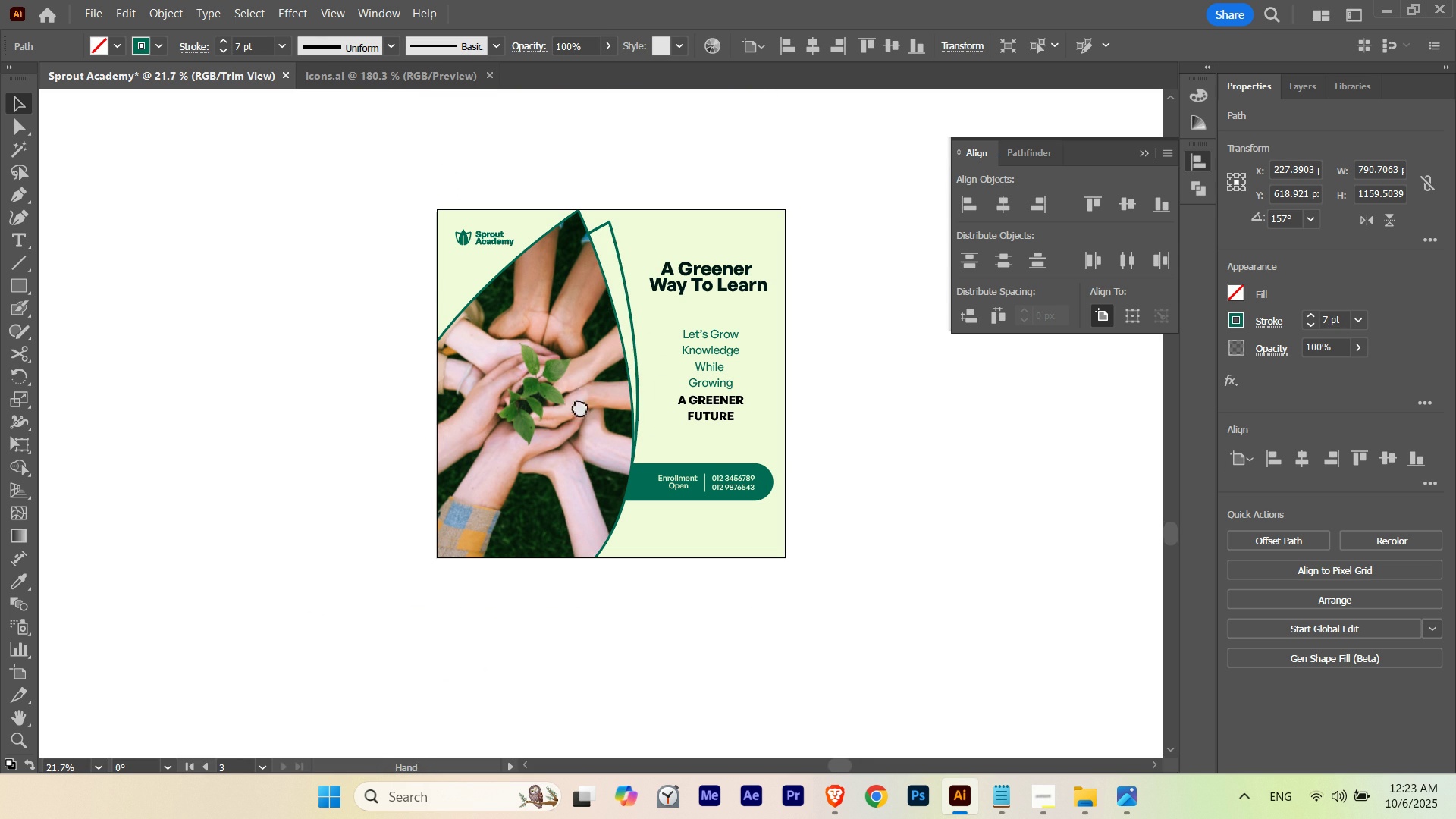 
hold_key(key=Space, duration=0.67)
 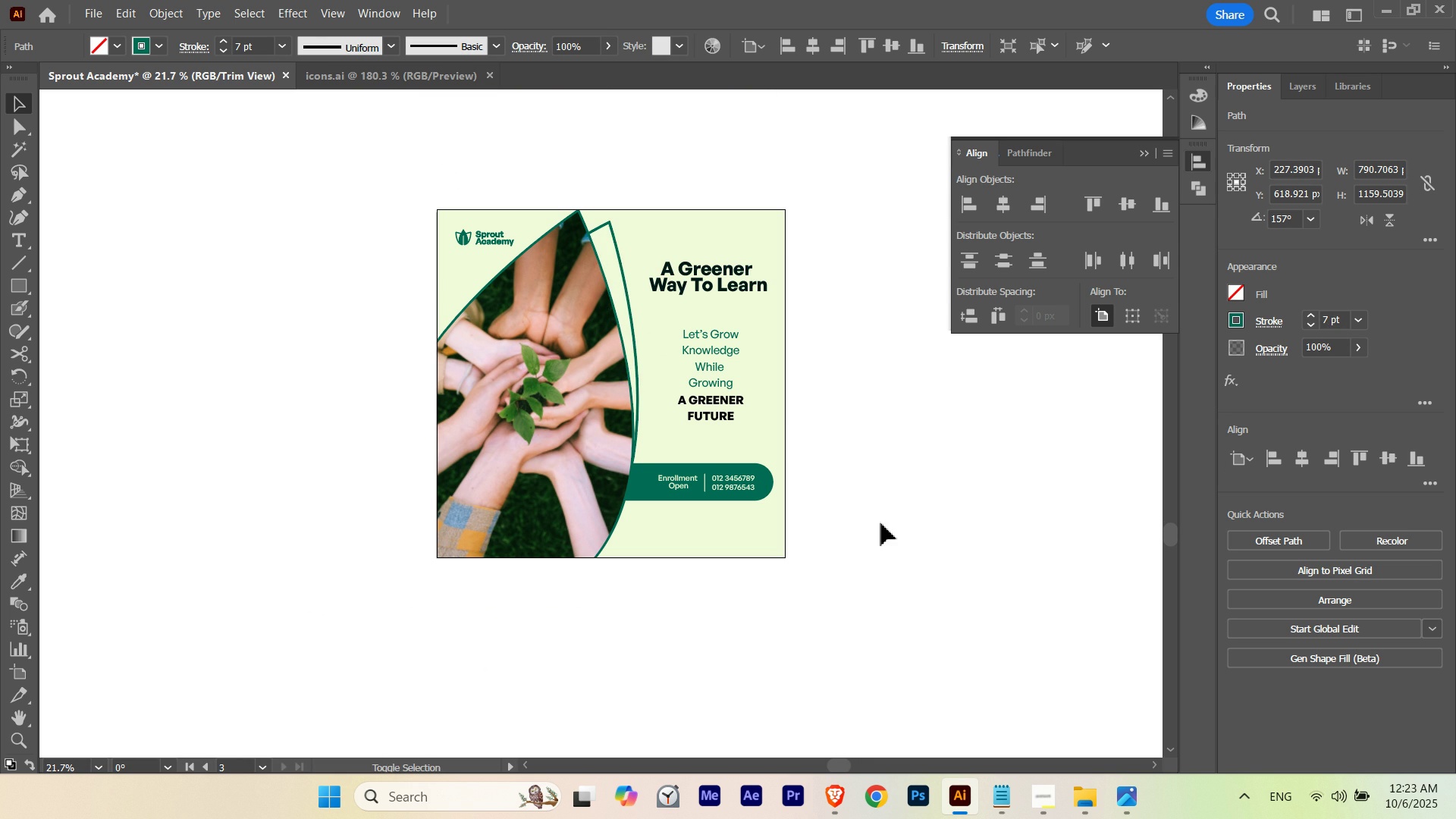 
key(Shift+X)
 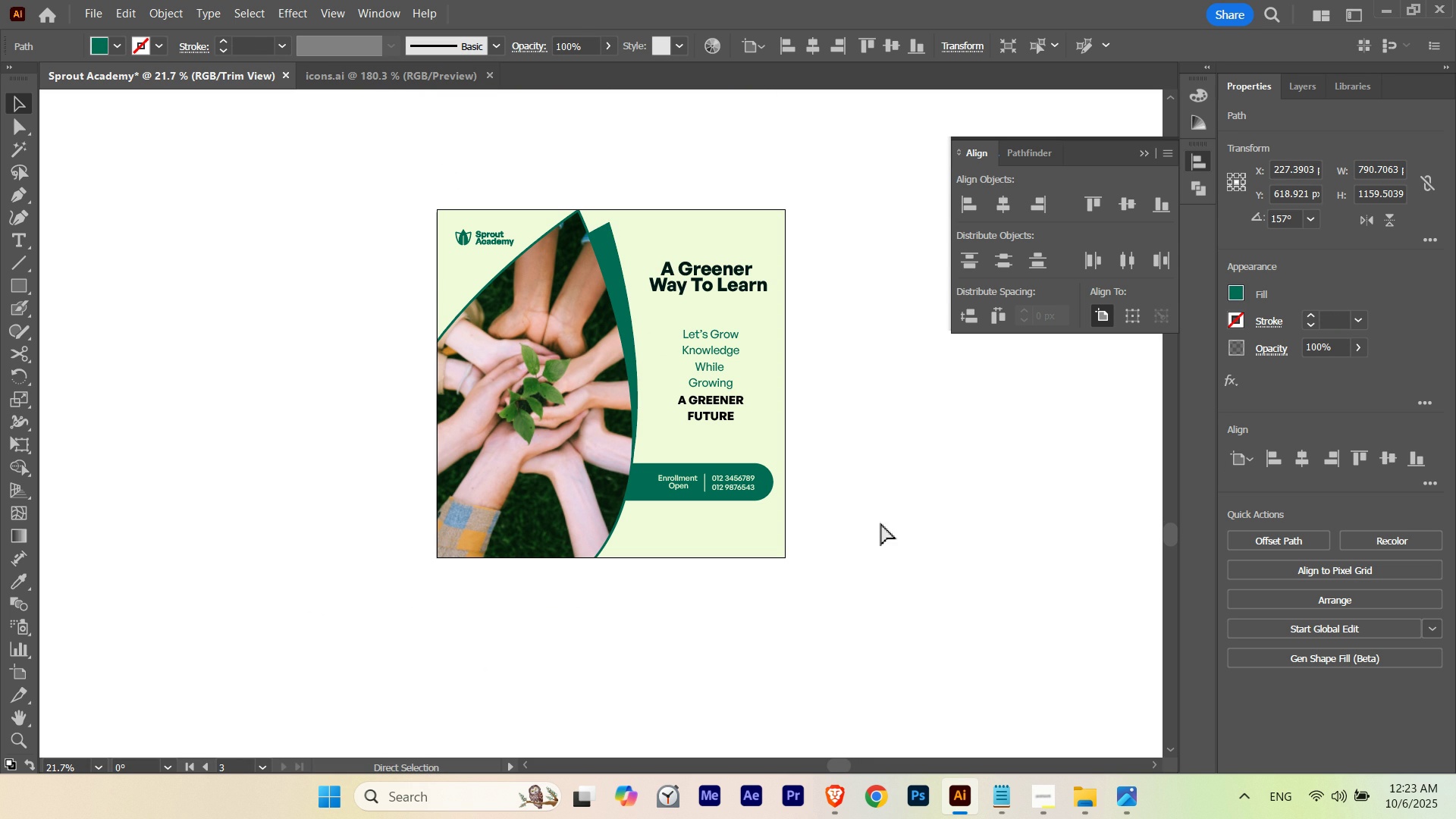 
key(Control+Z)
 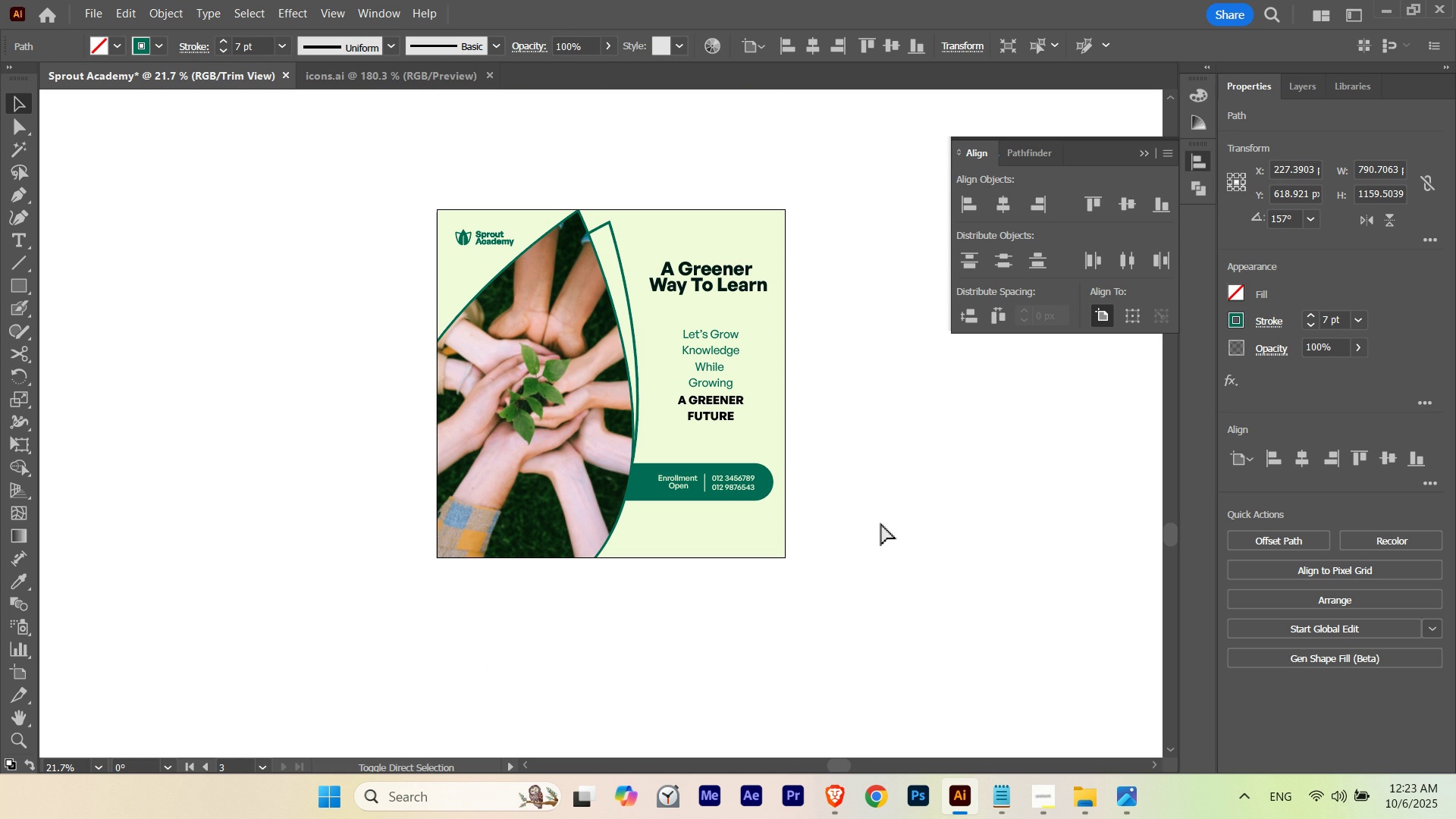 
key(Control+Shift+Z)
 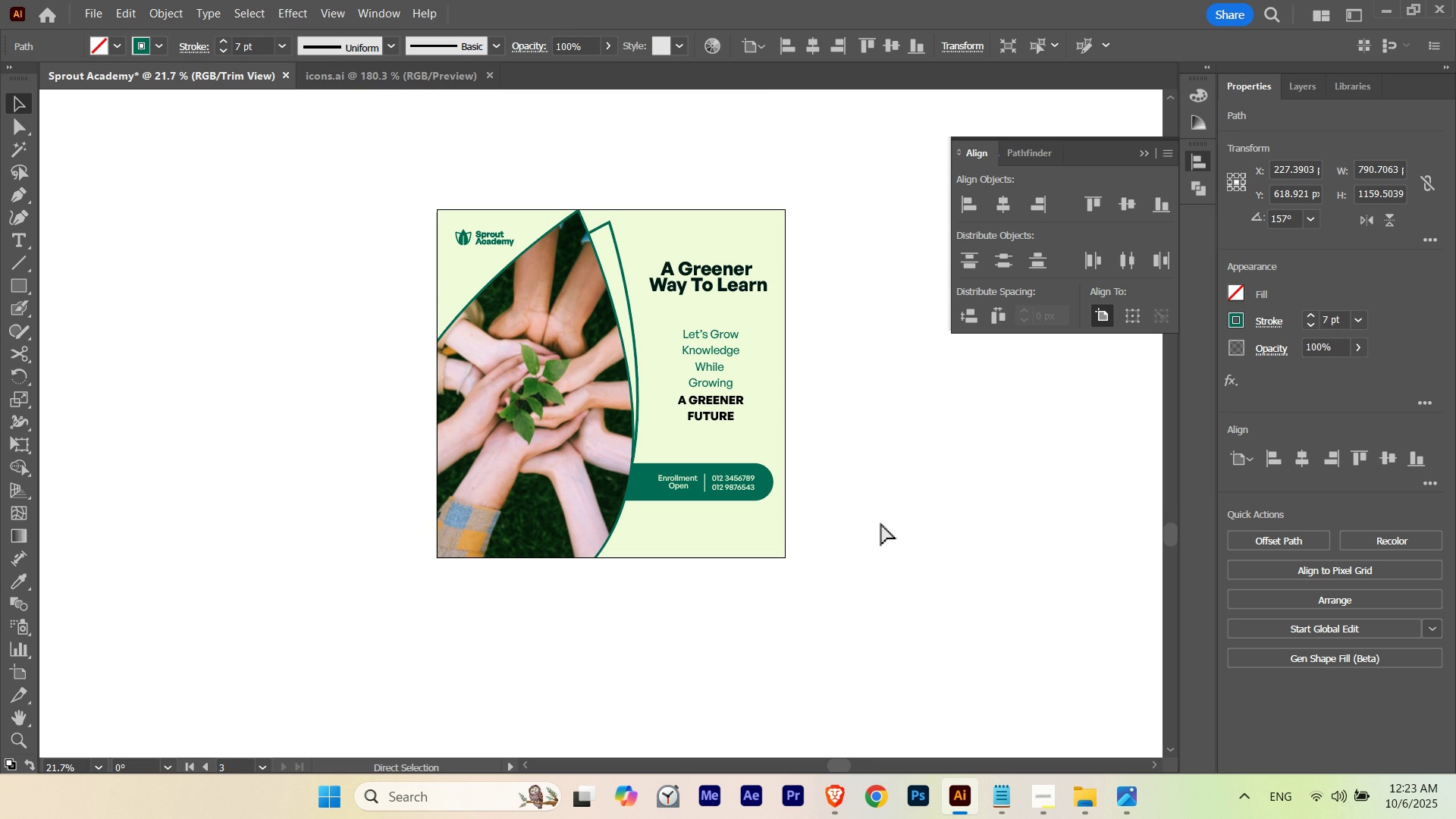 
key(Control+Z)
 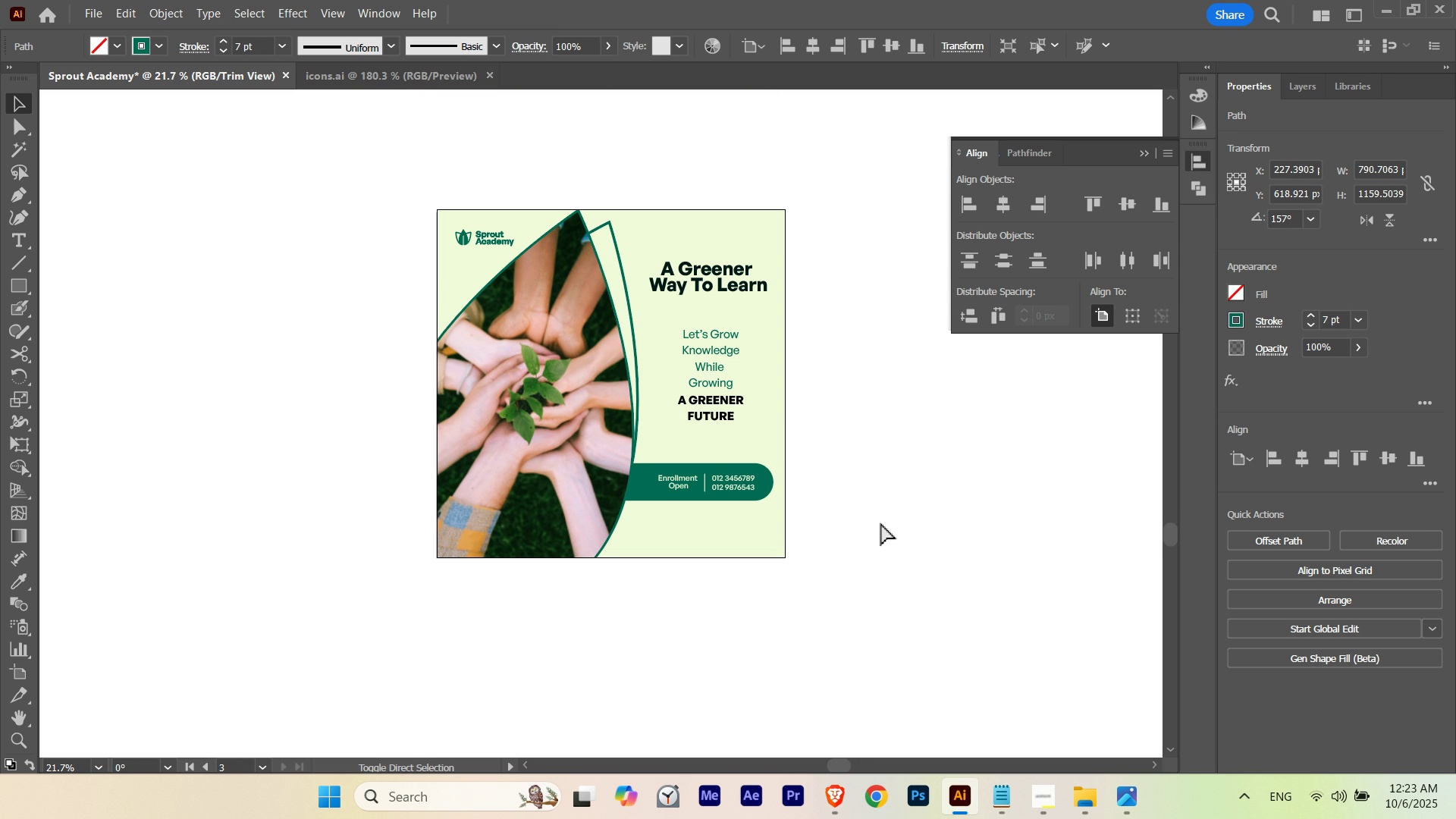 
key(Control+Shift+Z)
 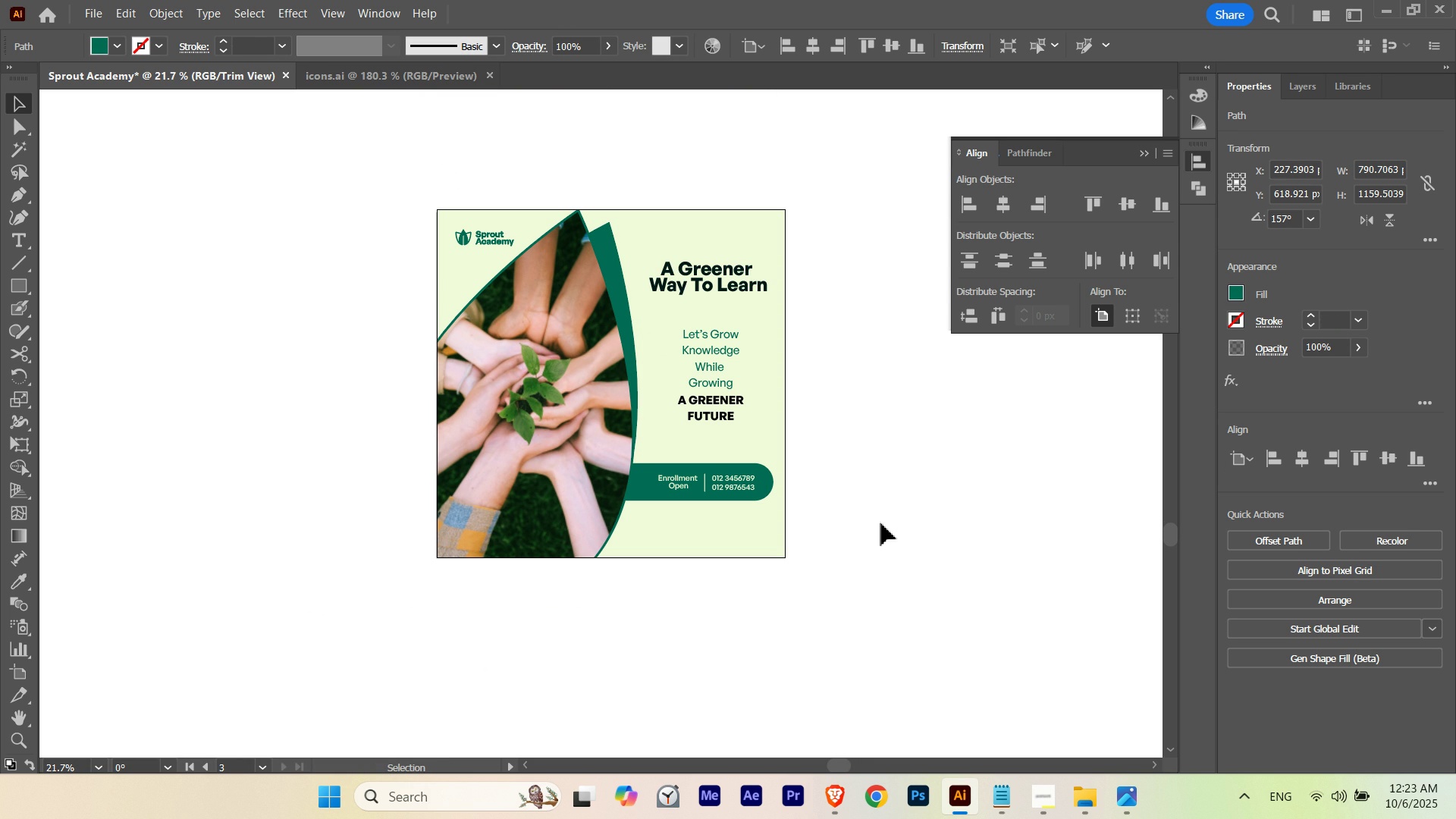 
left_click([881, 523])
 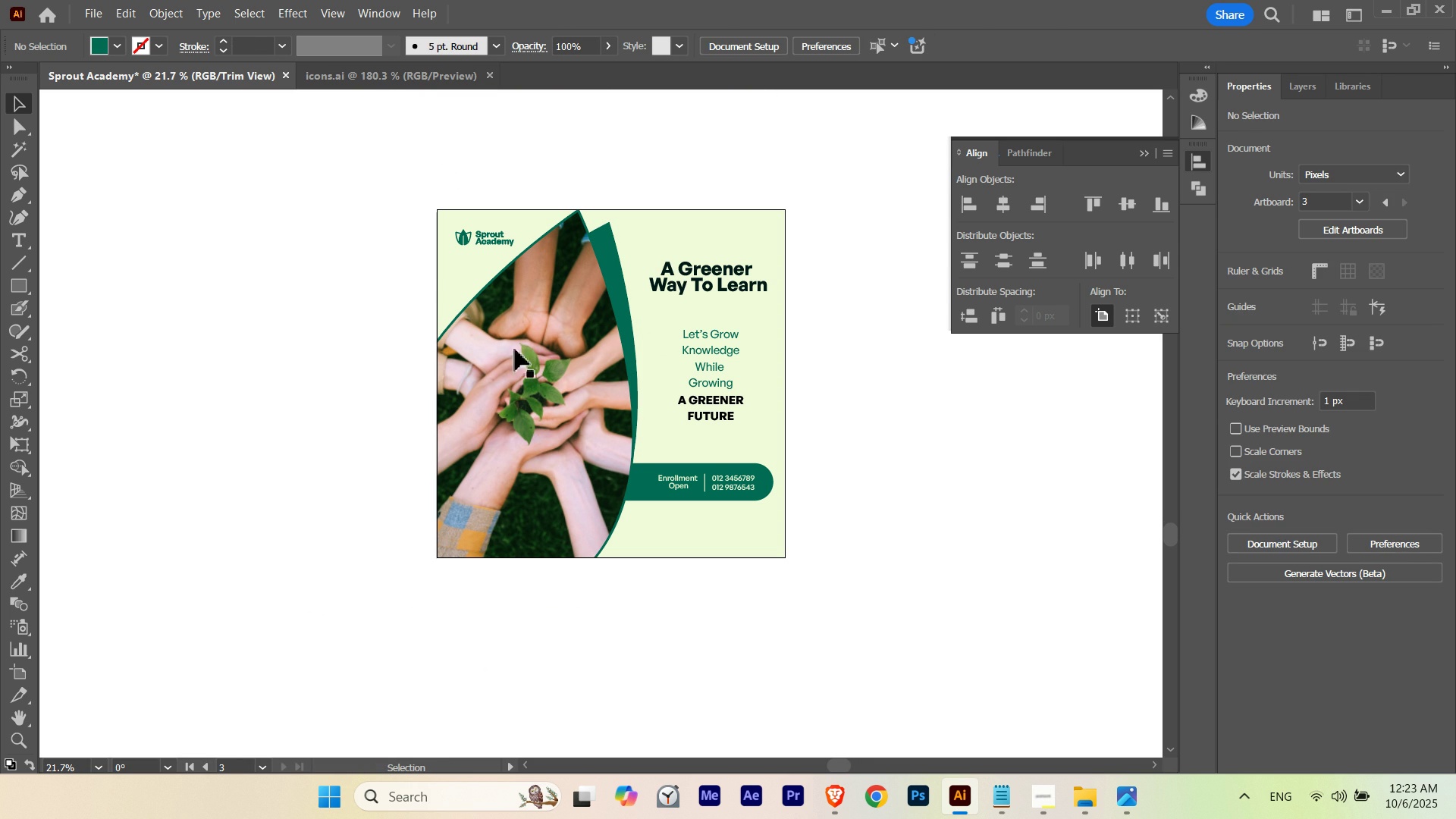 
hold_key(key=ControlLeft, duration=1.03)
 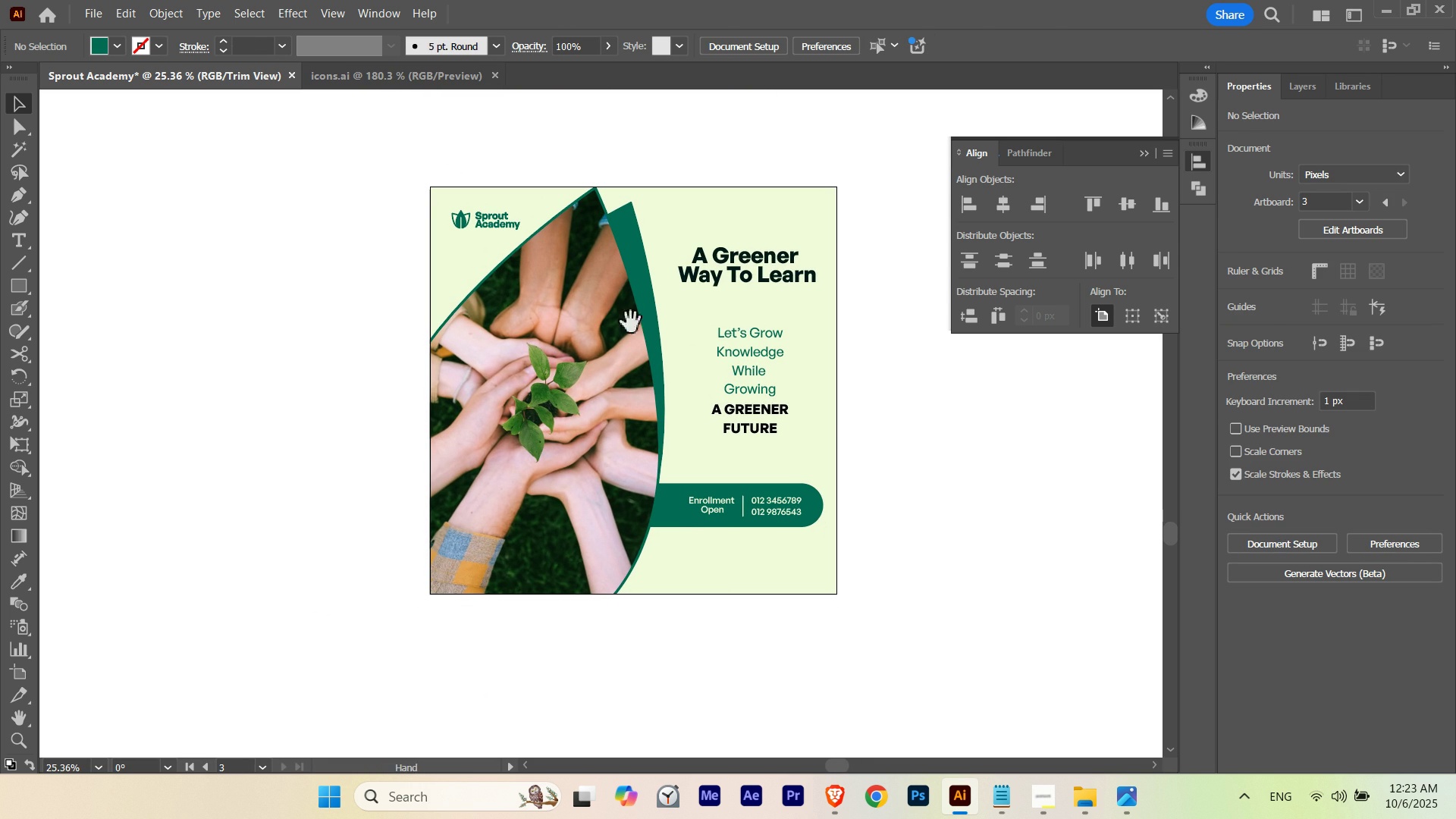 
hold_key(key=Space, duration=1.52)
 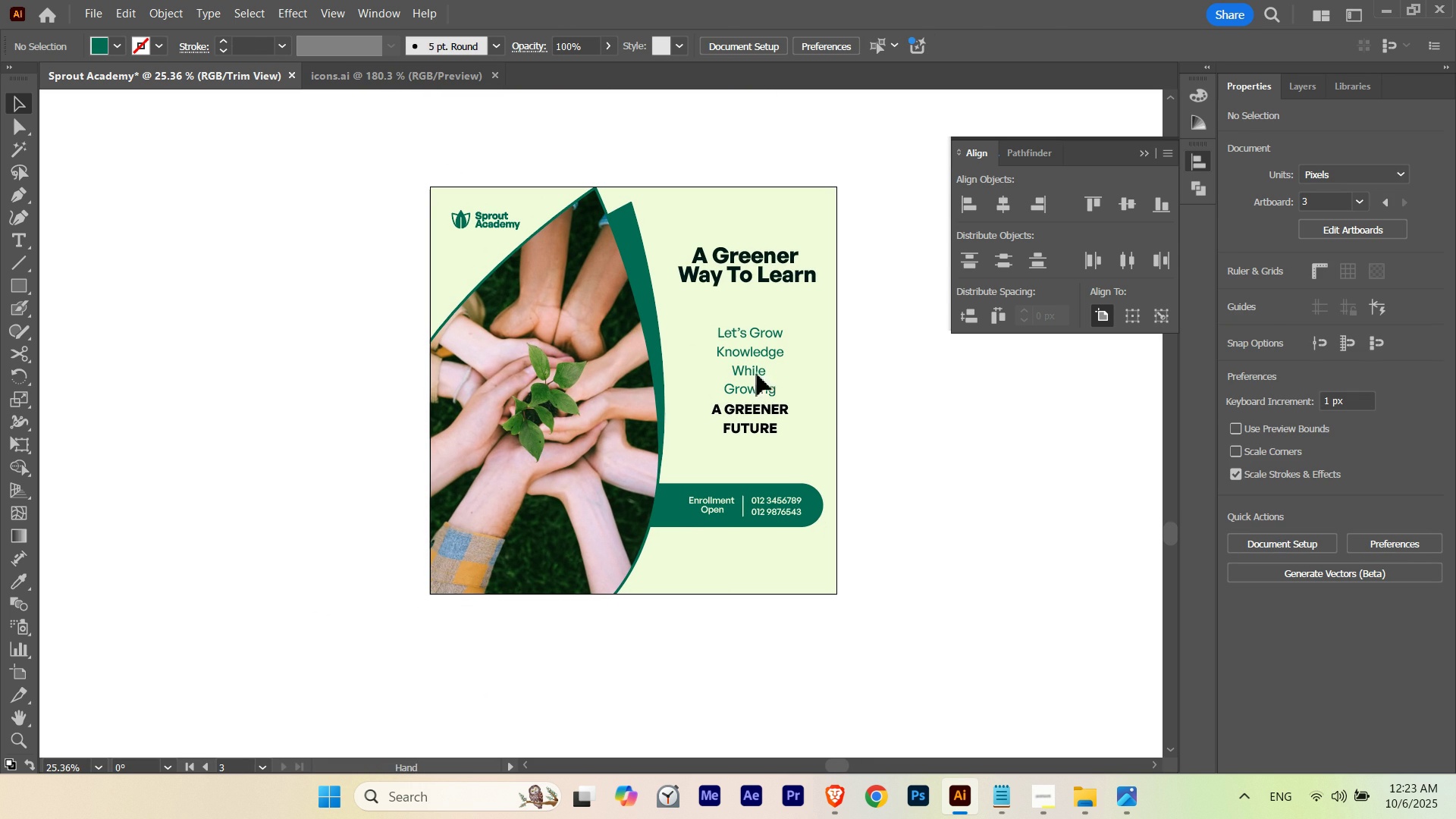 
key(Space)
 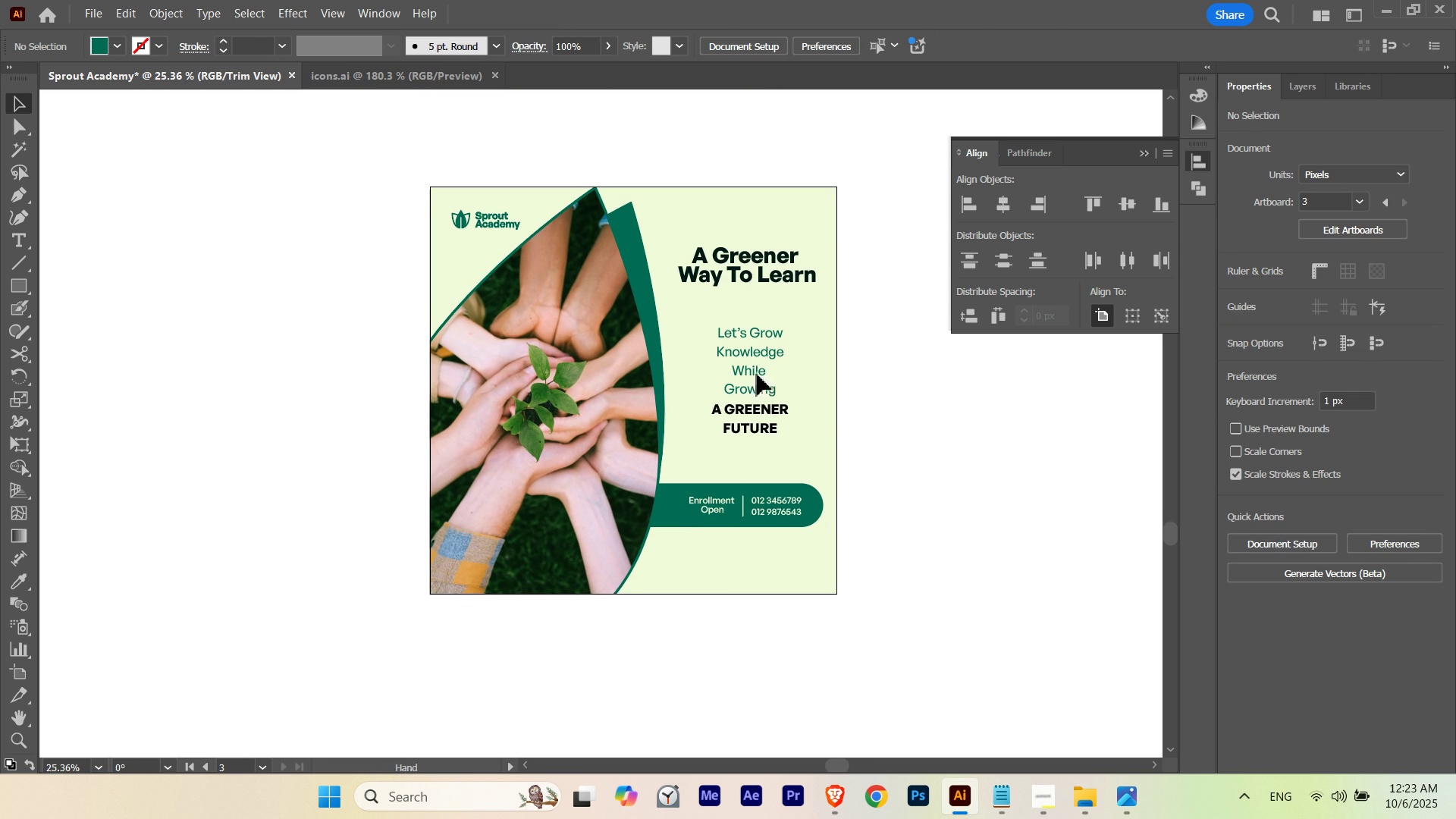 
key(Space)
 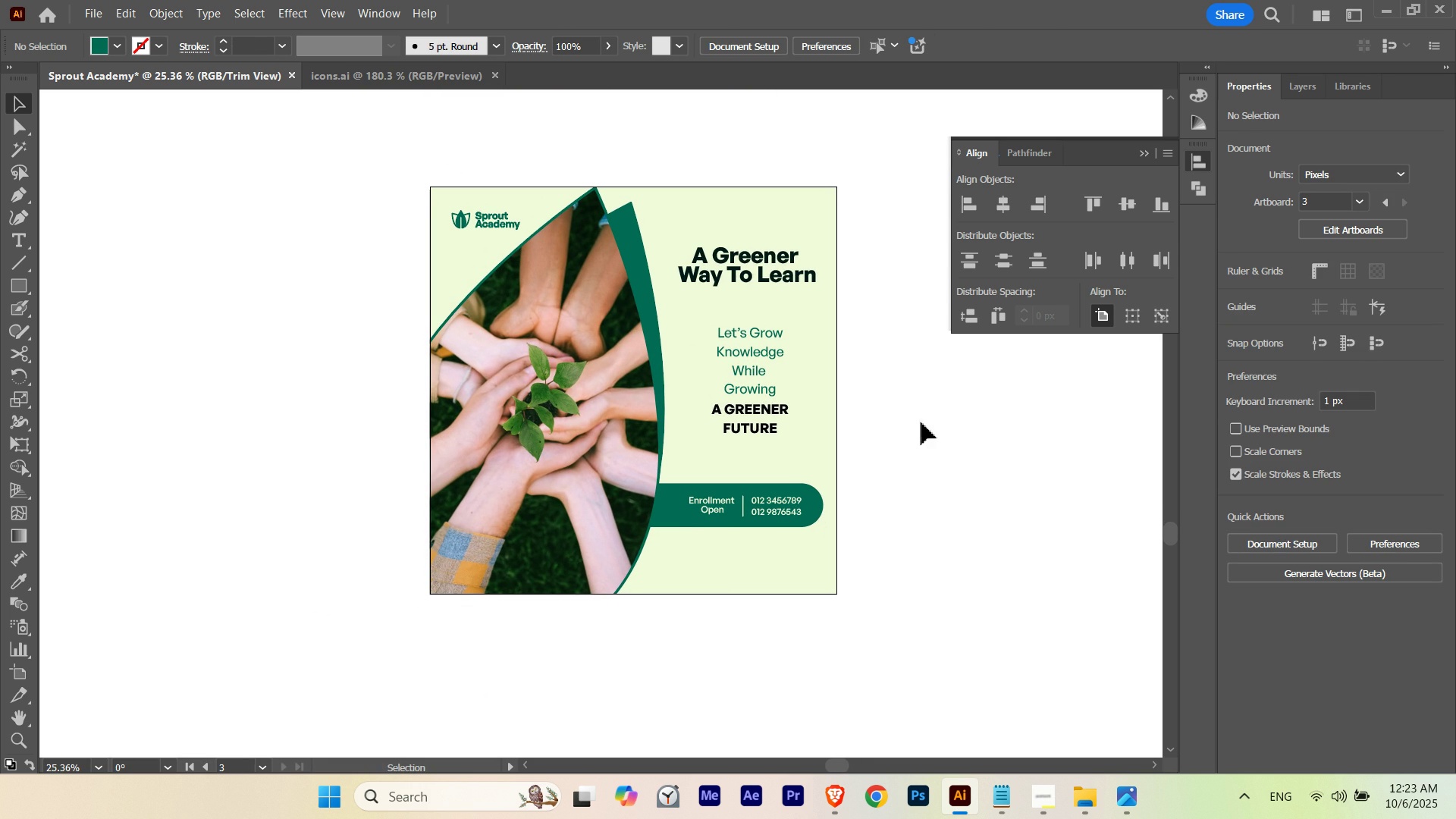 
left_click([921, 422])
 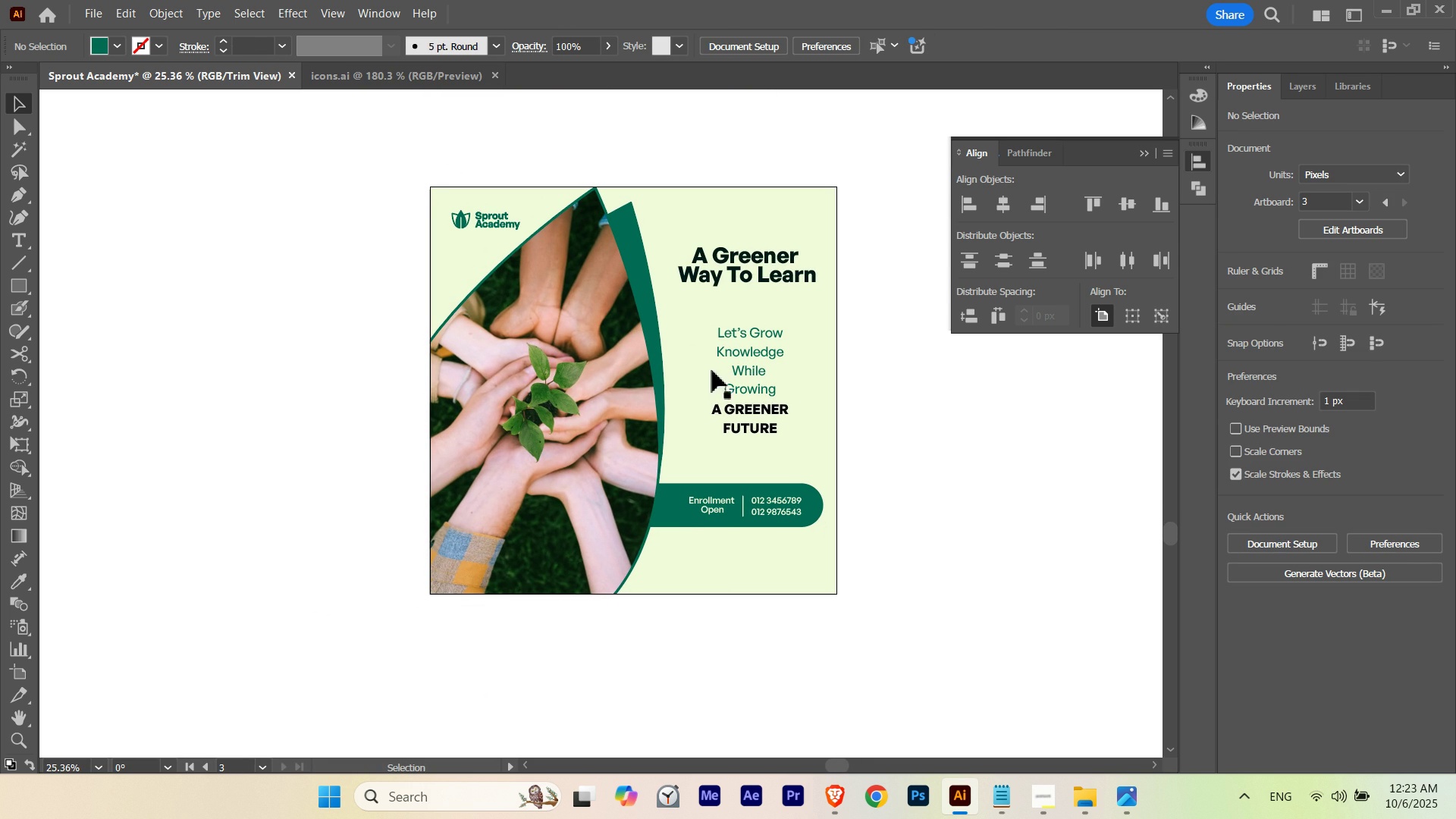 
hold_key(key=ControlLeft, duration=0.82)
 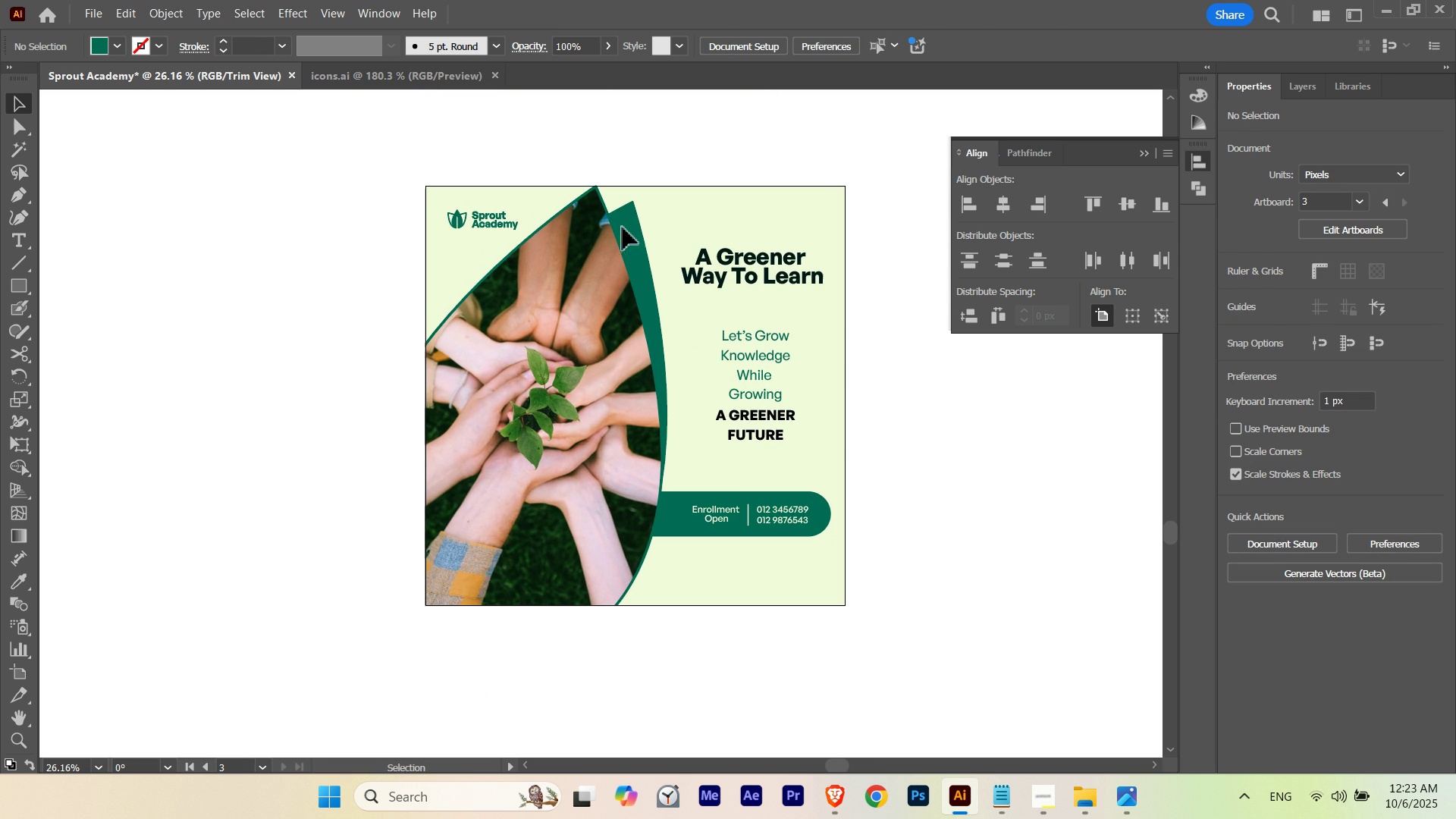 
hold_key(key=Space, duration=0.81)
 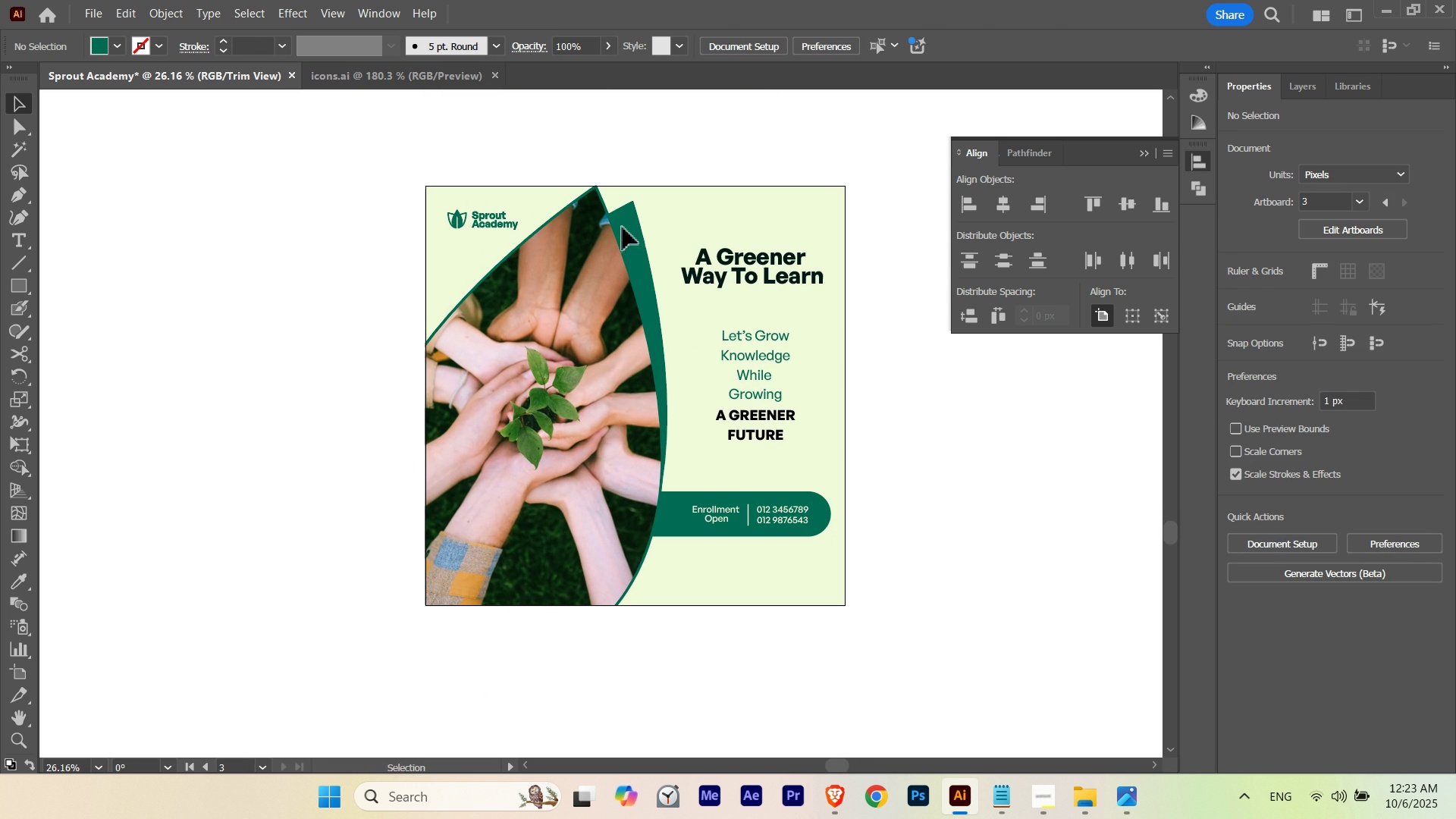 
left_click([623, 228])
 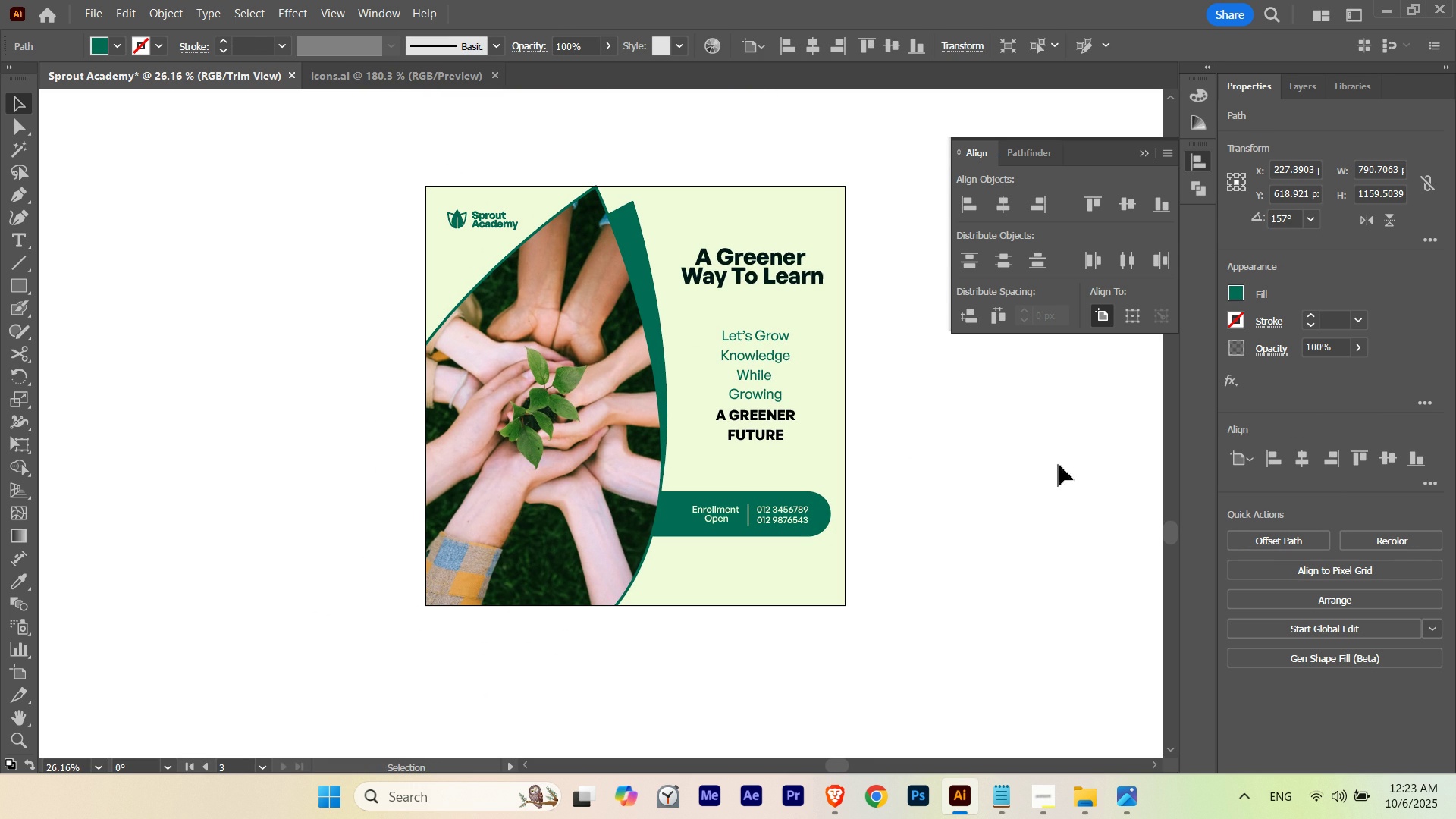 
key(Control+ControlLeft)
 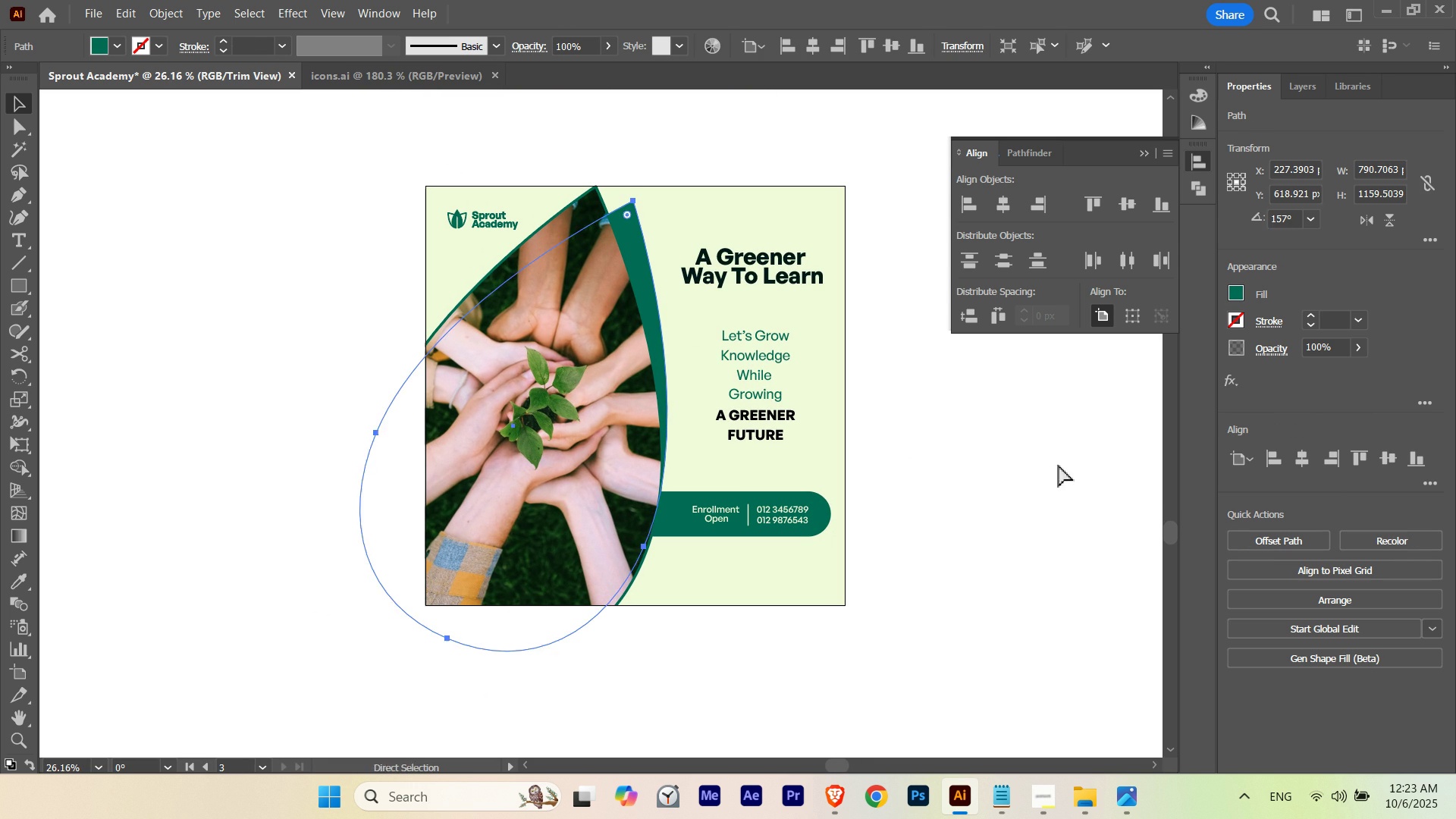 
key(Control+H)
 